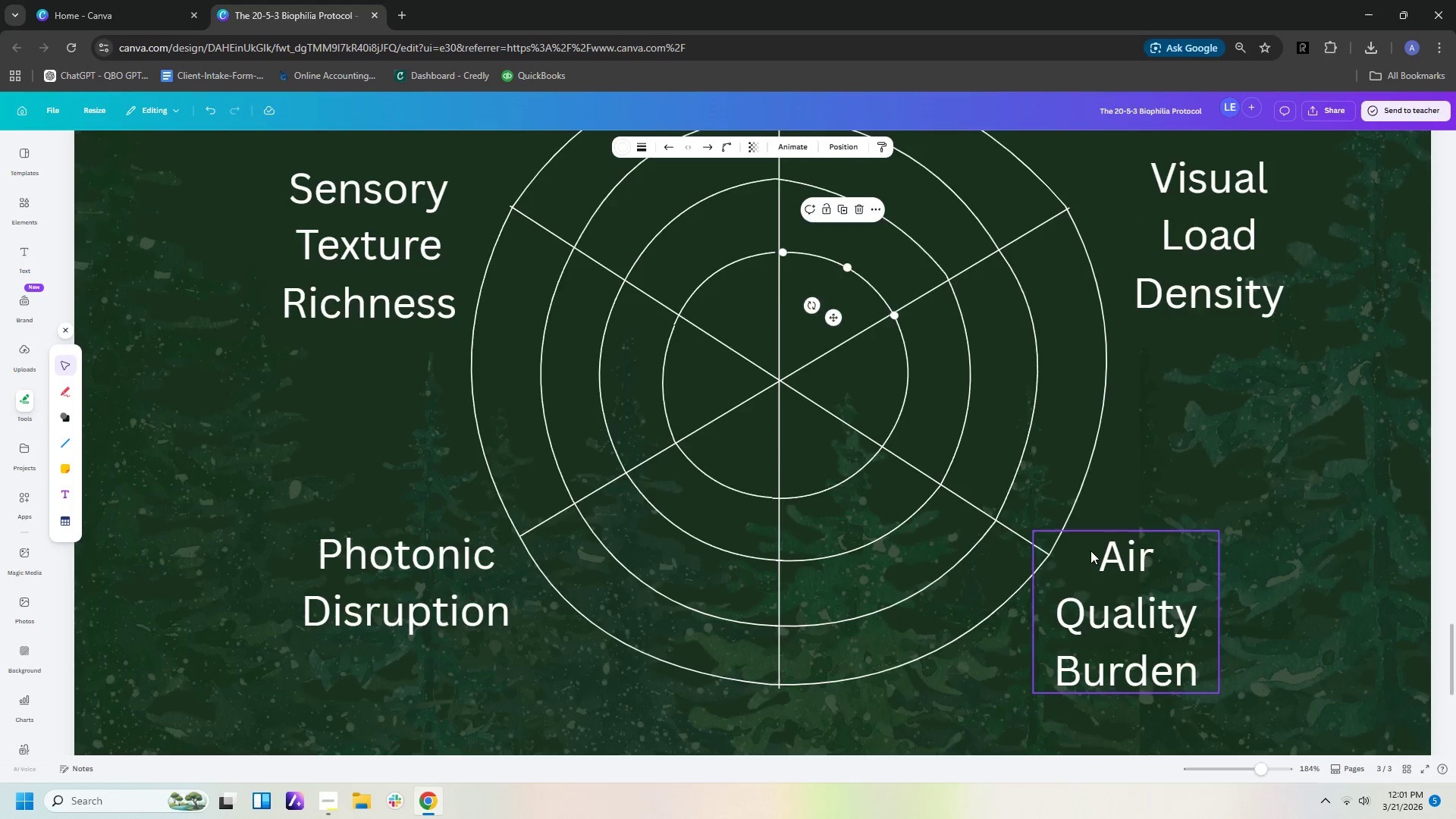 
scroll: coordinate [1091, 548], scroll_direction: up, amount: 1.0
 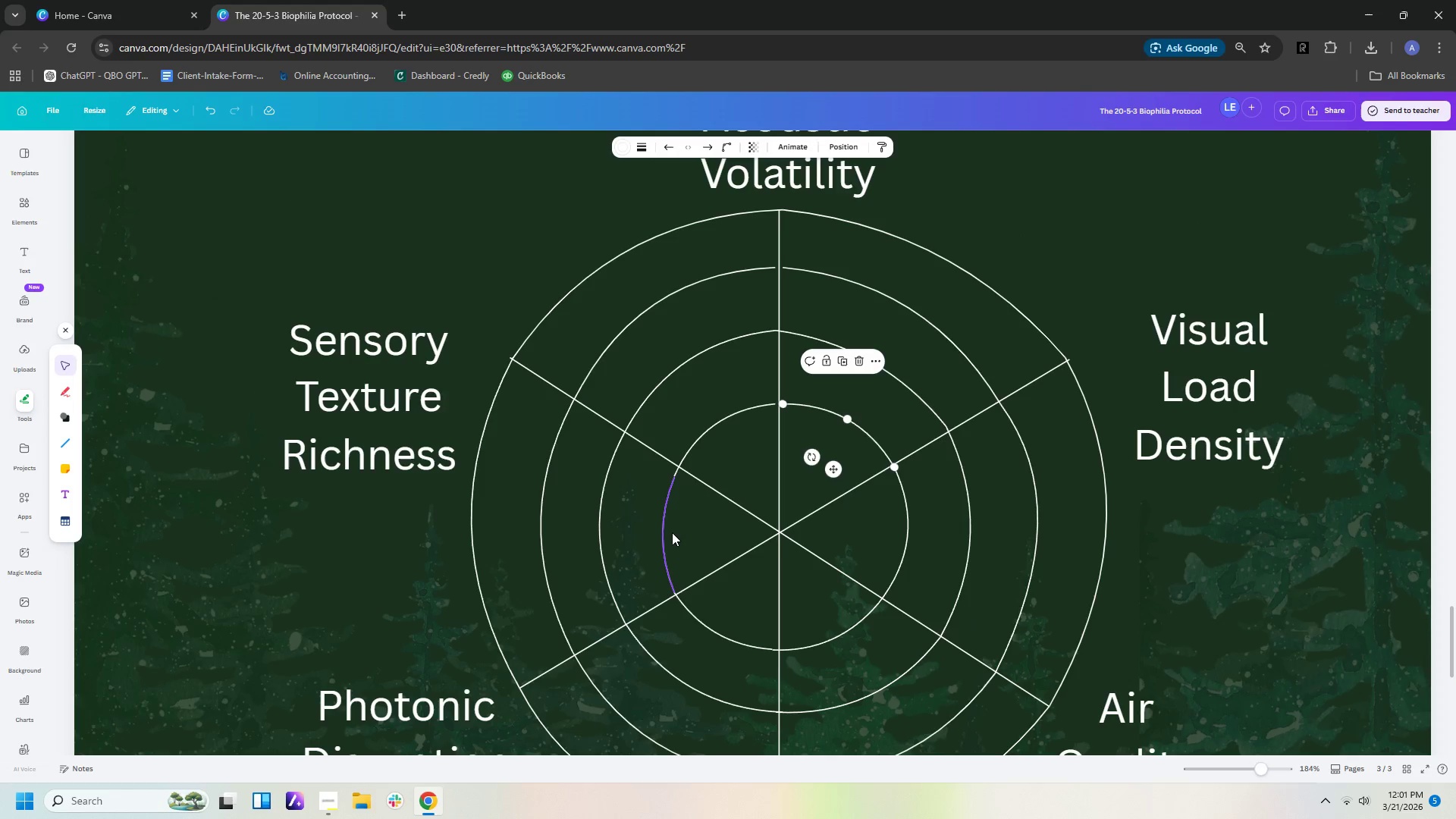 
left_click([665, 530])
 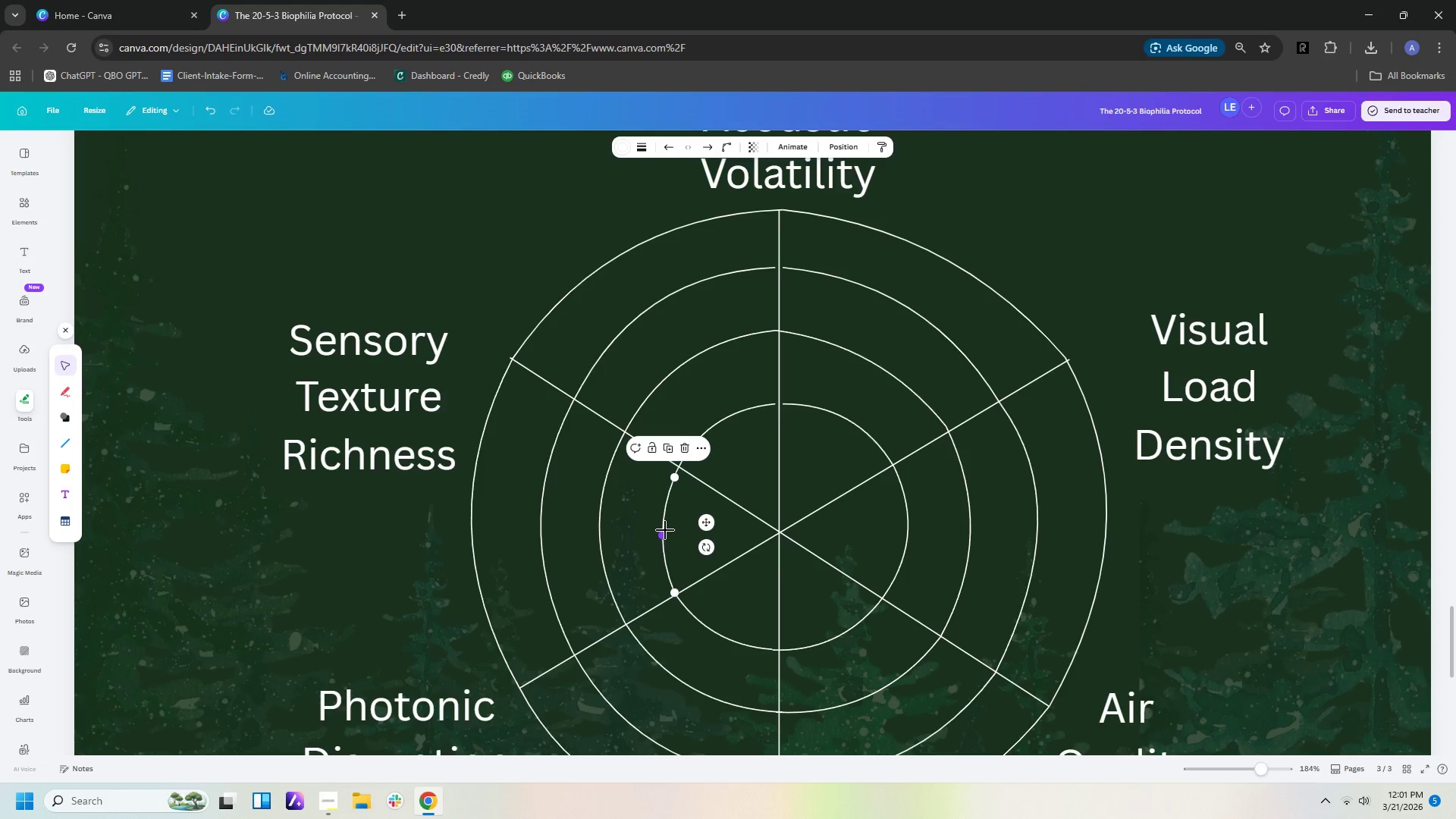 
key(Control+C)
 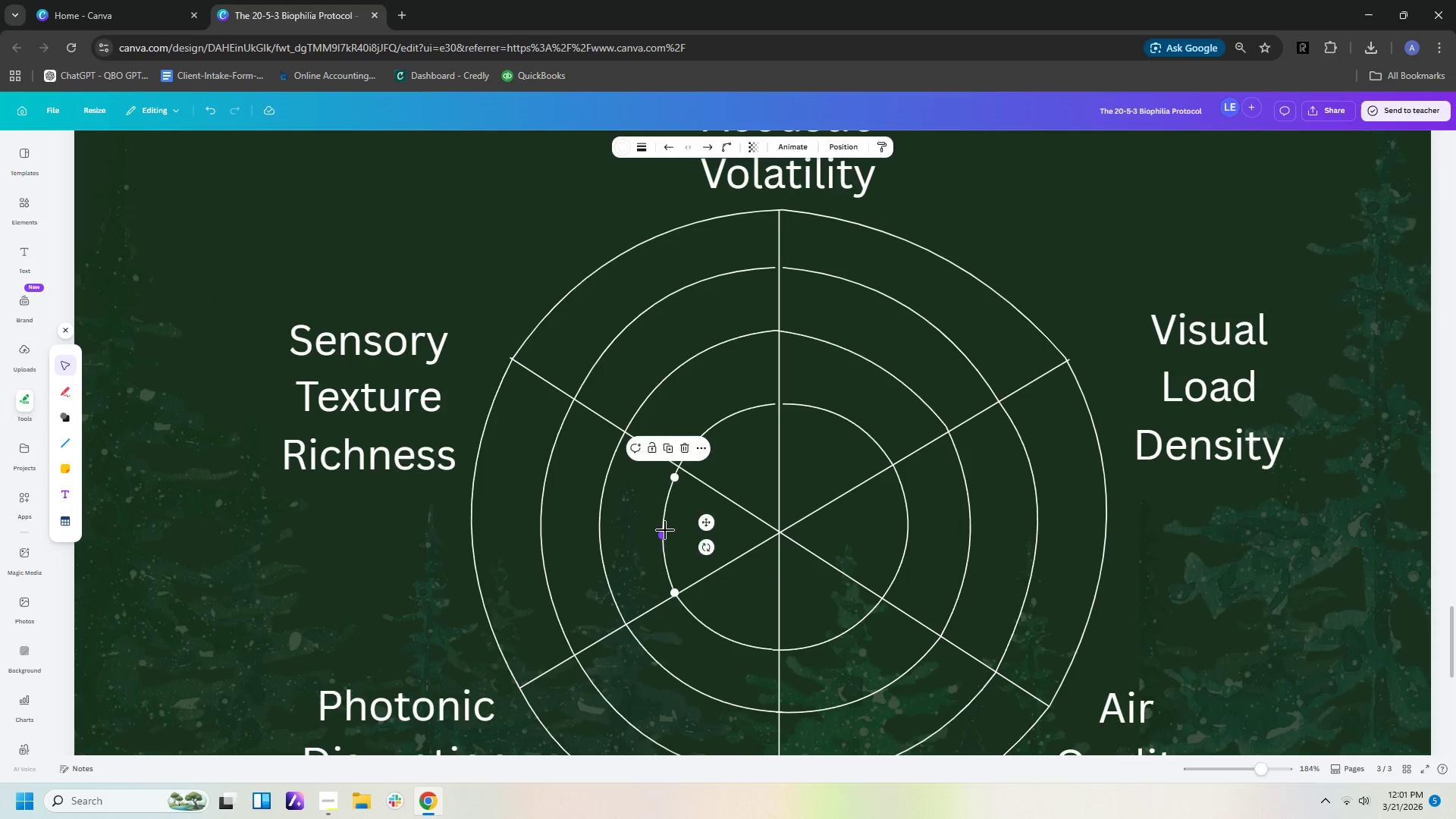 
key(Control+V)
 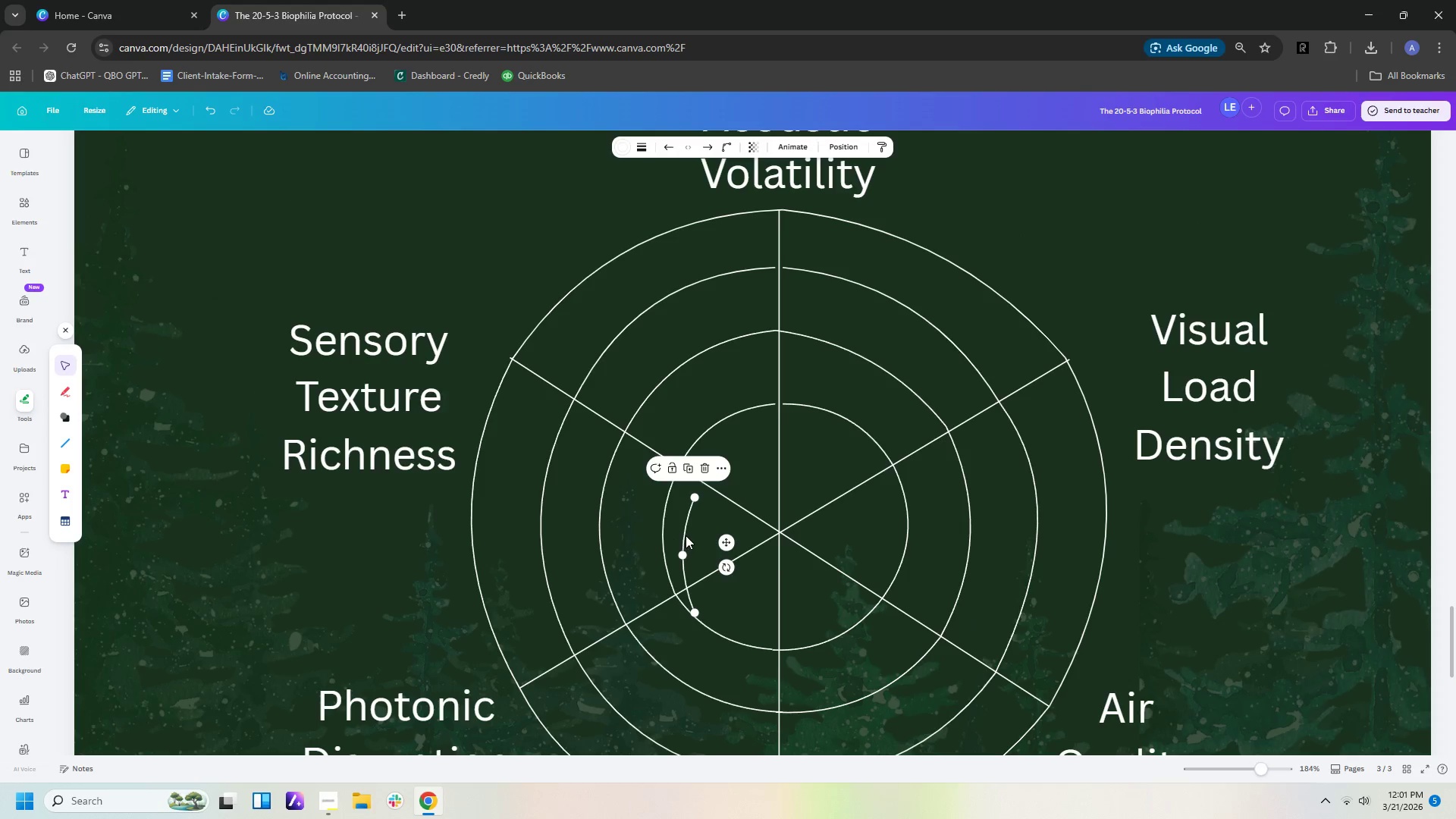 
left_click_drag(start_coordinate=[683, 535], to_coordinate=[715, 535])
 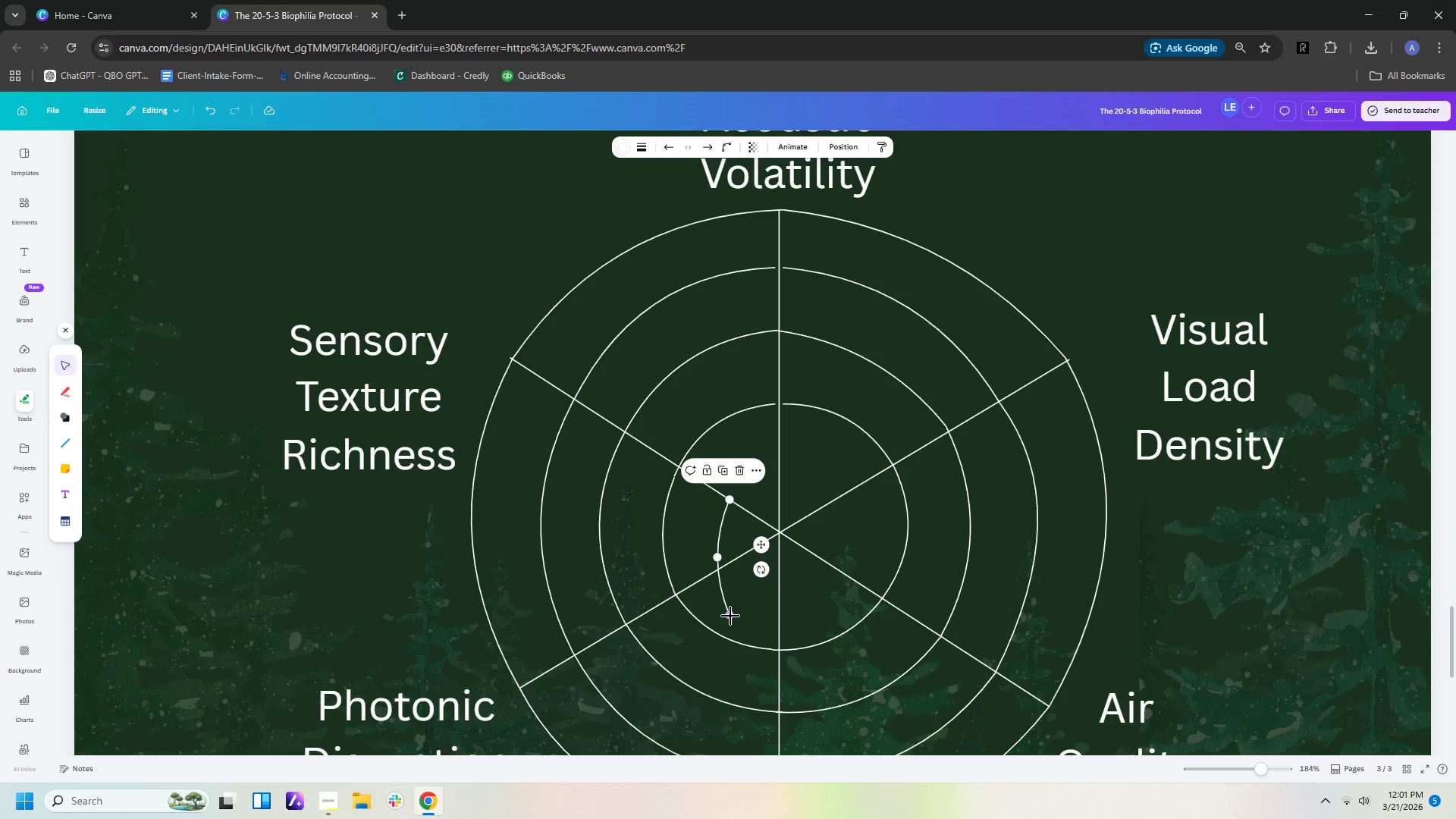 
left_click_drag(start_coordinate=[730, 614], to_coordinate=[728, 562])
 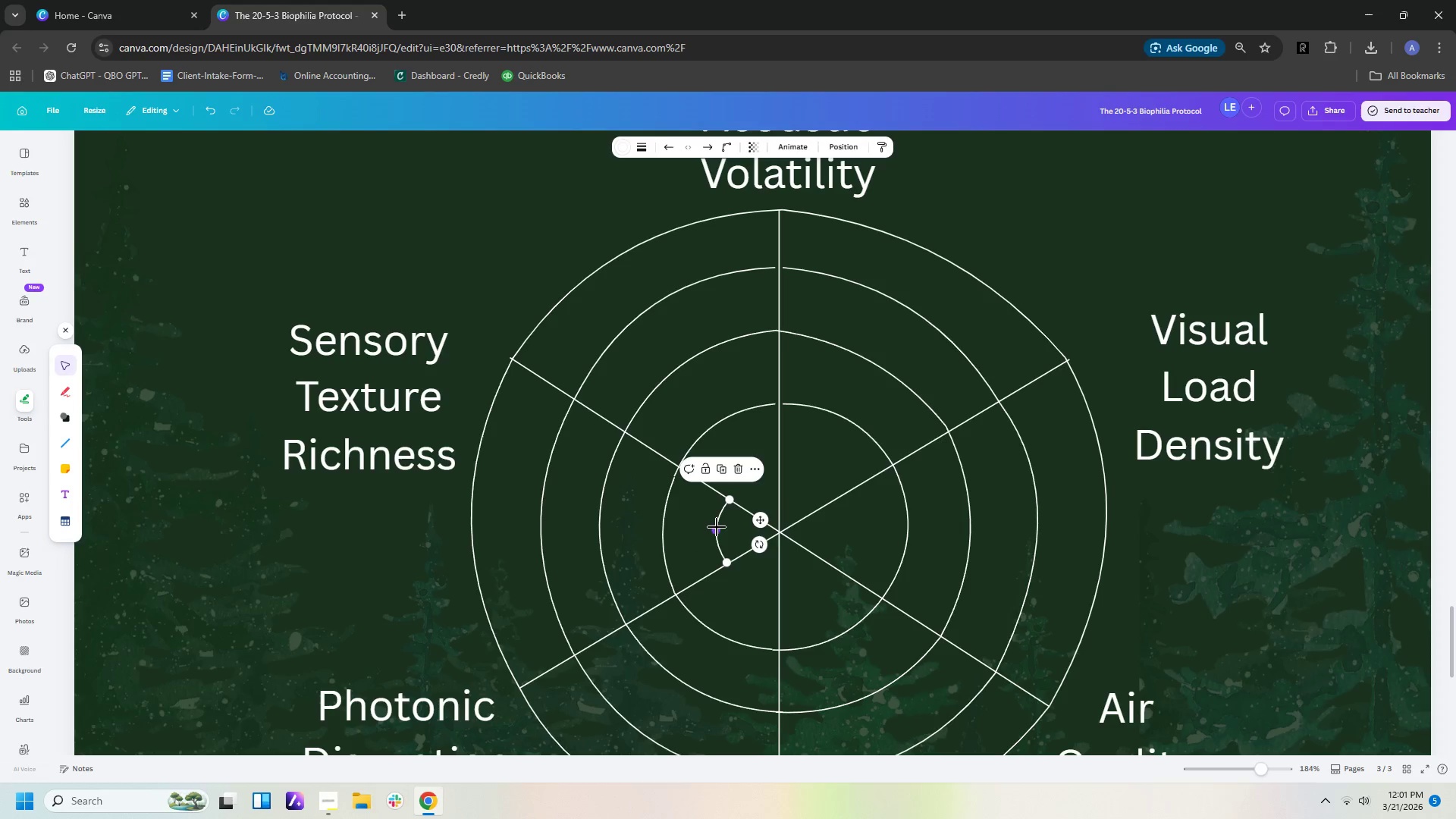 
left_click_drag(start_coordinate=[715, 529], to_coordinate=[720, 529])
 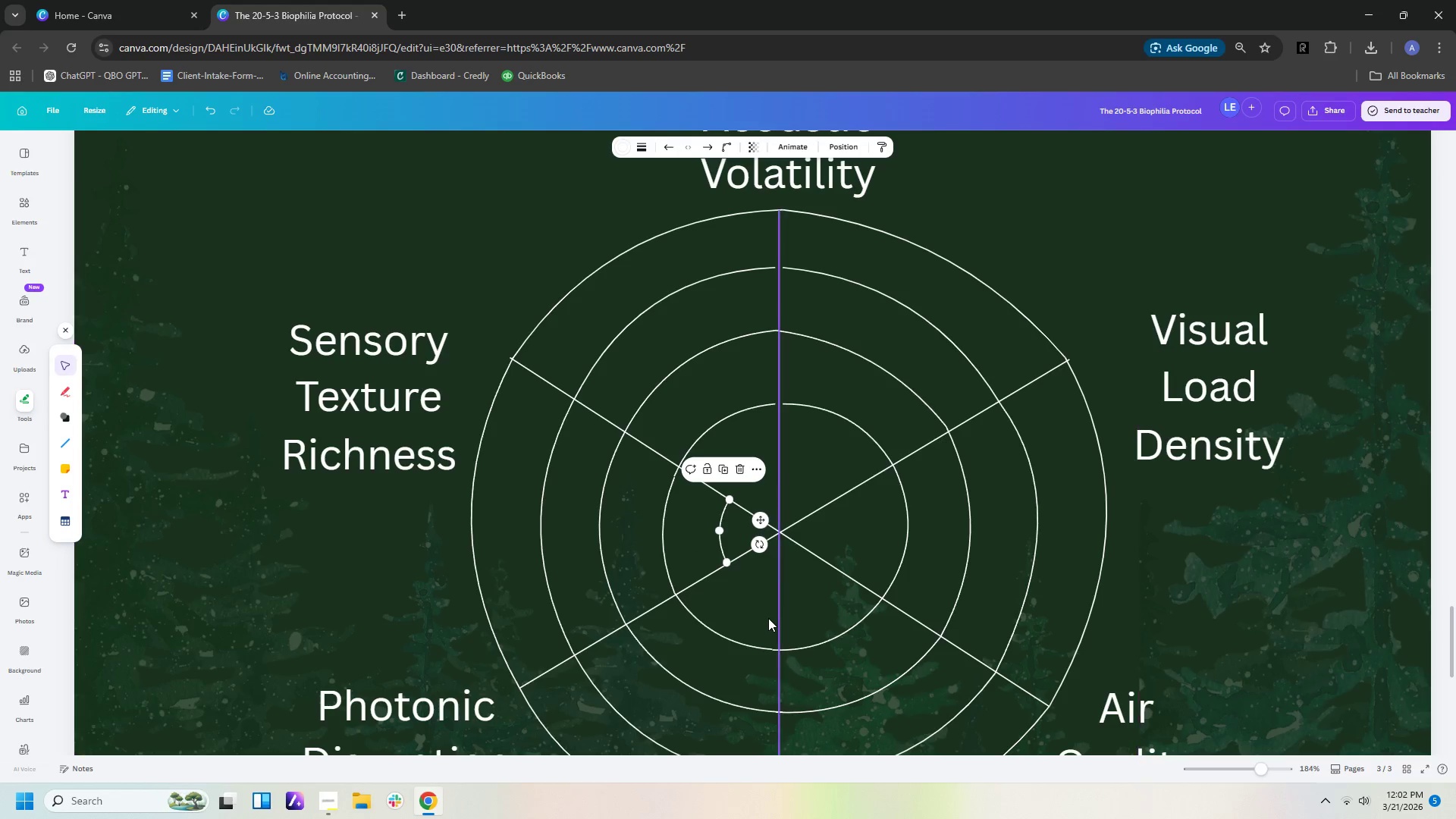 
key(Control+C)
 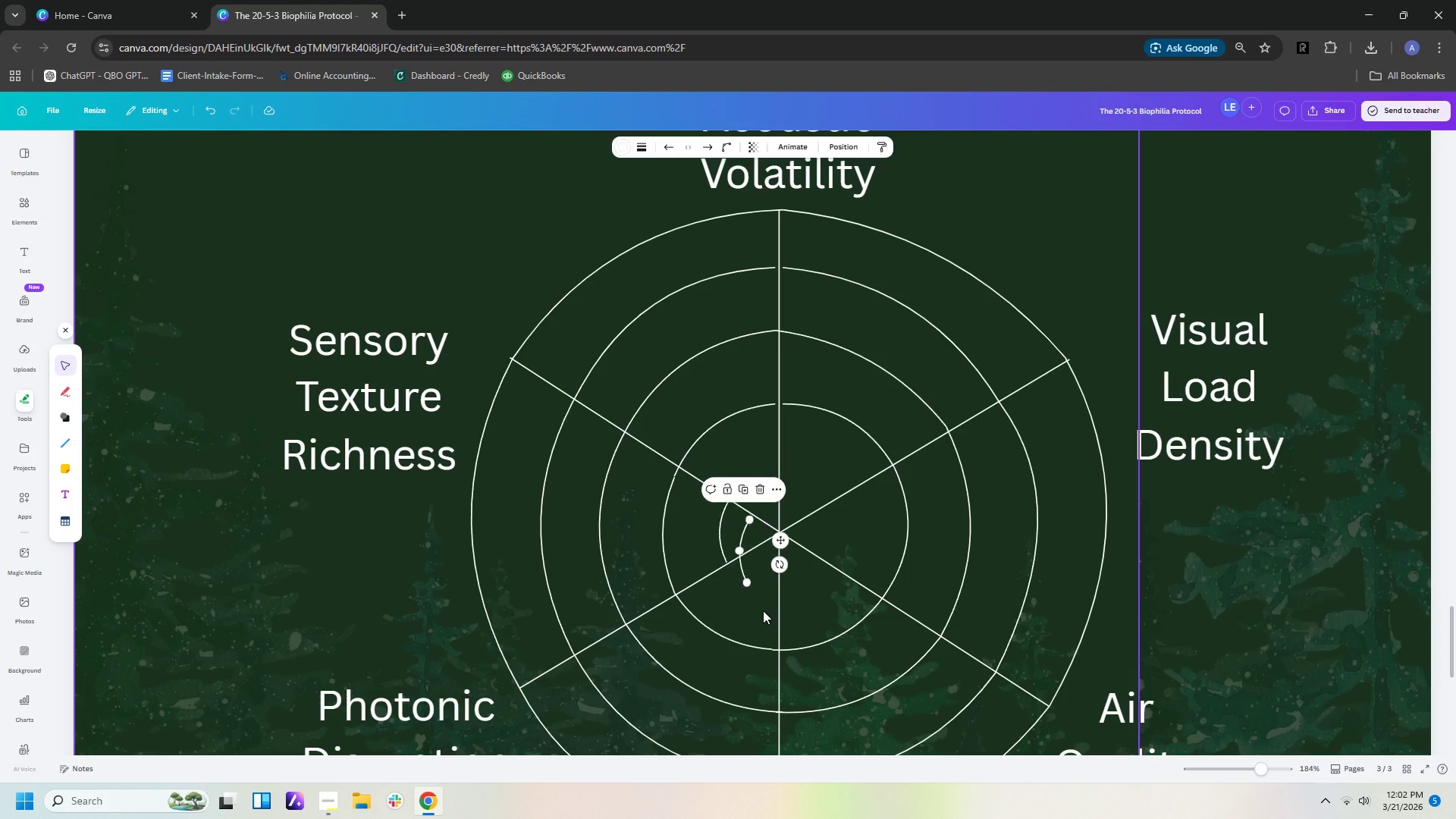 
key(Control+V)
 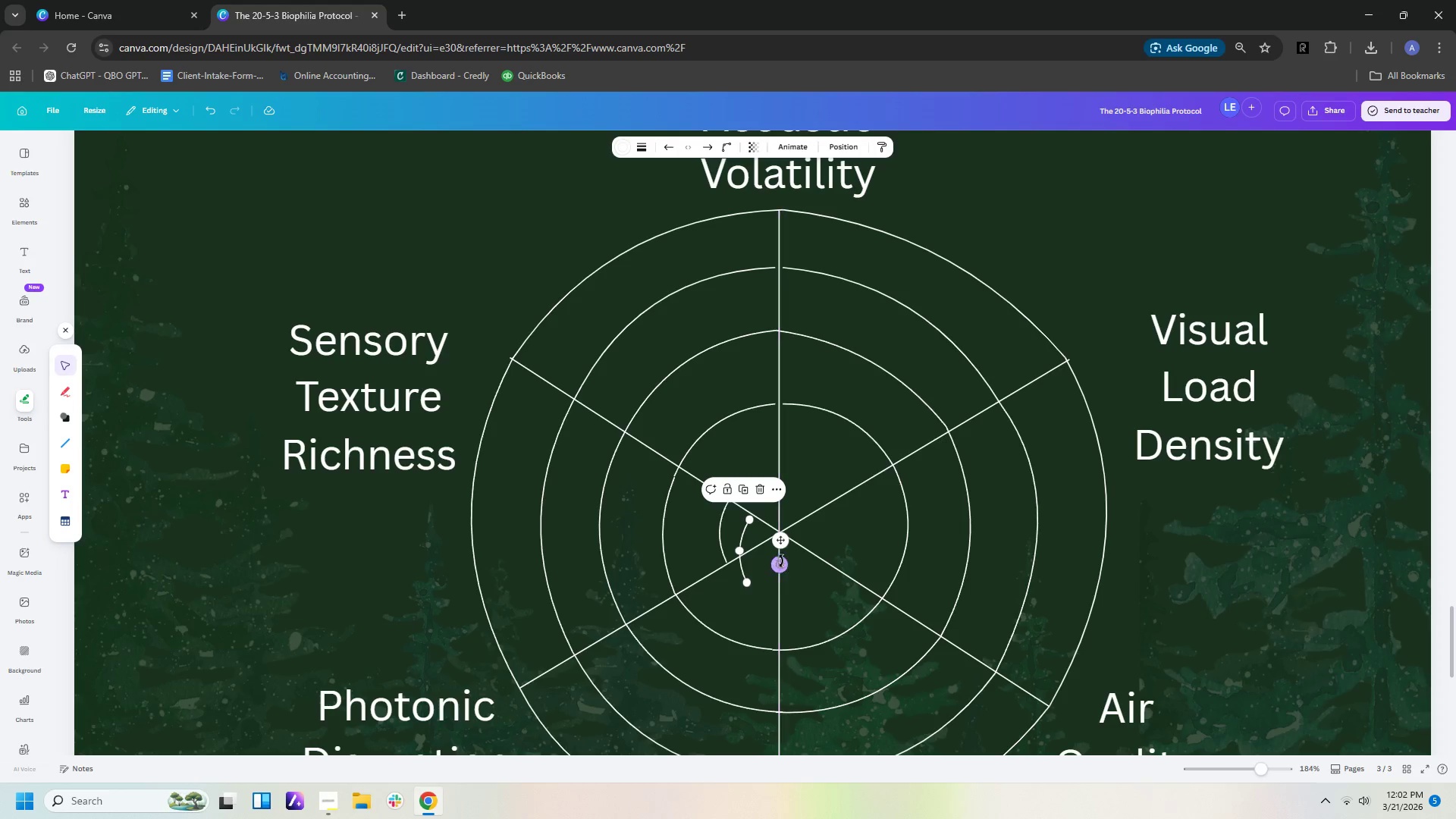 
left_click_drag(start_coordinate=[779, 562], to_coordinate=[786, 505])
 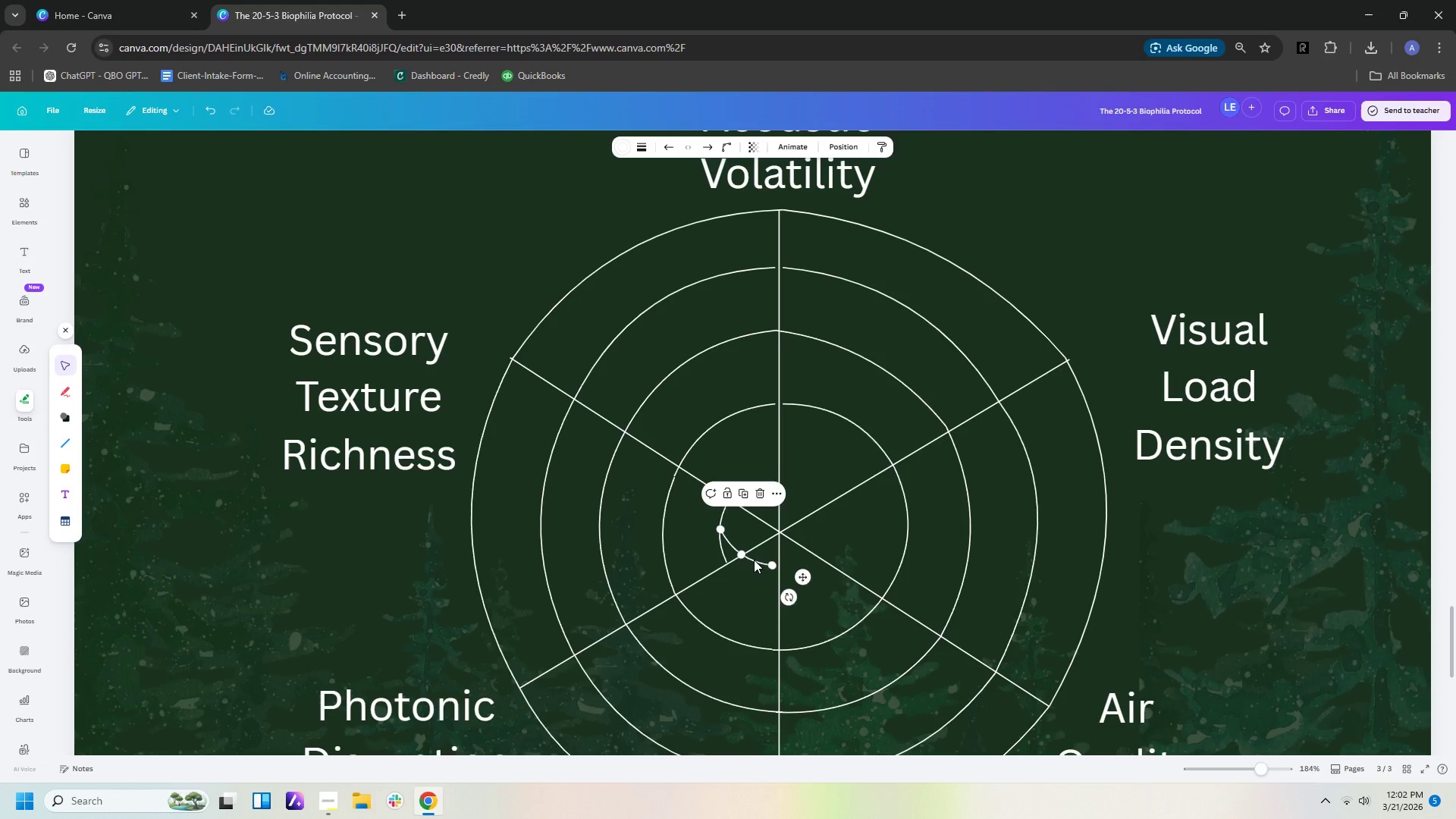 
left_click_drag(start_coordinate=[754, 560], to_coordinate=[763, 592])
 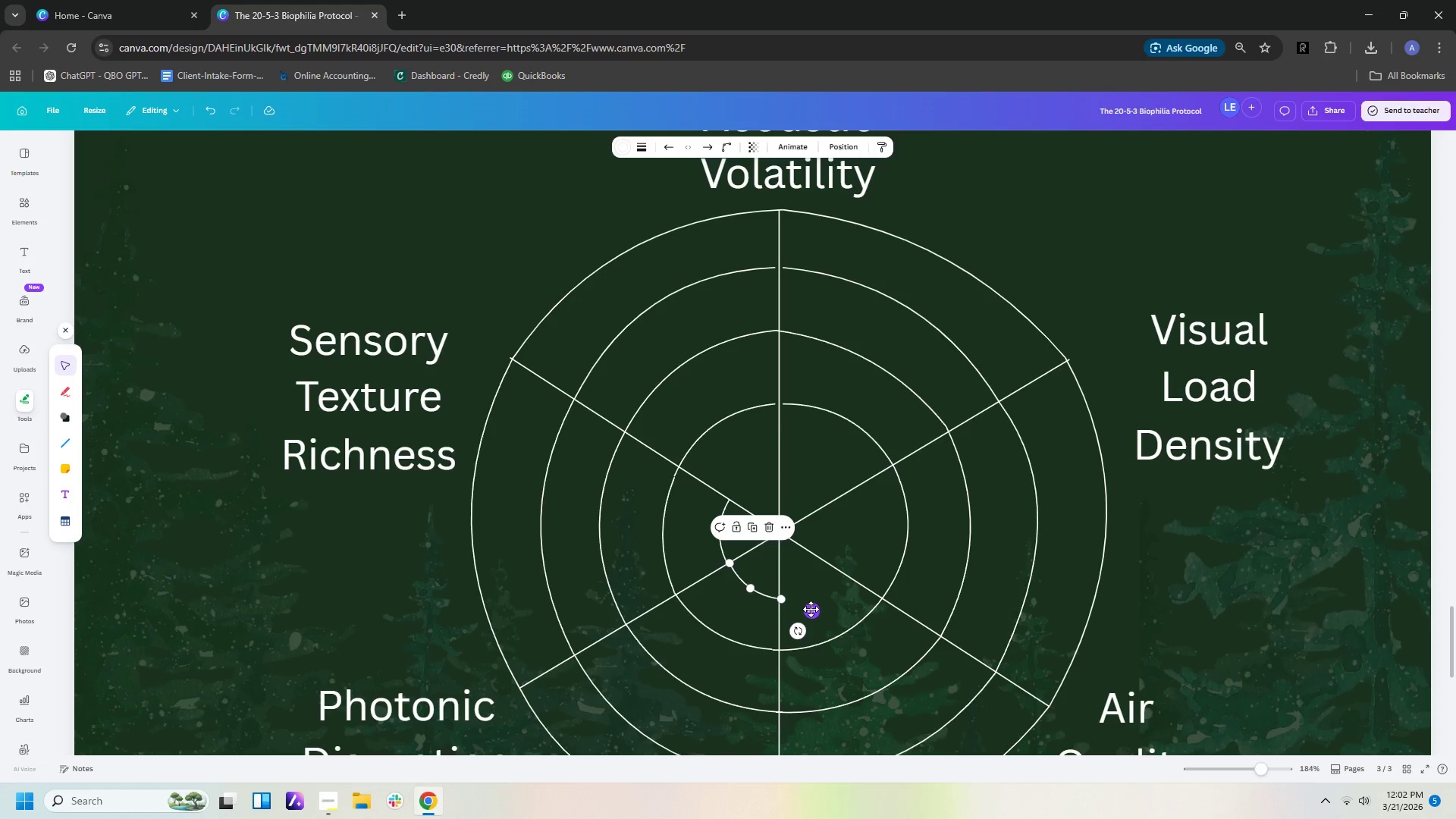 
left_click_drag(start_coordinate=[794, 633], to_coordinate=[795, 625])
 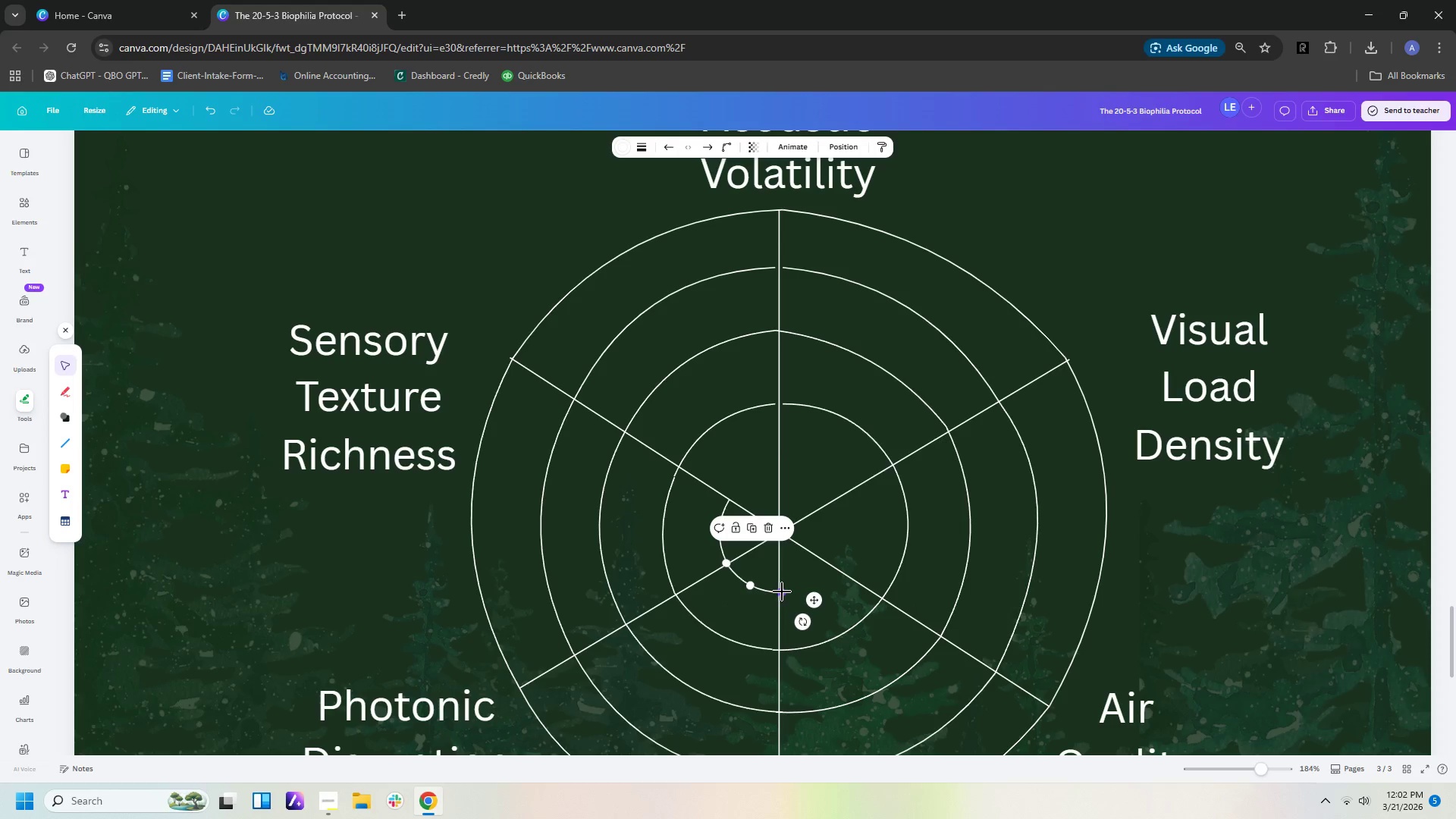 
key(Control+C)
 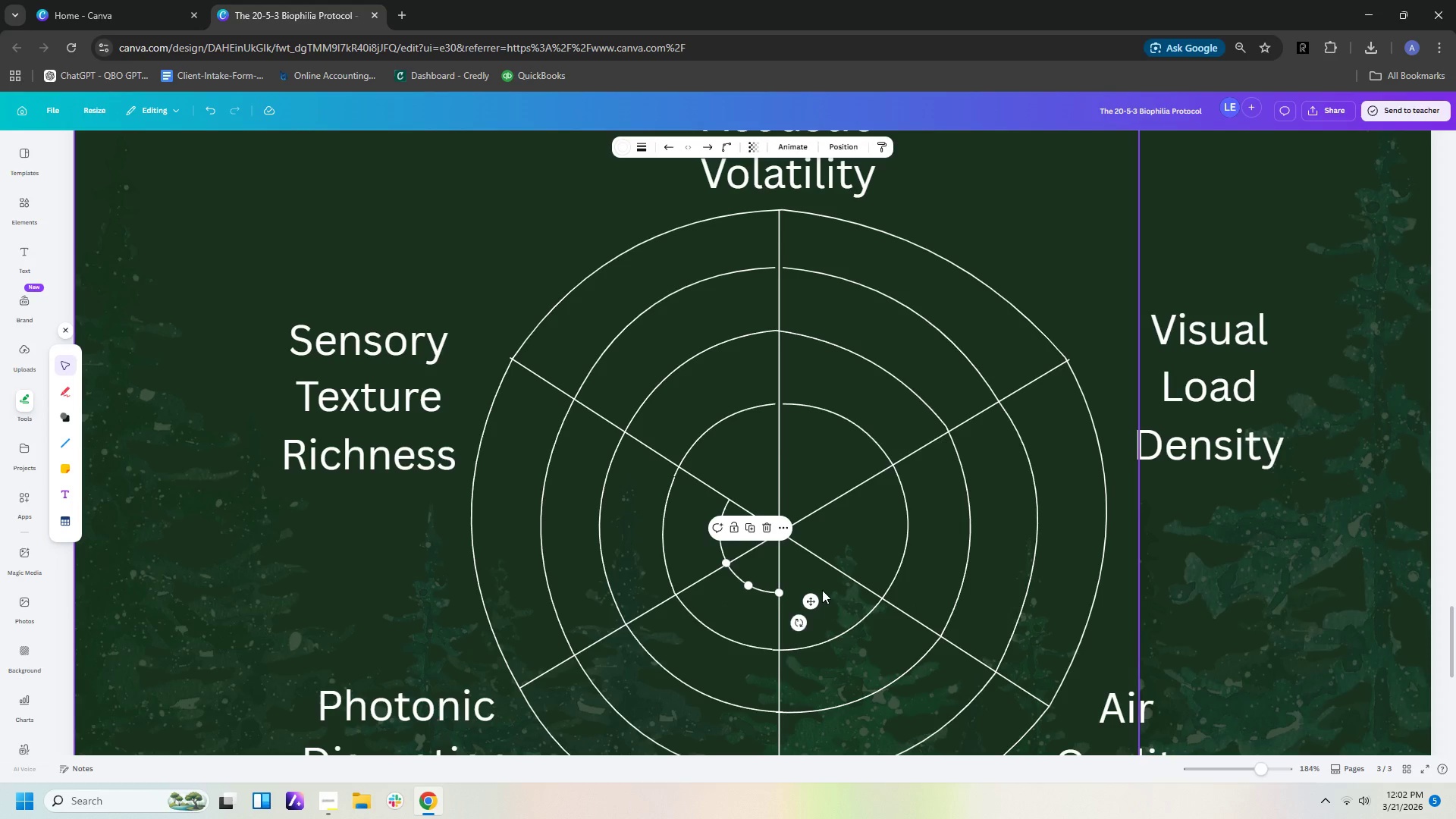 
key(Control+V)
 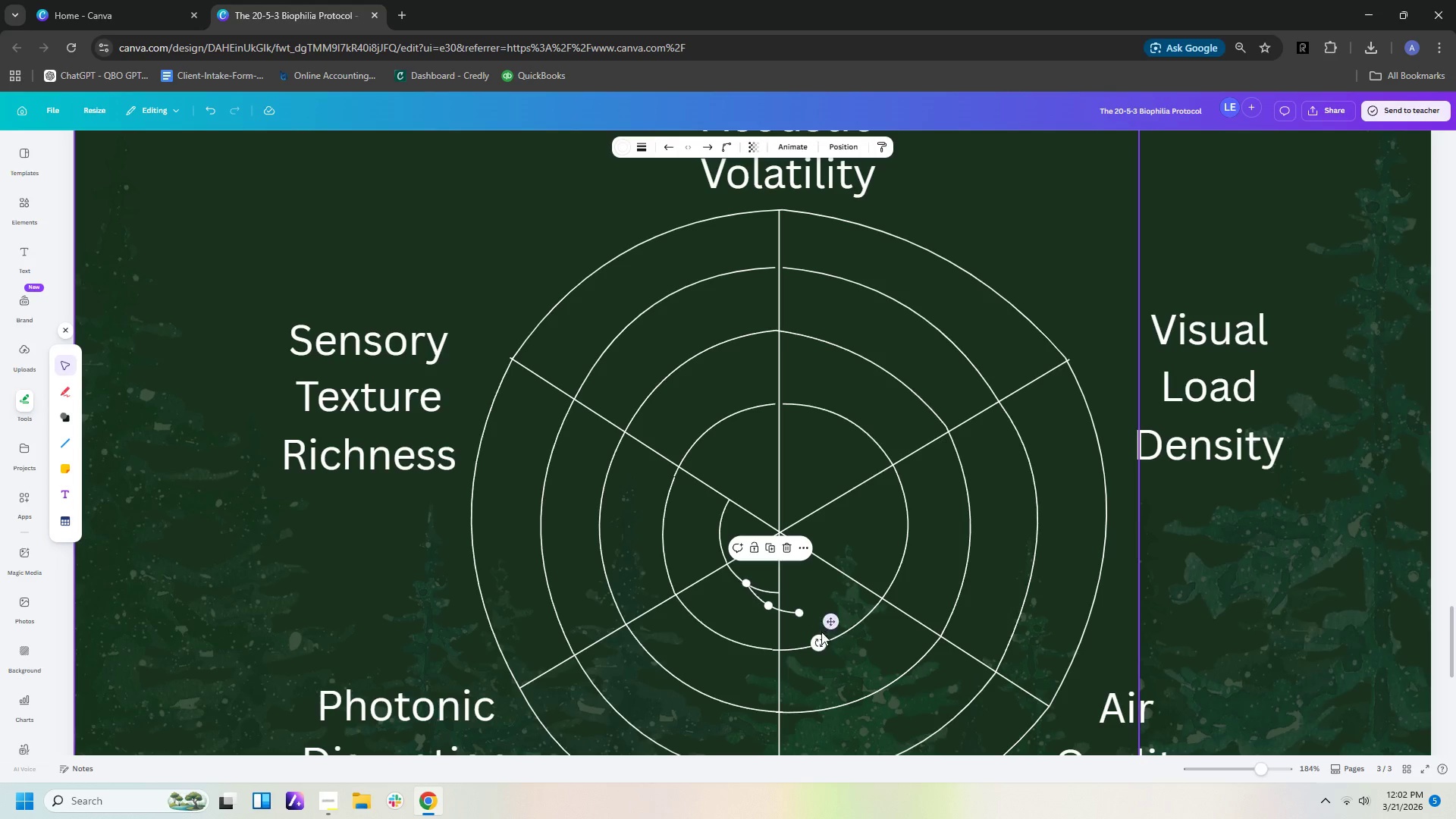 
left_click_drag(start_coordinate=[817, 641], to_coordinate=[829, 607])
 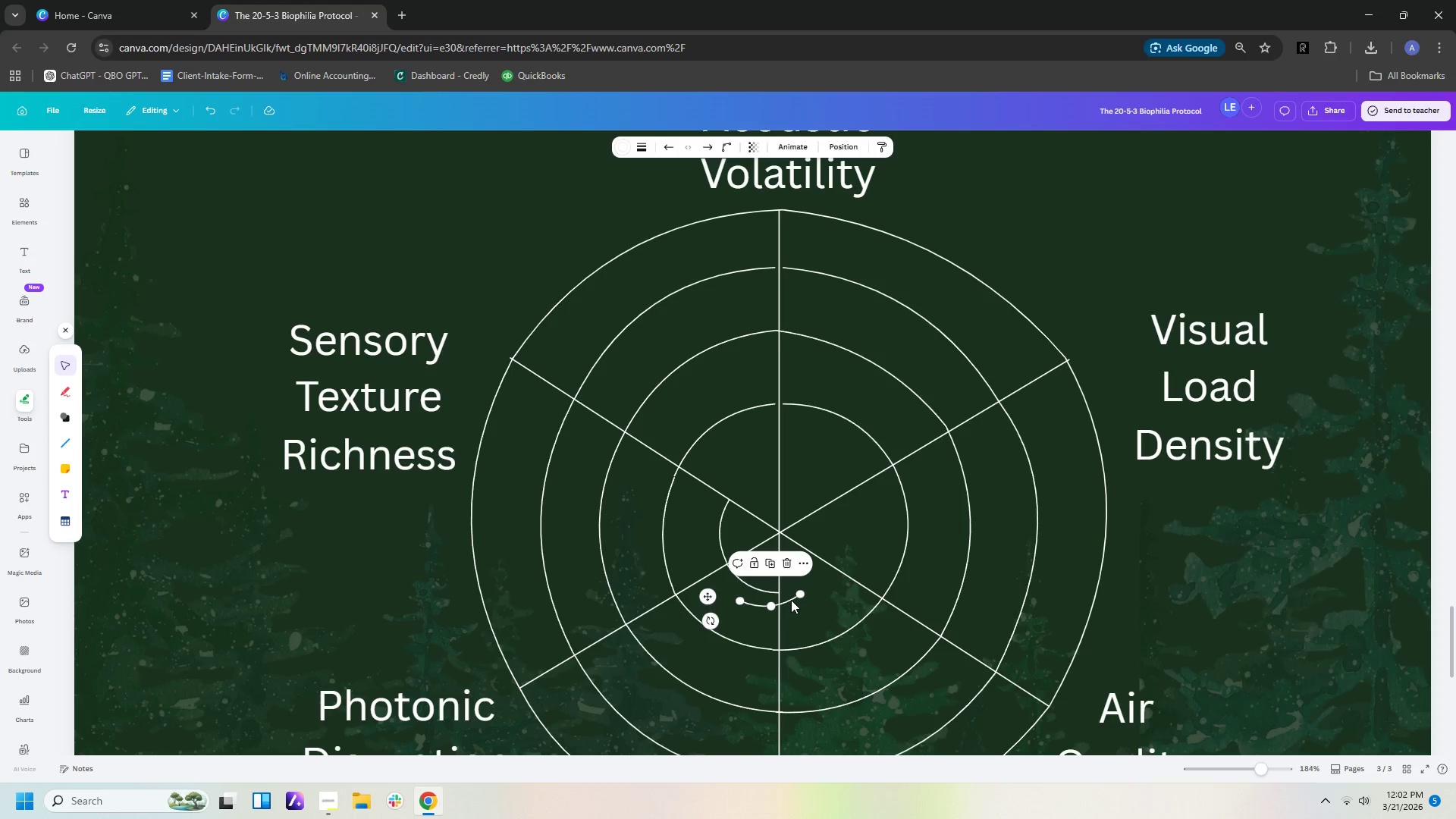 
left_click_drag(start_coordinate=[791, 600], to_coordinate=[829, 575])
 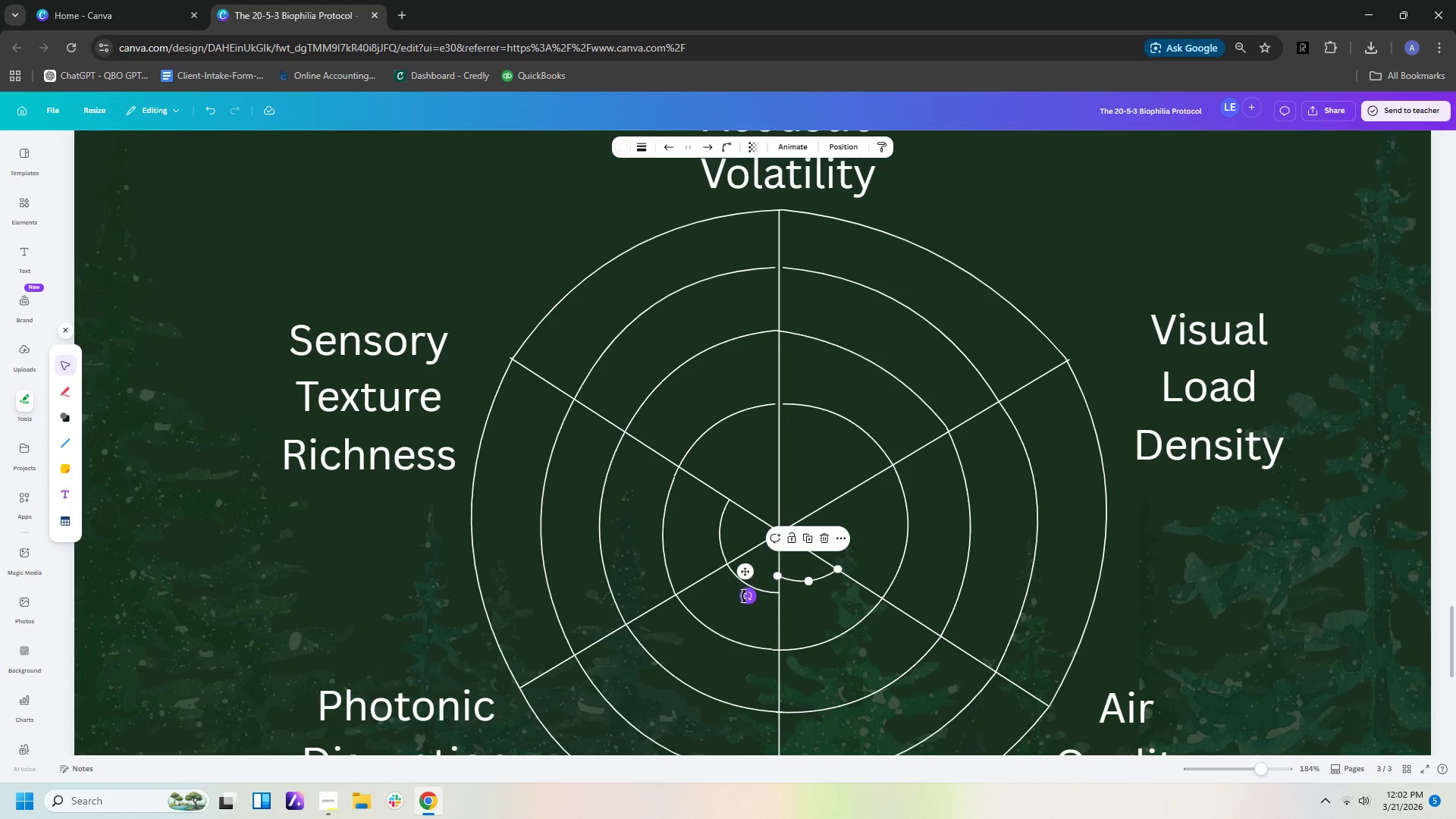 
left_click_drag(start_coordinate=[744, 596], to_coordinate=[781, 611])
 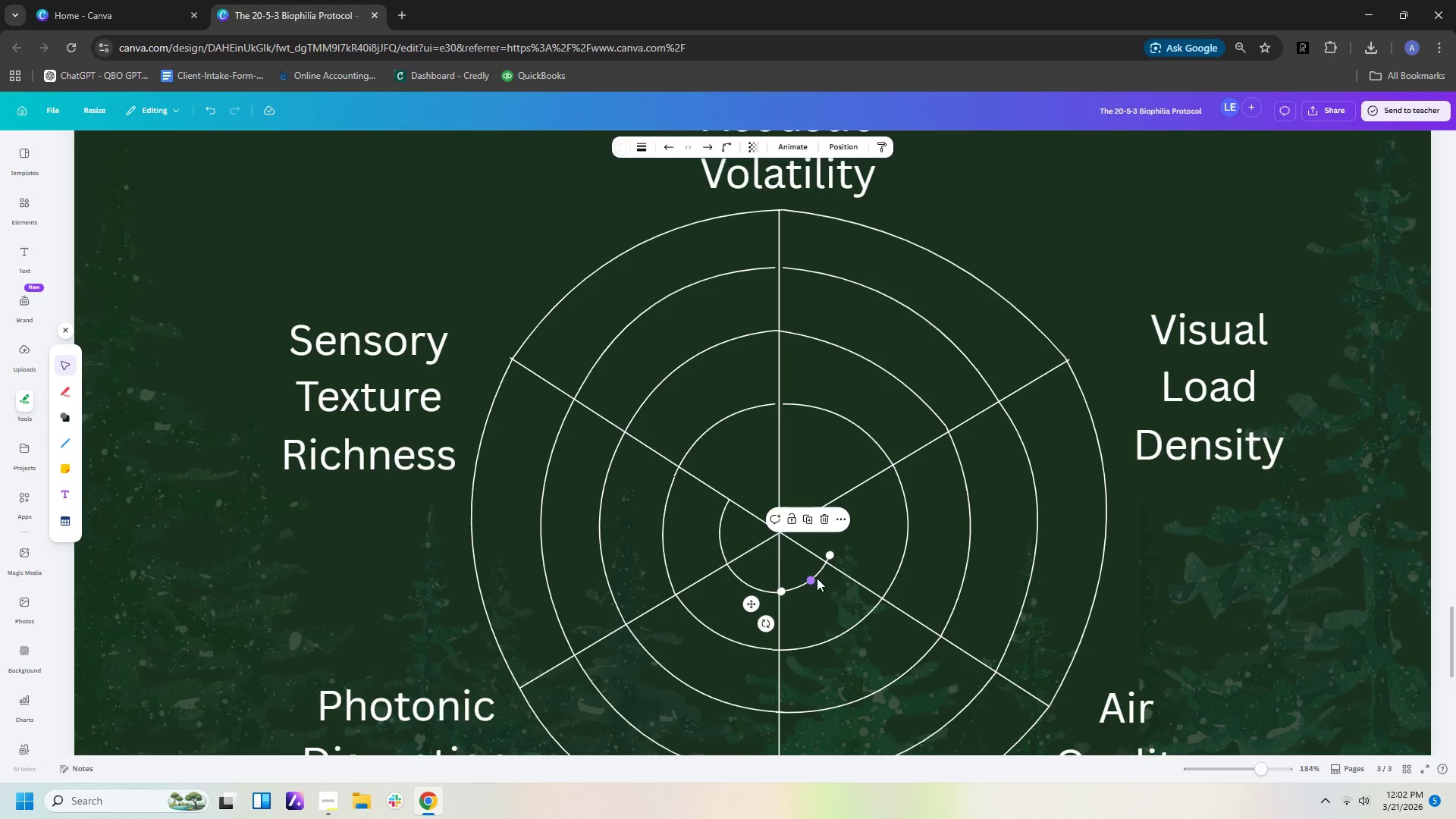 
left_click_drag(start_coordinate=[817, 577], to_coordinate=[814, 581])
 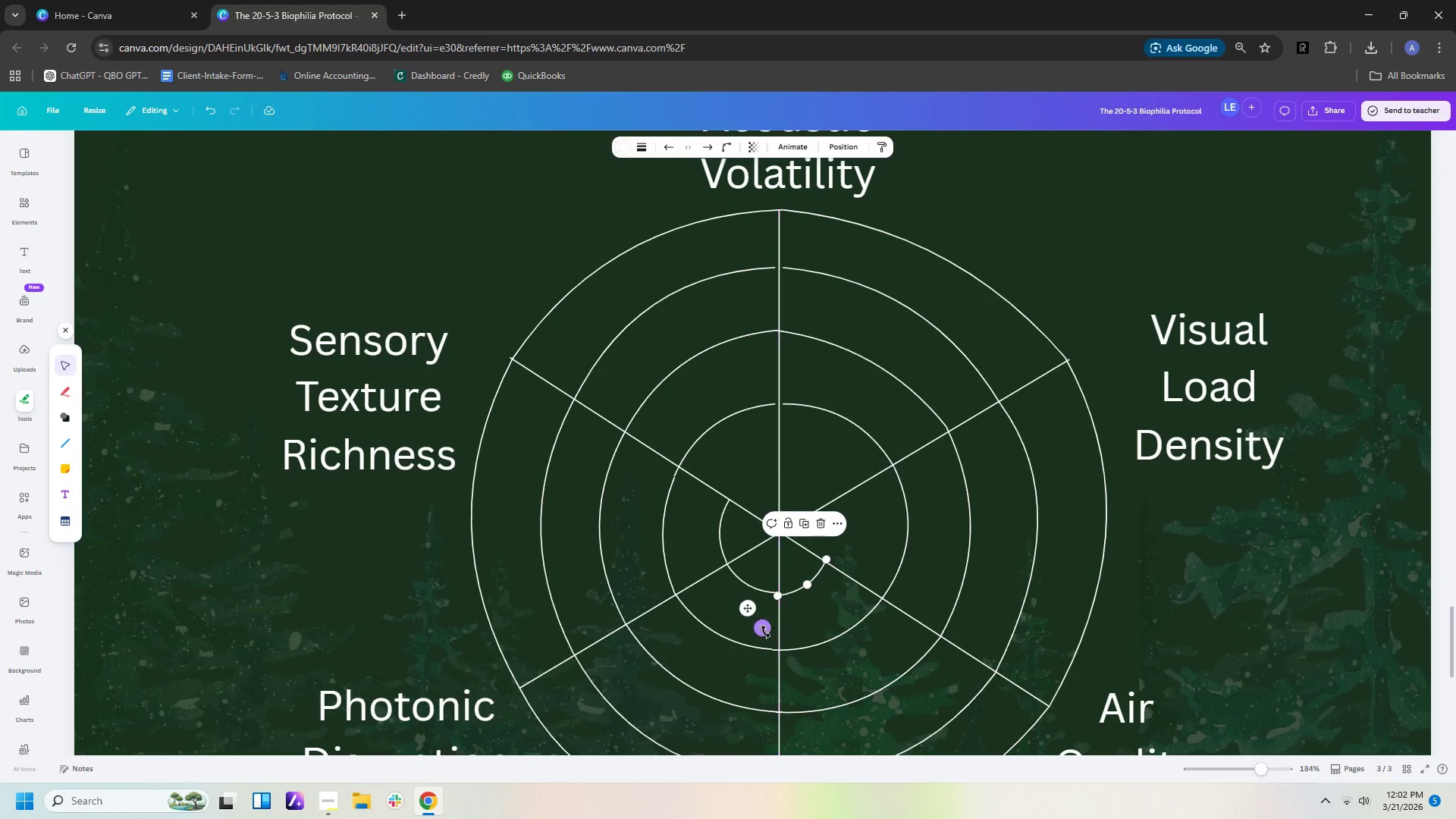 
left_click_drag(start_coordinate=[764, 629], to_coordinate=[764, 622])
 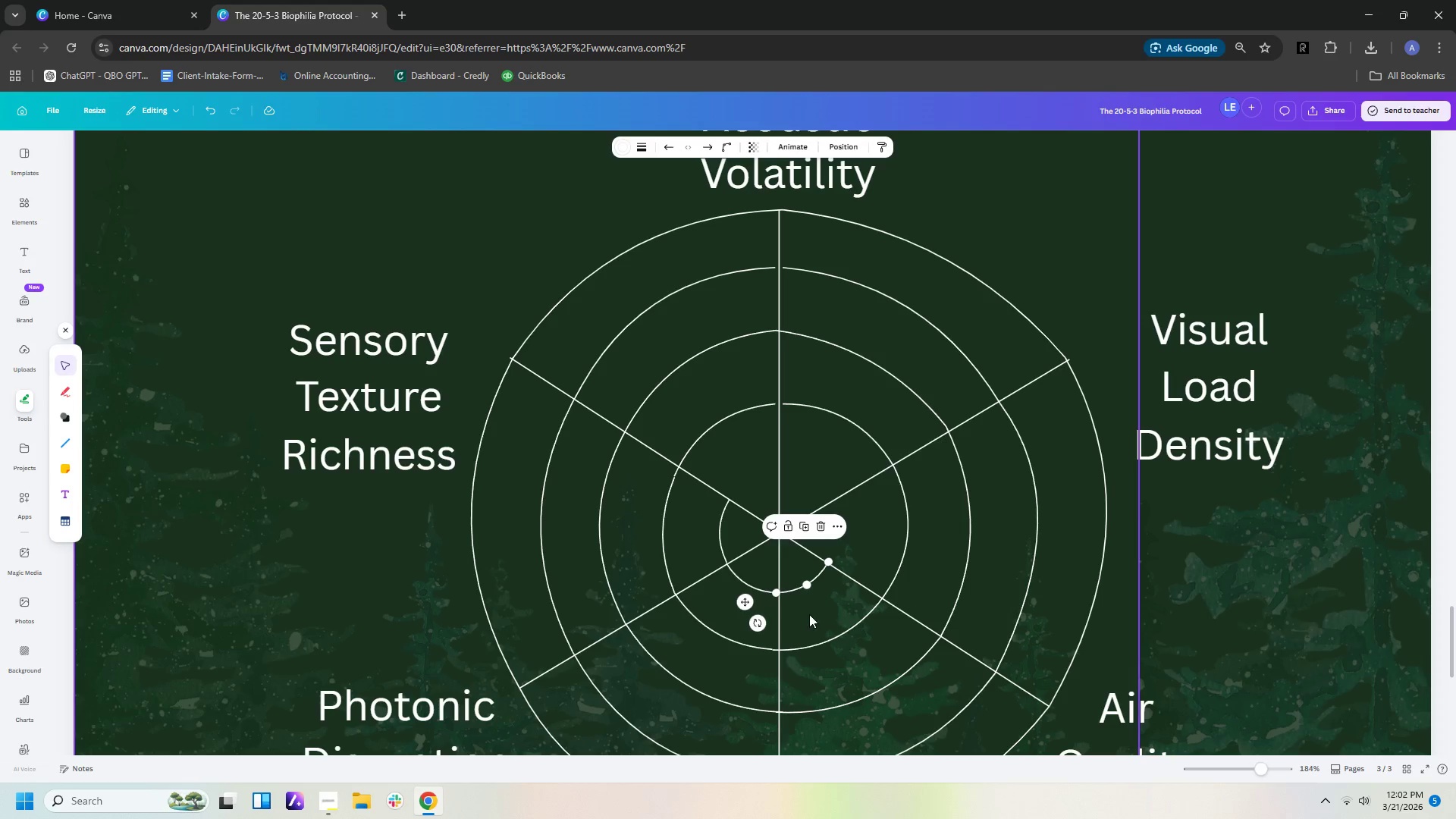 
key(Control+C)
 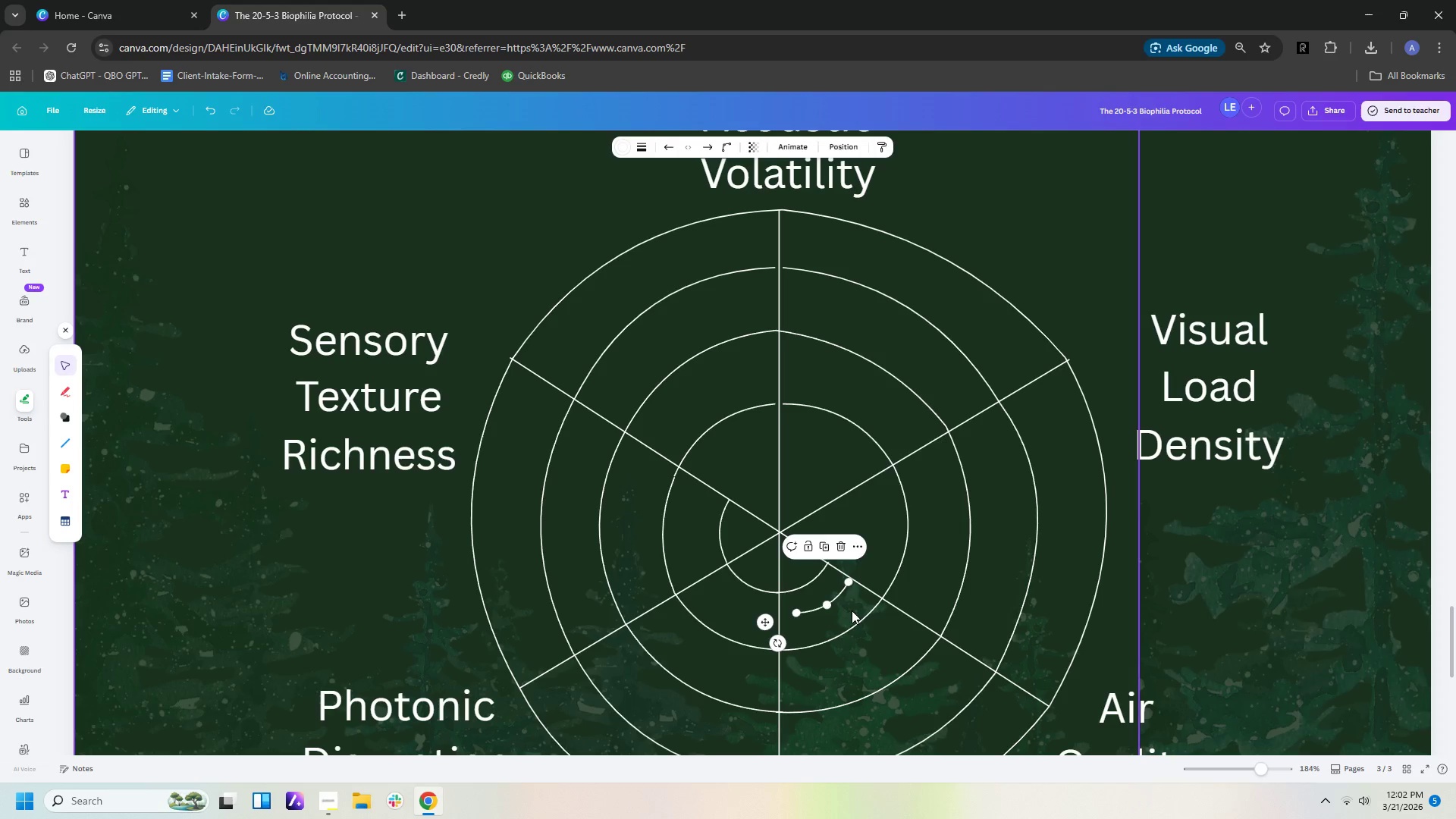 
key(Control+V)
 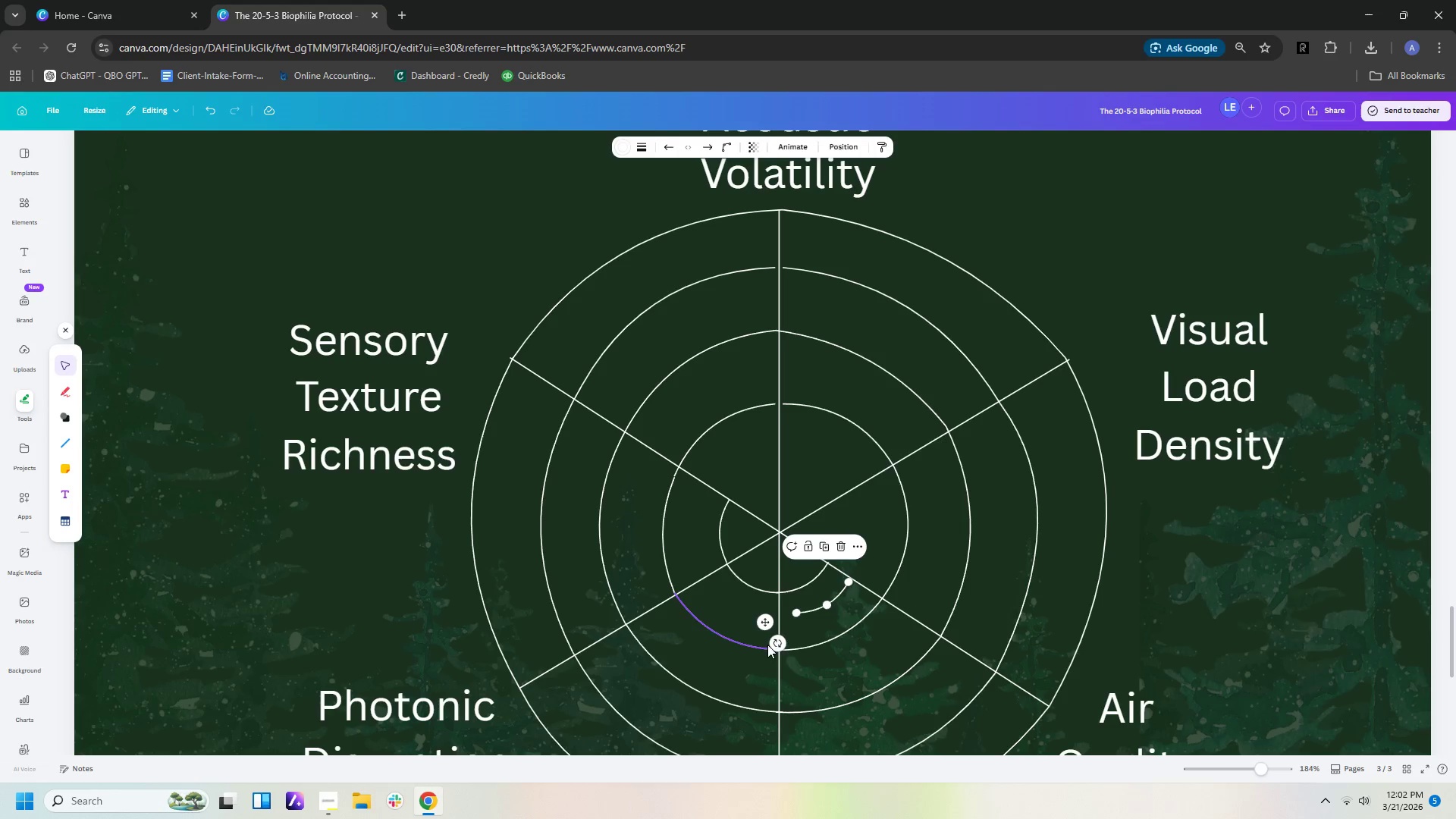 
left_click_drag(start_coordinate=[780, 641], to_coordinate=[851, 600])
 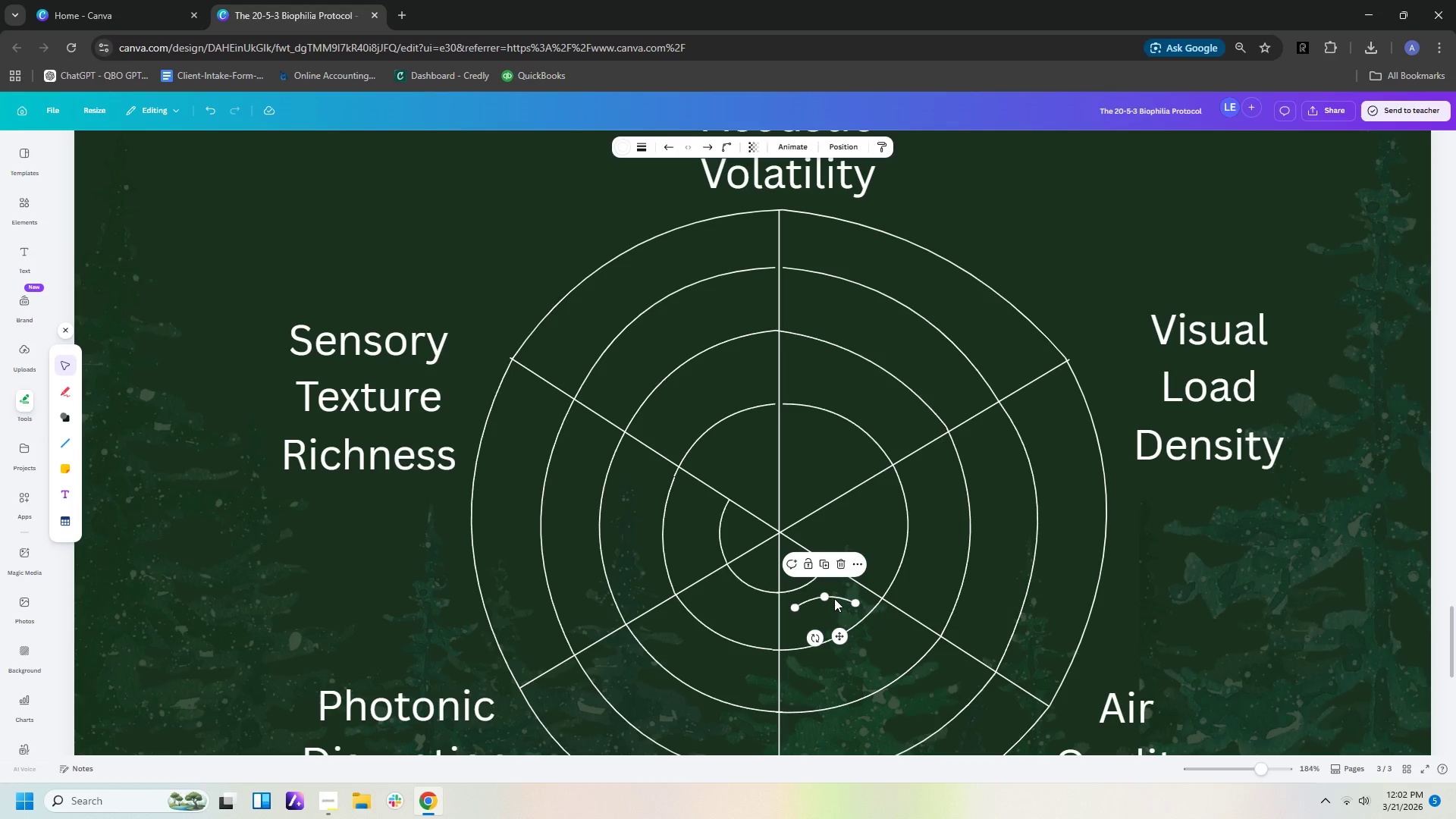 
left_click_drag(start_coordinate=[836, 597], to_coordinate=[771, 488])
 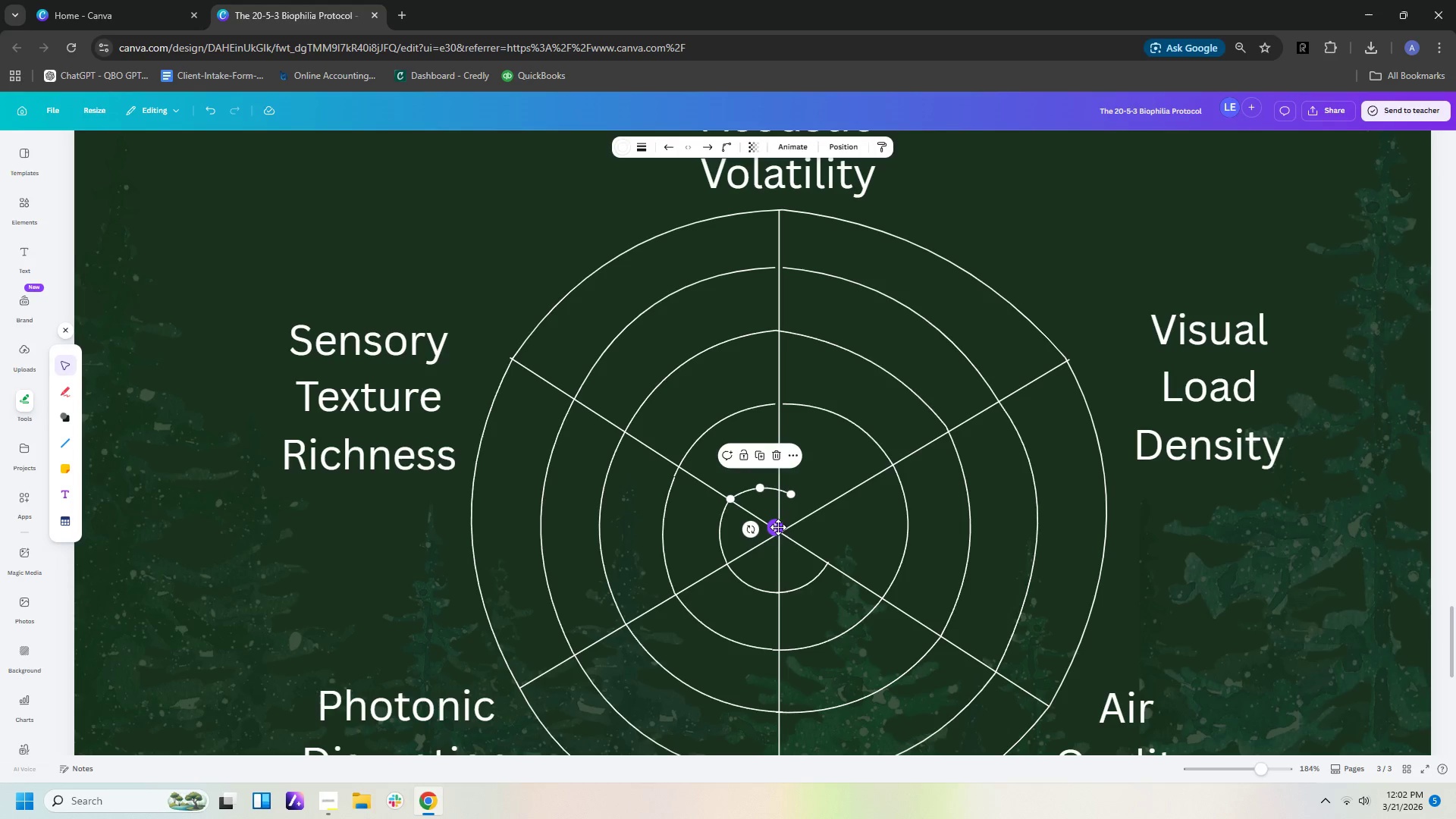 
left_click([776, 524])
 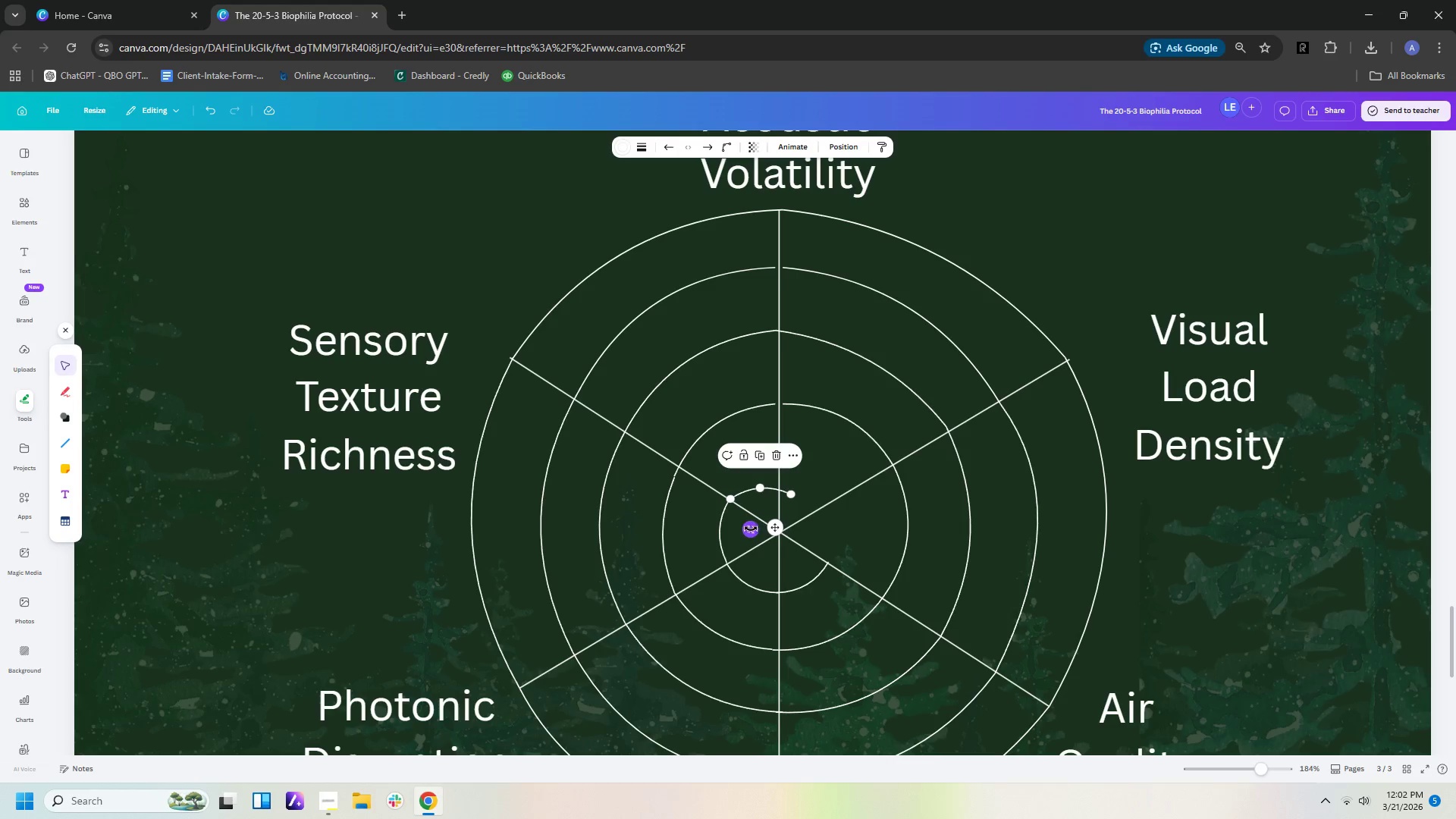 
left_click_drag(start_coordinate=[749, 529], to_coordinate=[764, 546])
 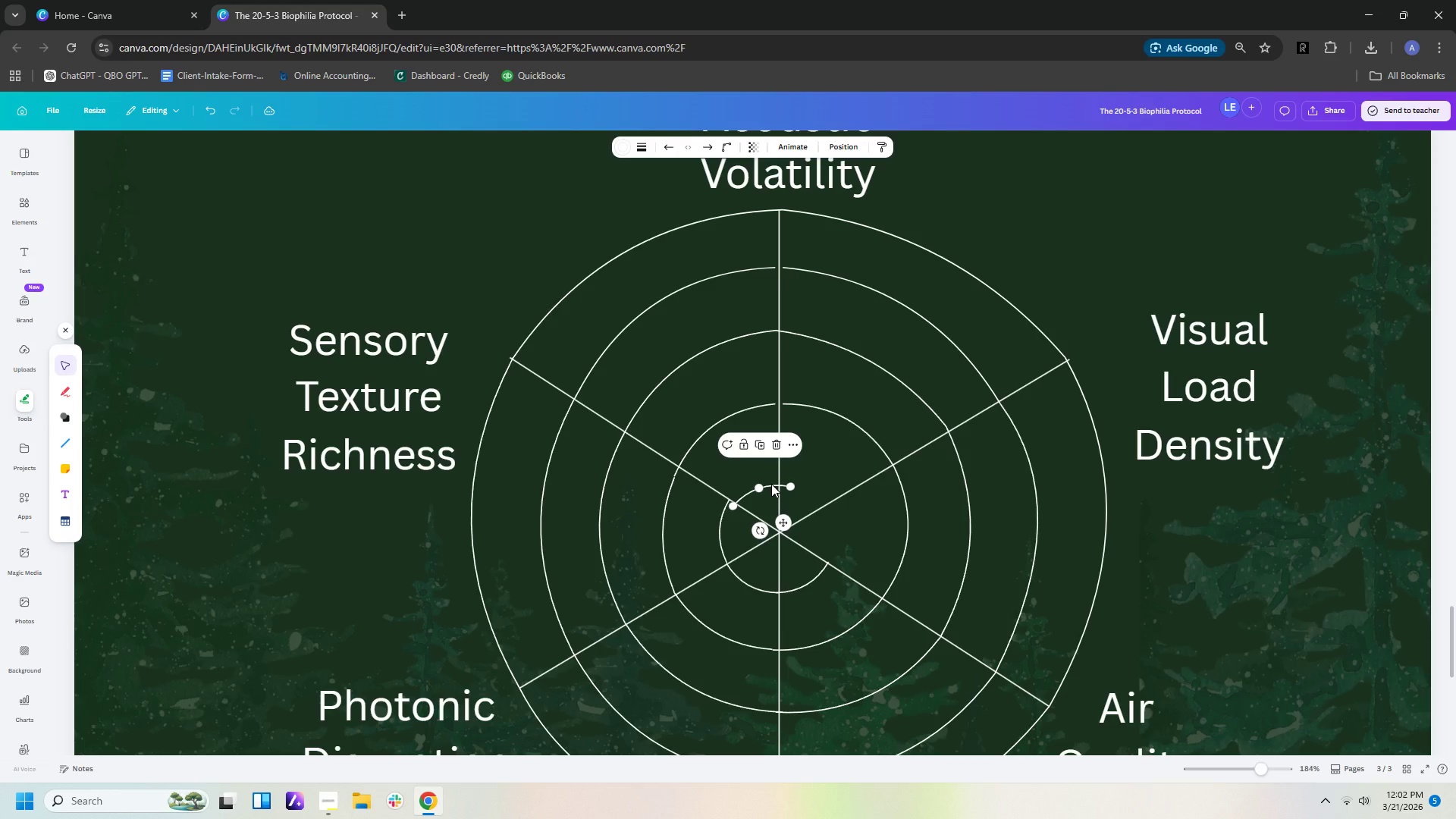 
left_click_drag(start_coordinate=[771, 484], to_coordinate=[767, 477])
 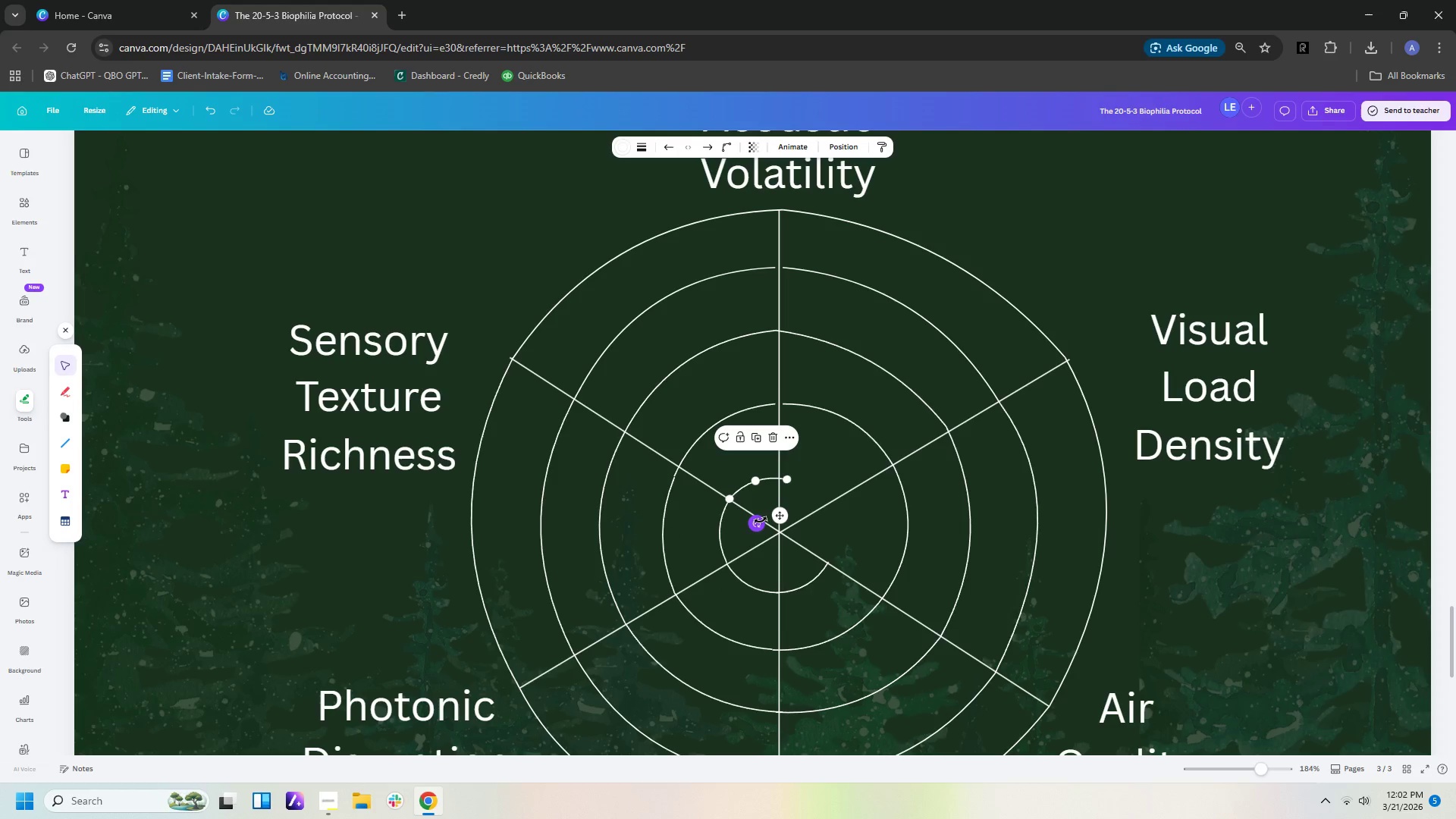 
left_click_drag(start_coordinate=[755, 481], to_coordinate=[742, 482])
 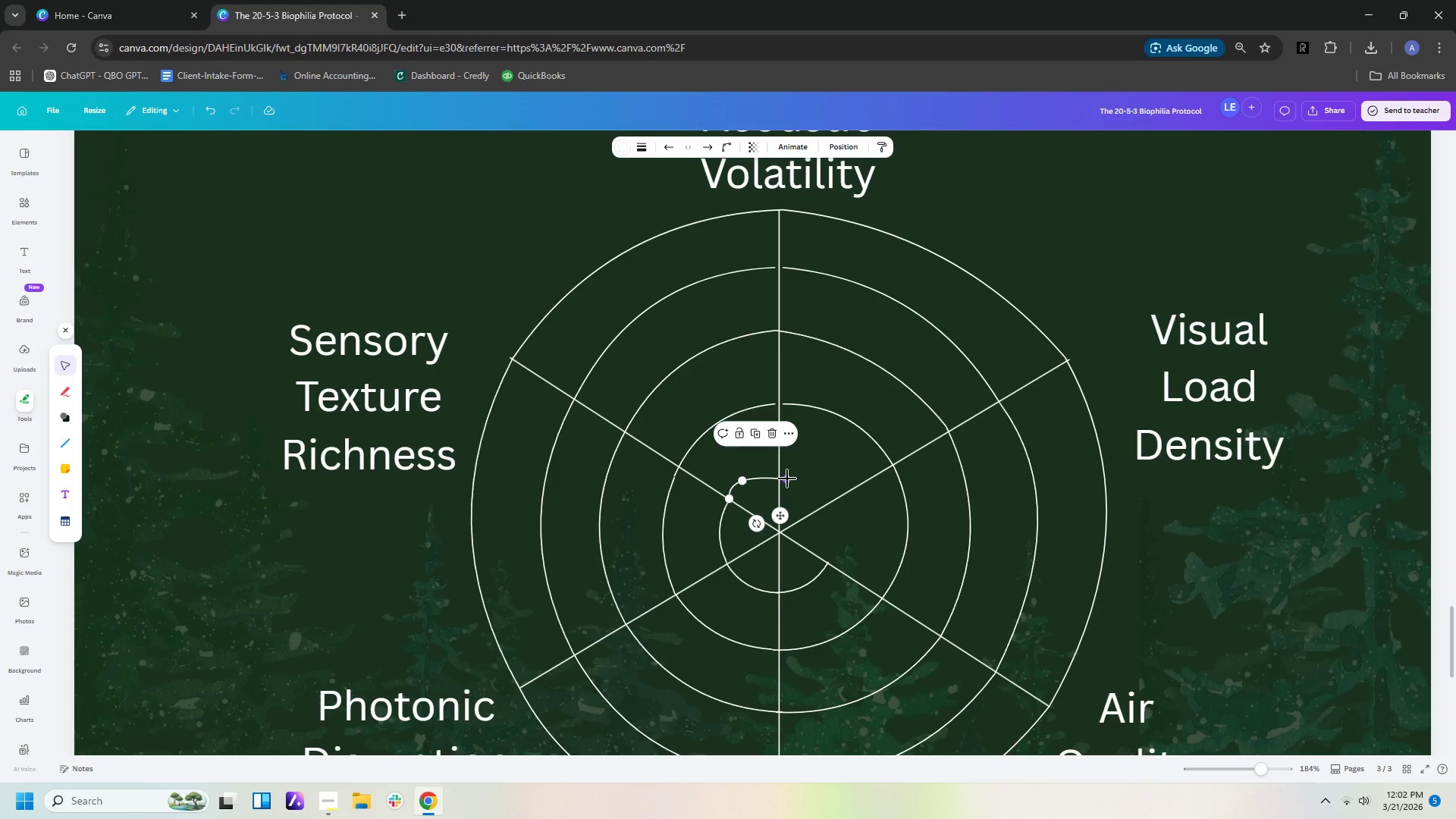 
left_click_drag(start_coordinate=[787, 479], to_coordinate=[780, 466])
 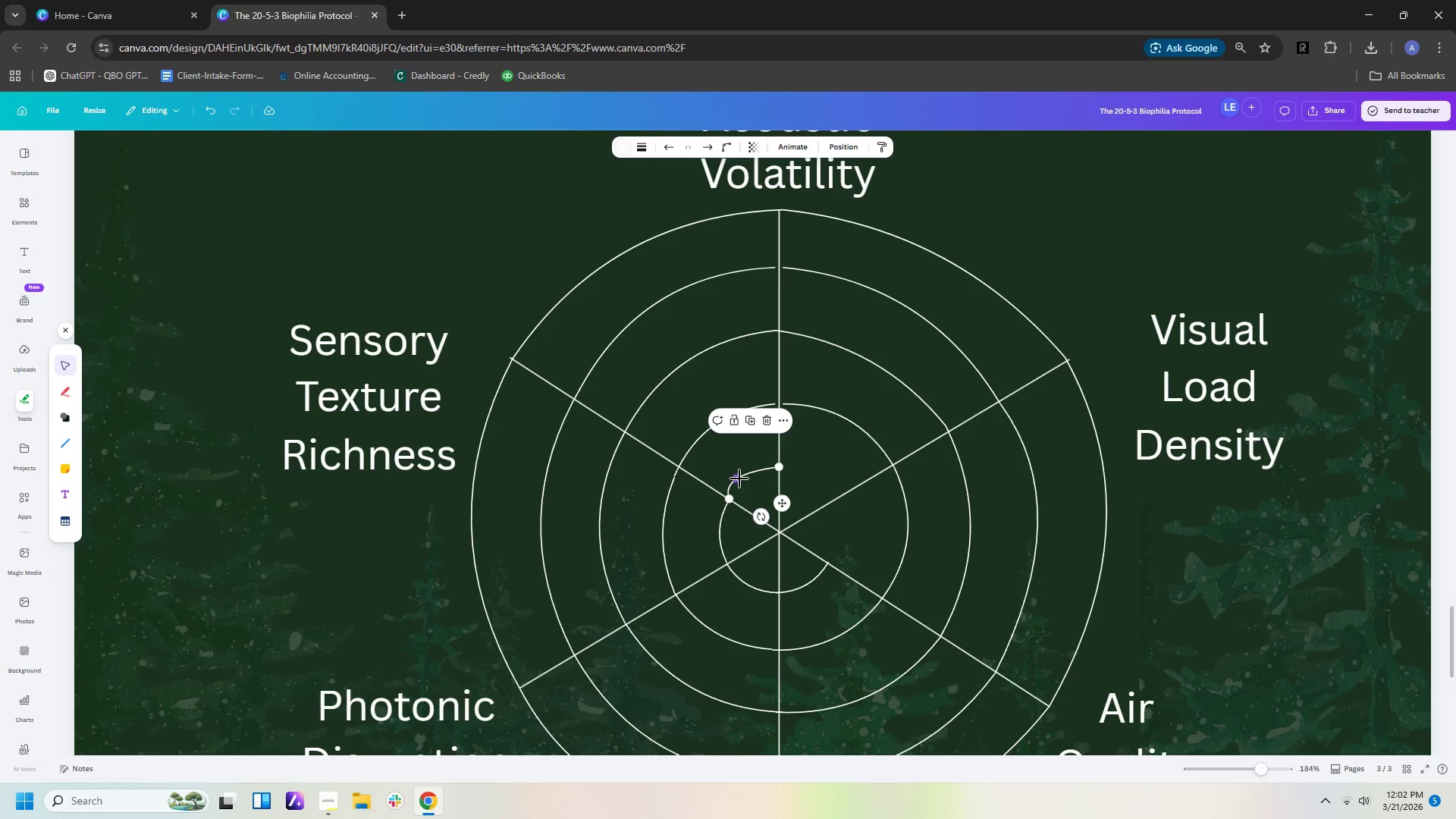 
left_click_drag(start_coordinate=[739, 479], to_coordinate=[746, 479])
 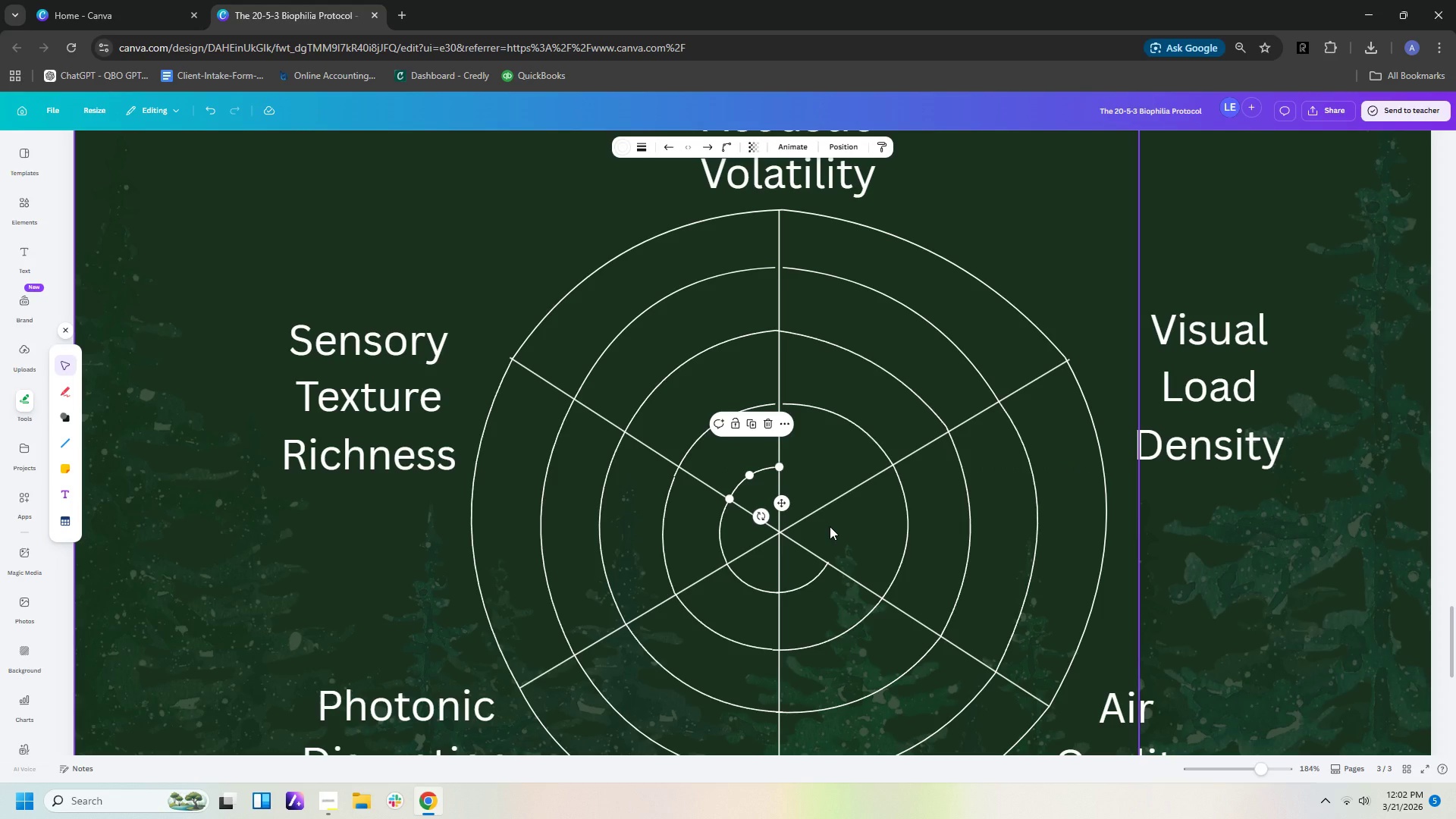 
key(Control+C)
 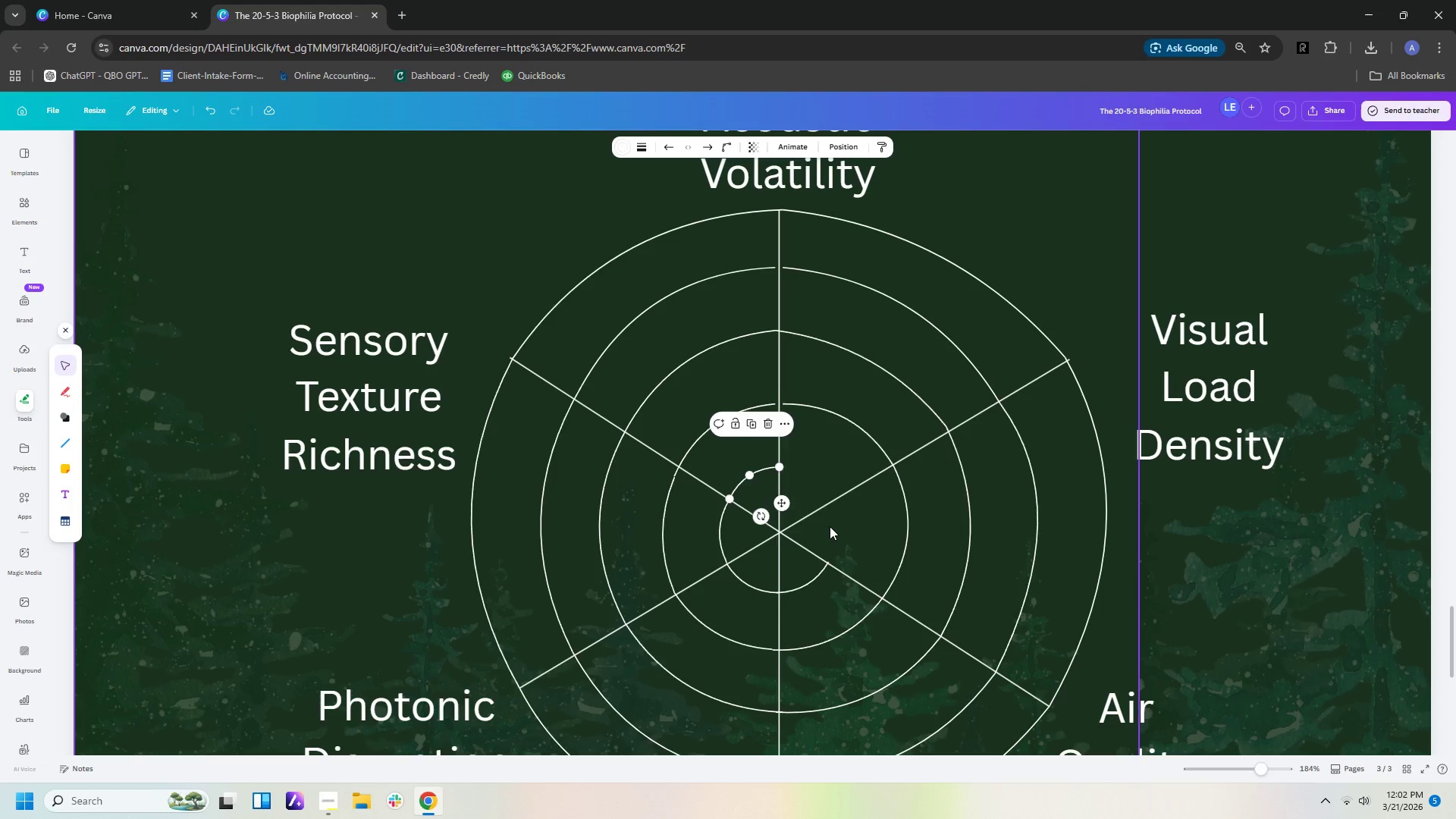 
key(Control+V)
 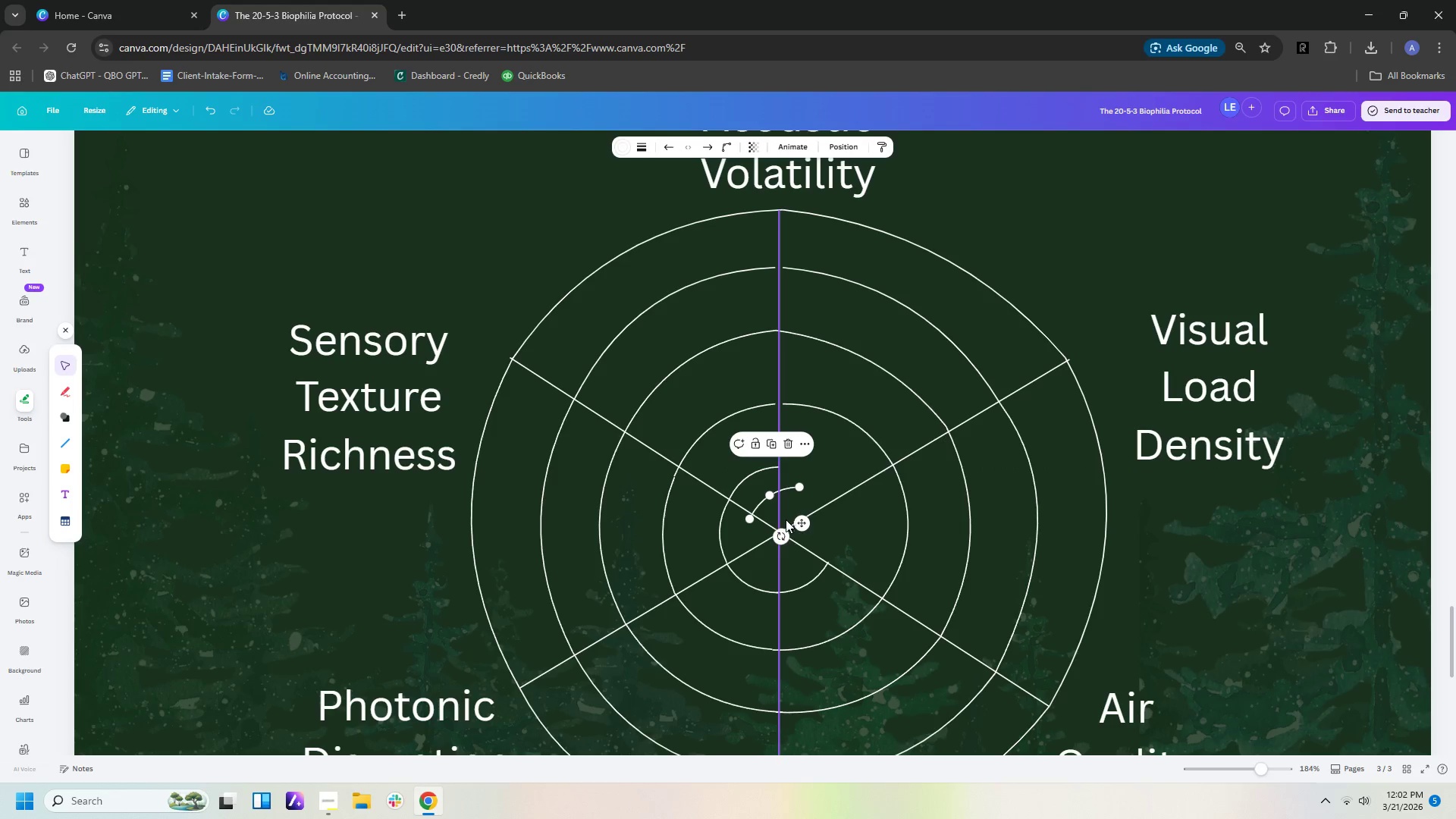 
left_click_drag(start_coordinate=[777, 535], to_coordinate=[766, 525])
 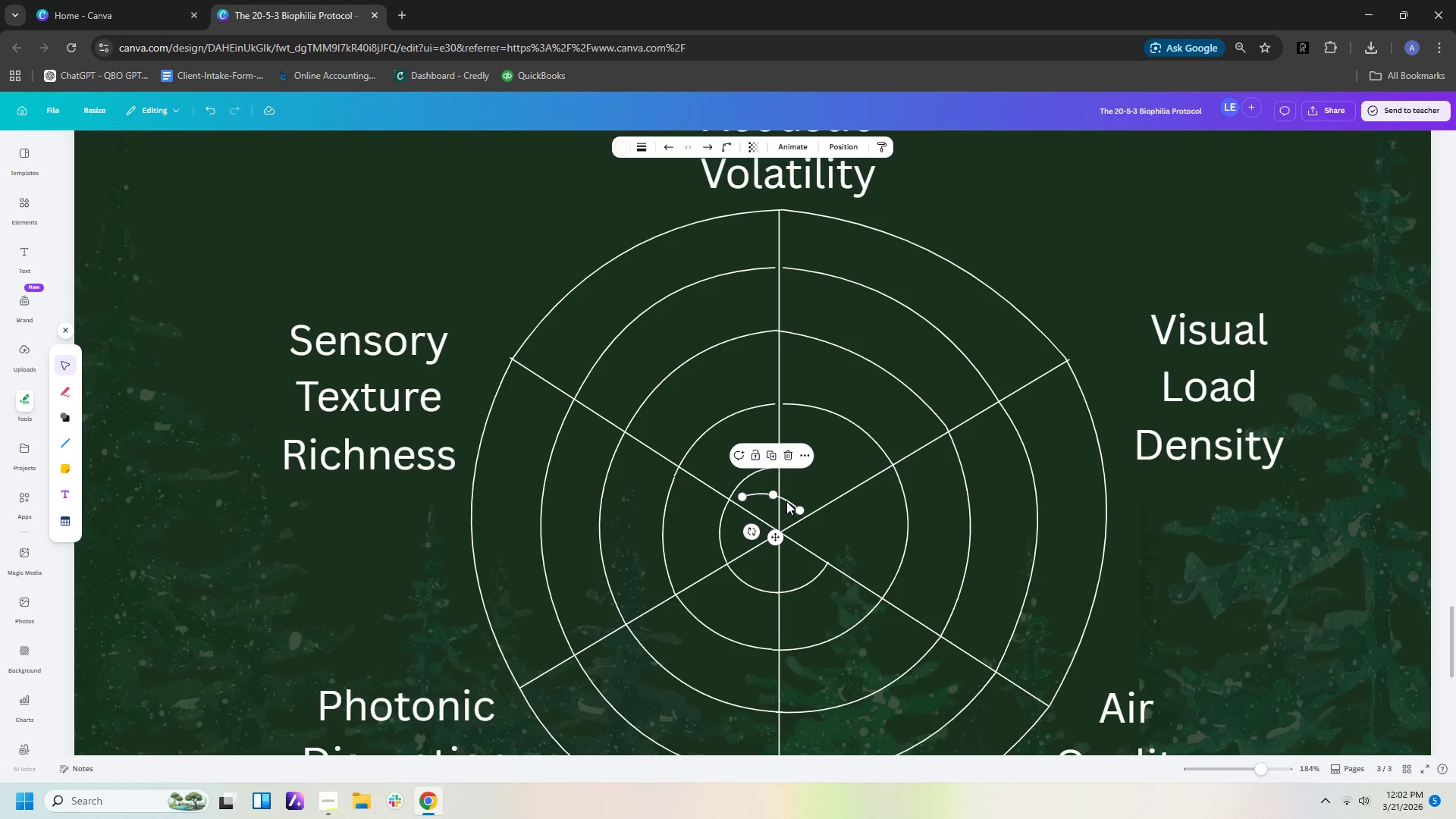 
left_click_drag(start_coordinate=[786, 500], to_coordinate=[824, 469])
 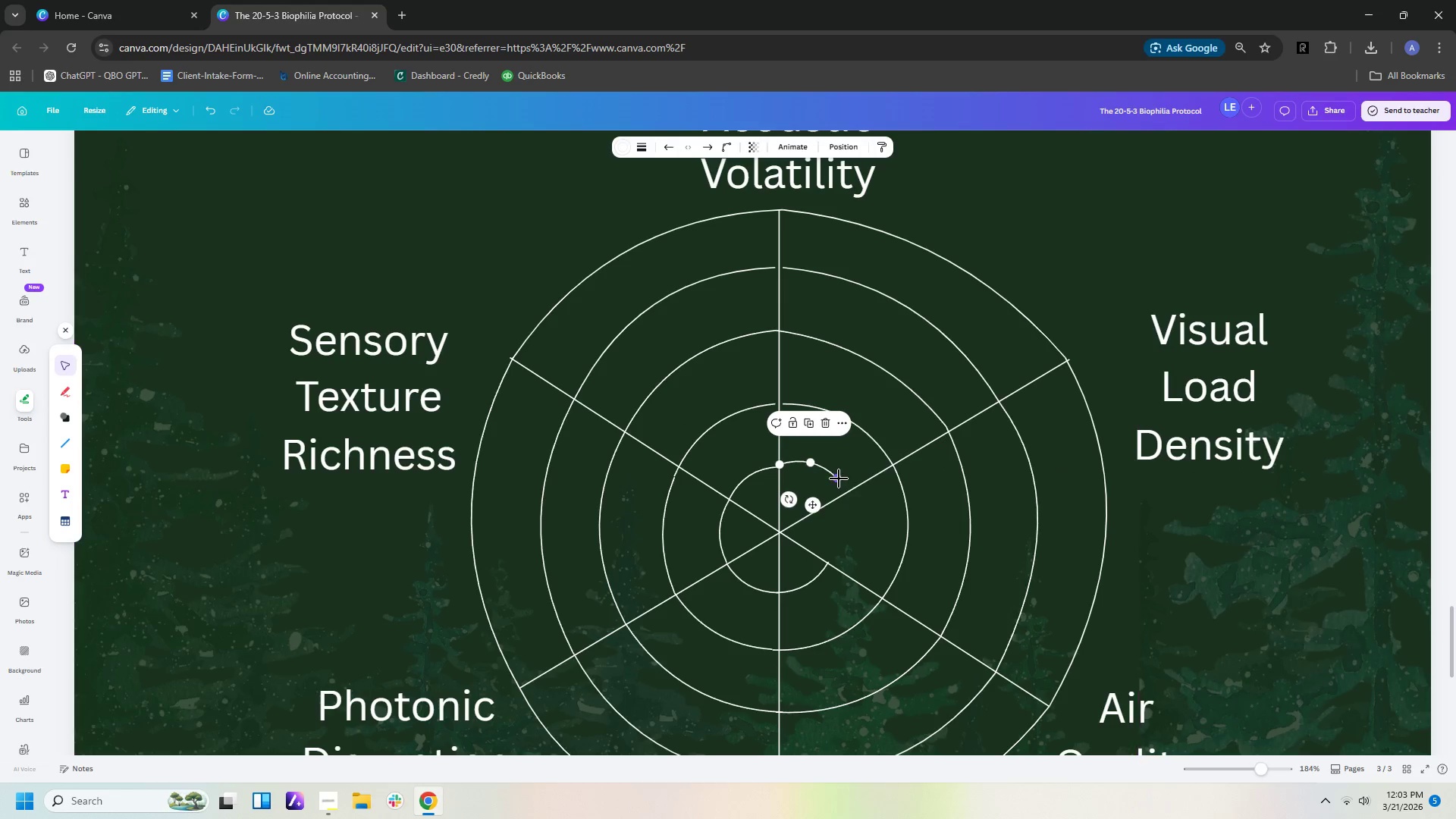 
left_click_drag(start_coordinate=[839, 479], to_coordinate=[838, 496])
 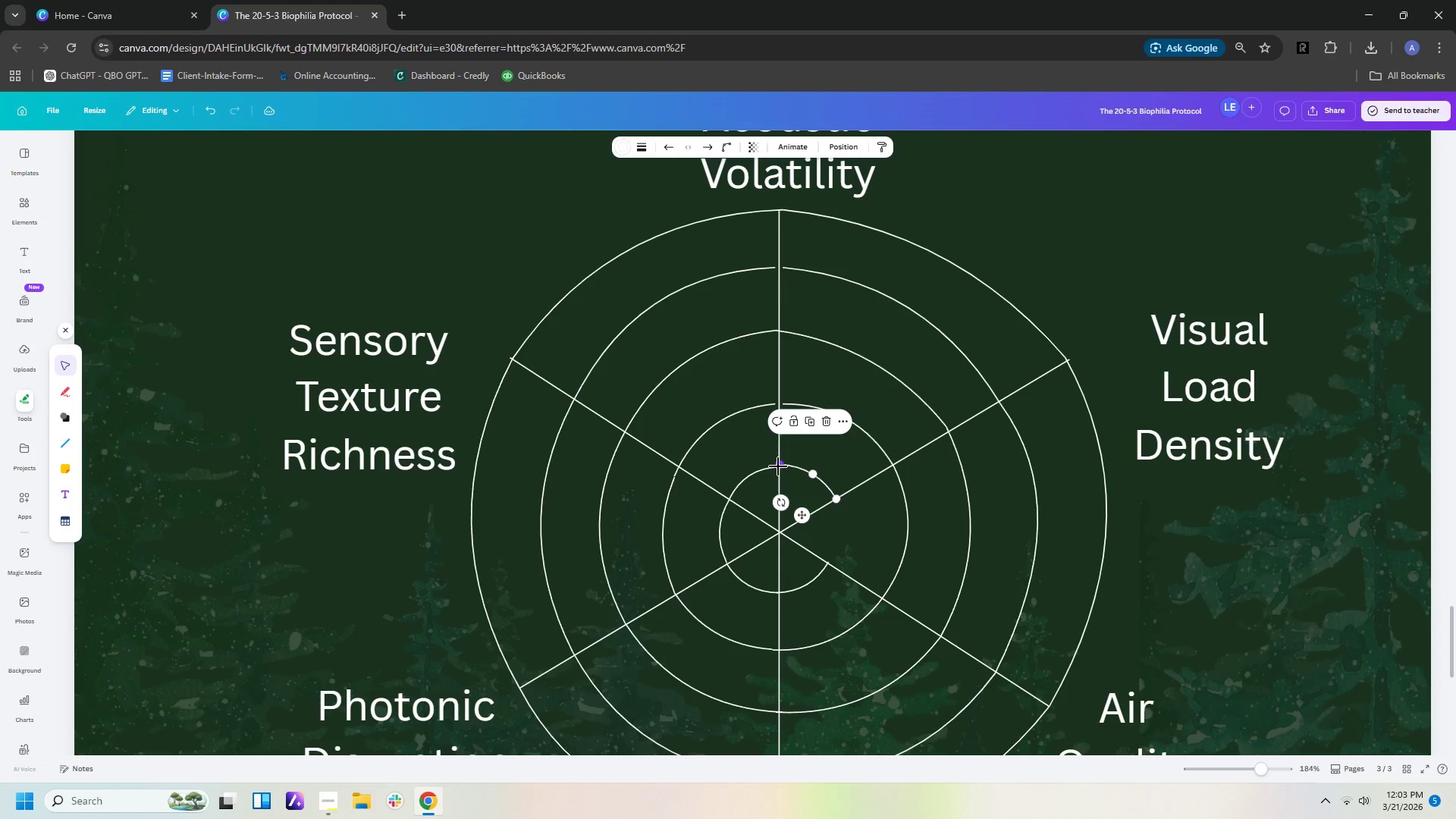 
left_click_drag(start_coordinate=[780, 466], to_coordinate=[780, 471])
 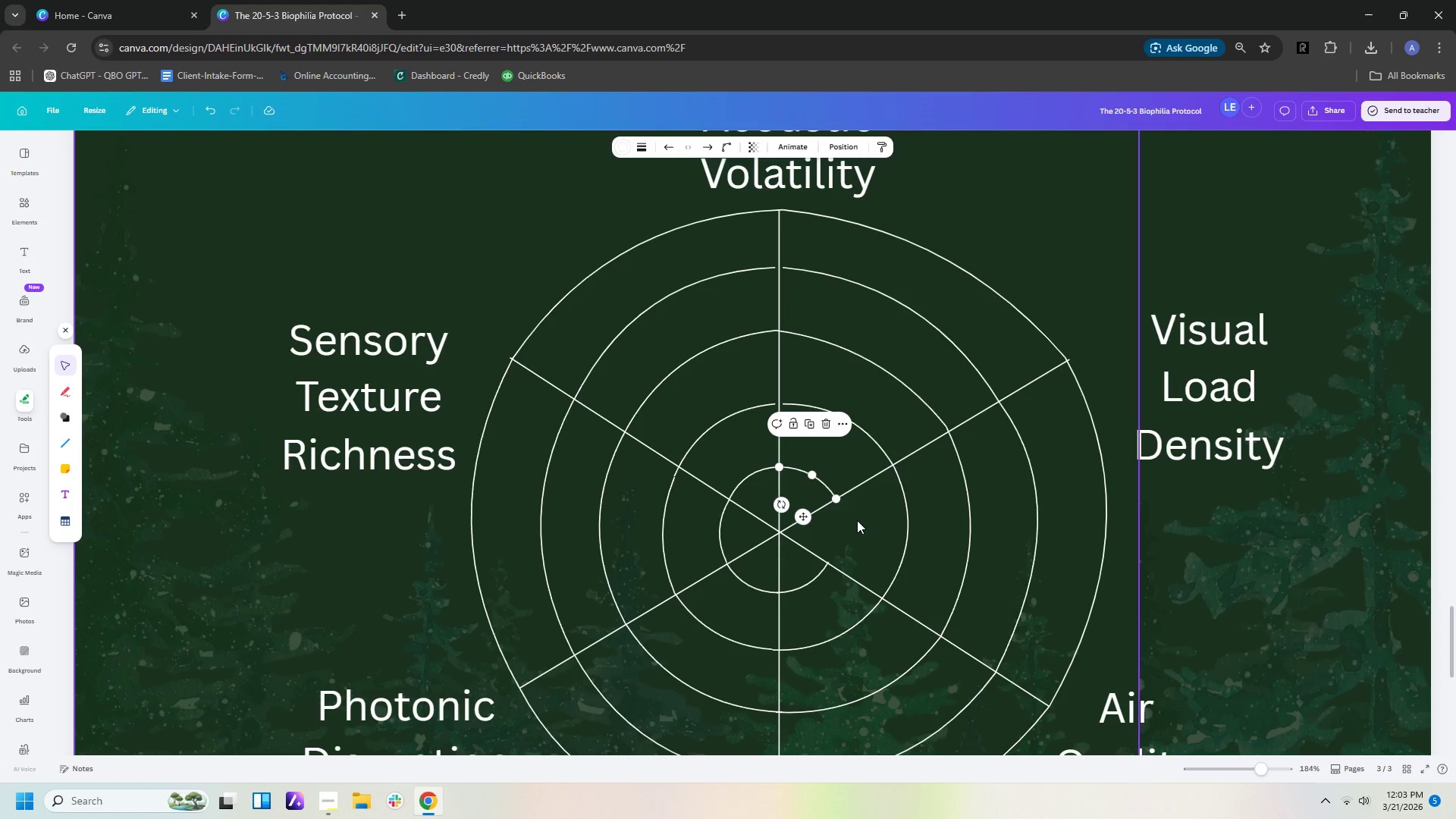 
key(Control+C)
 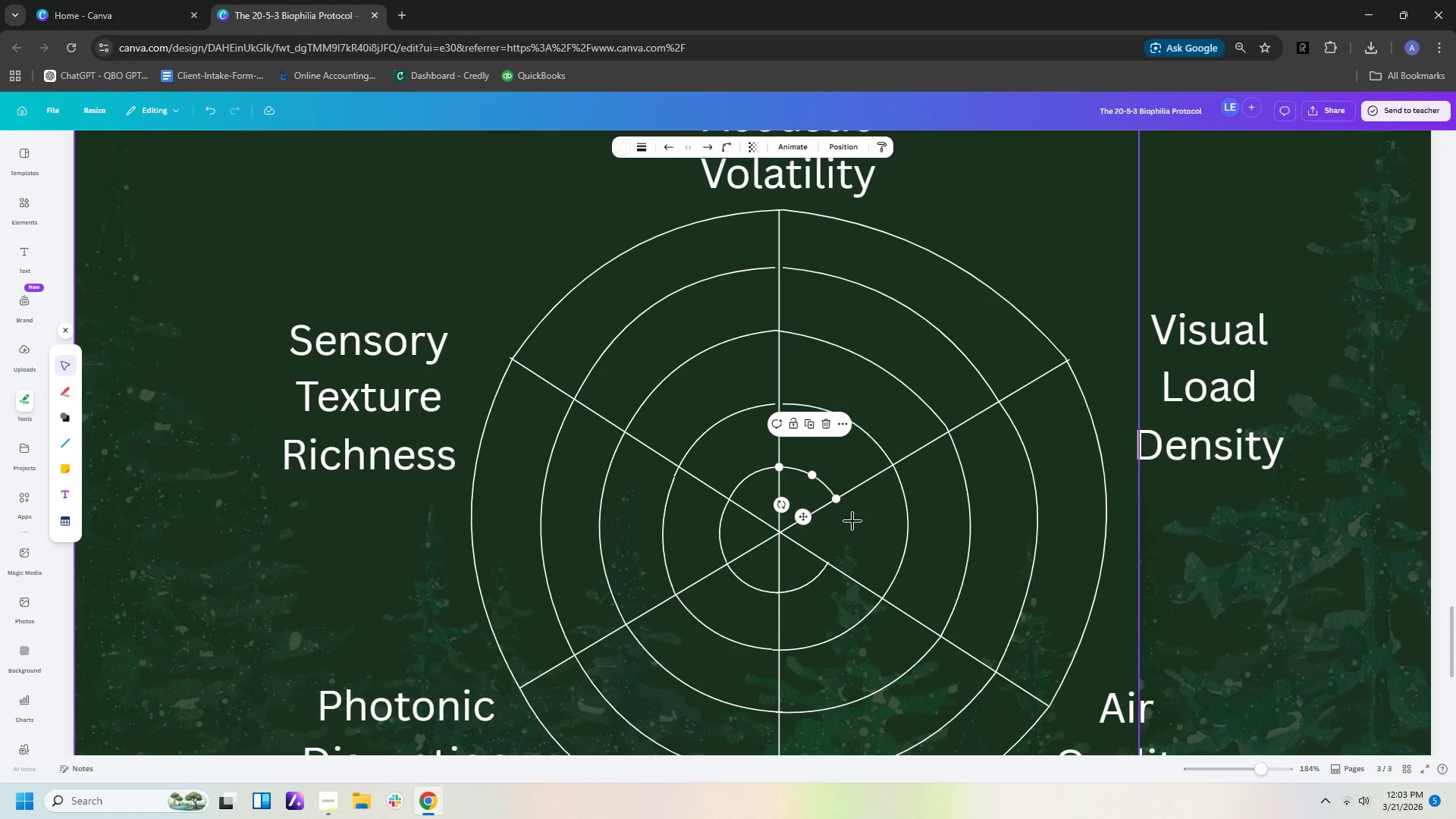 
key(Control+V)
 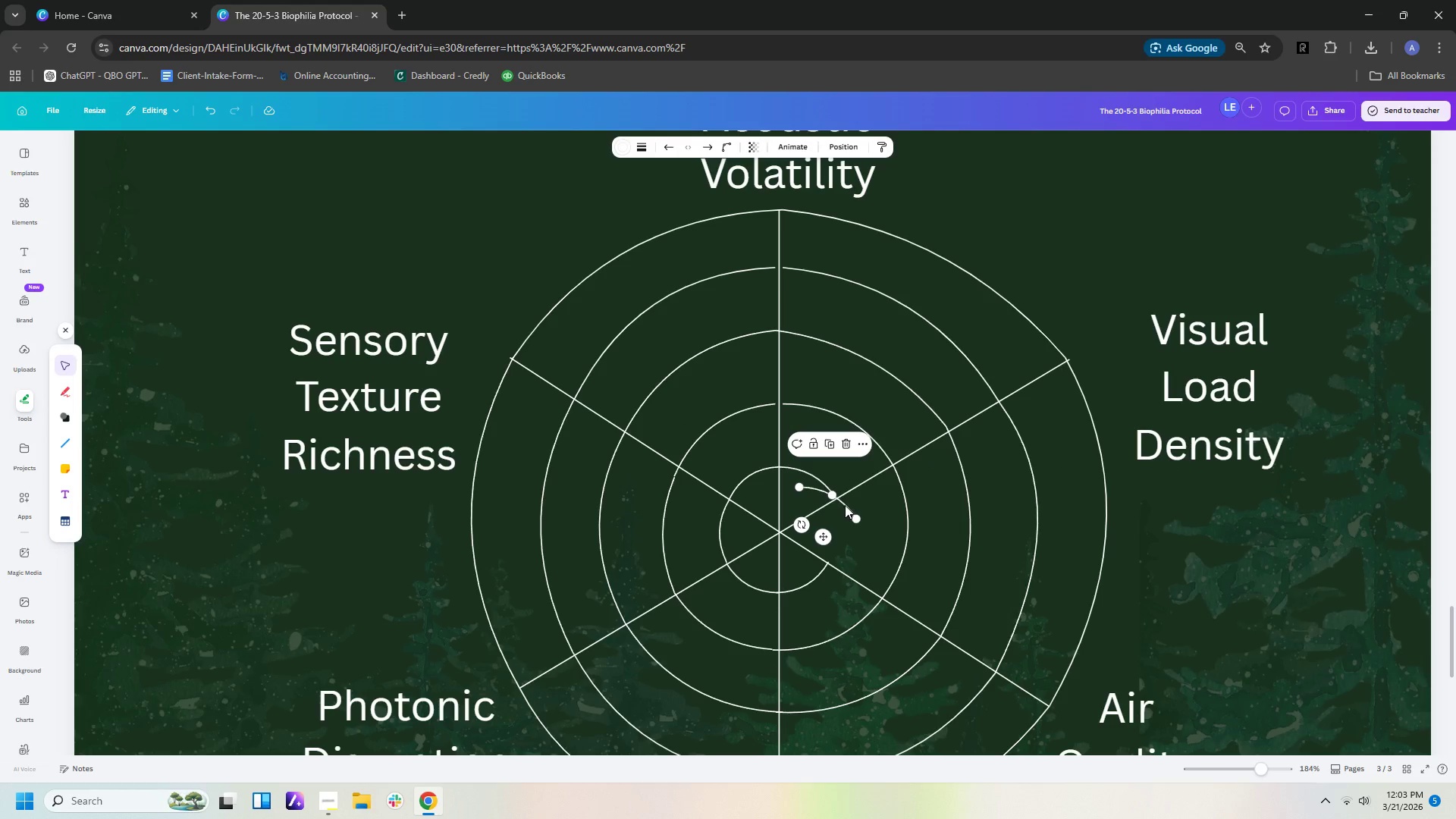 
left_click_drag(start_coordinate=[845, 504], to_coordinate=[880, 514])
 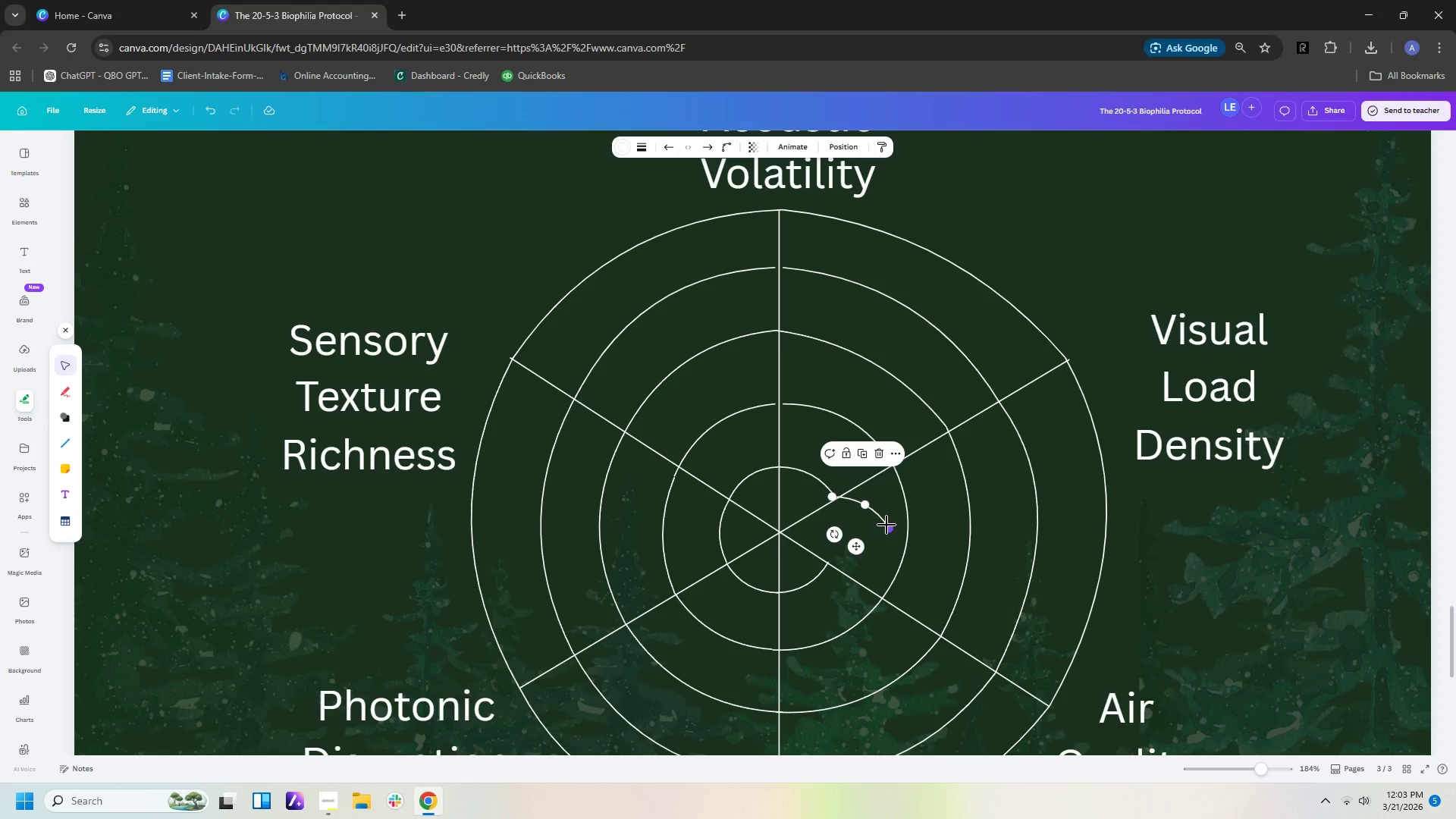 
left_click_drag(start_coordinate=[887, 527], to_coordinate=[830, 563])
 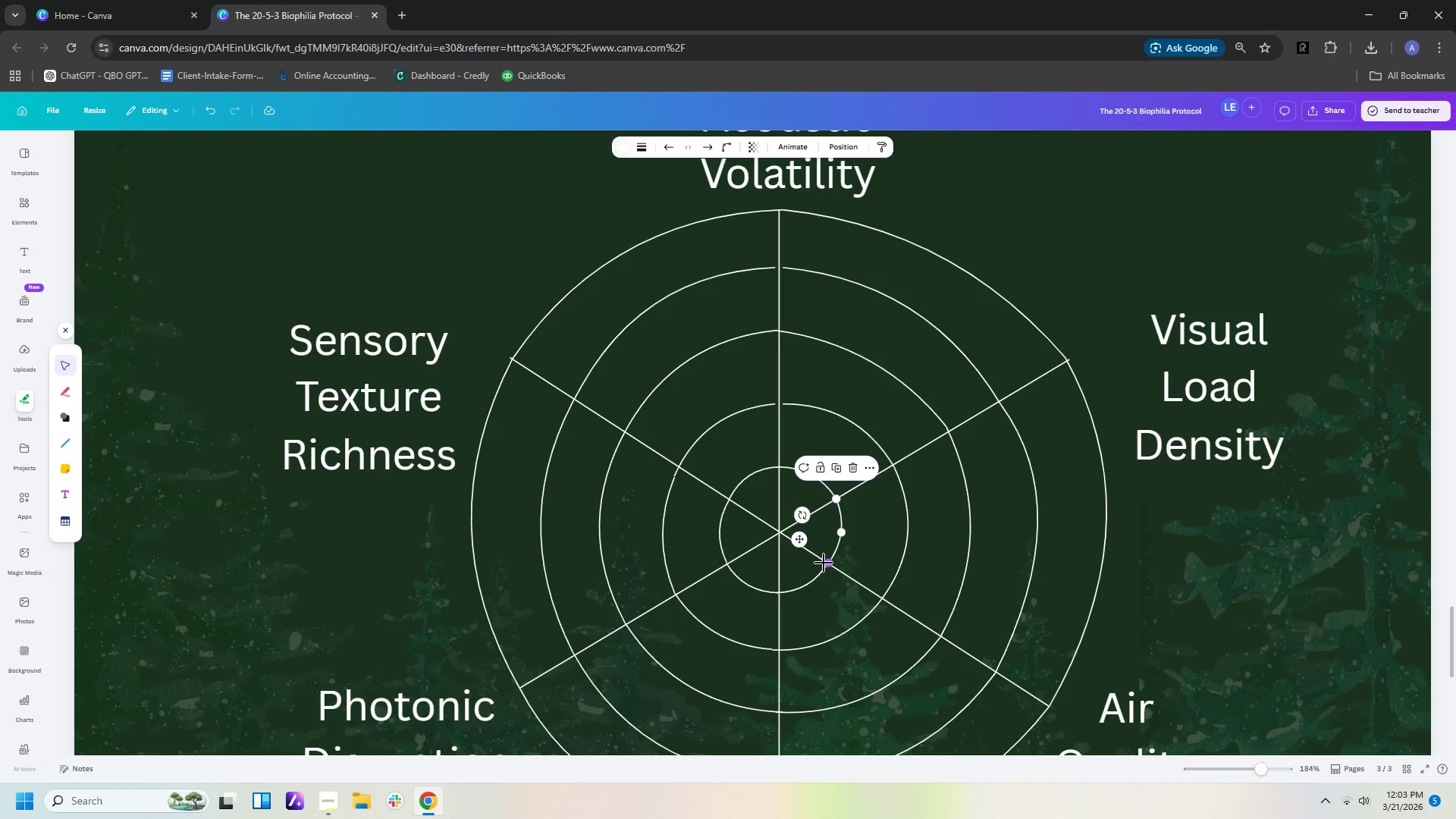 
left_click([819, 573])
 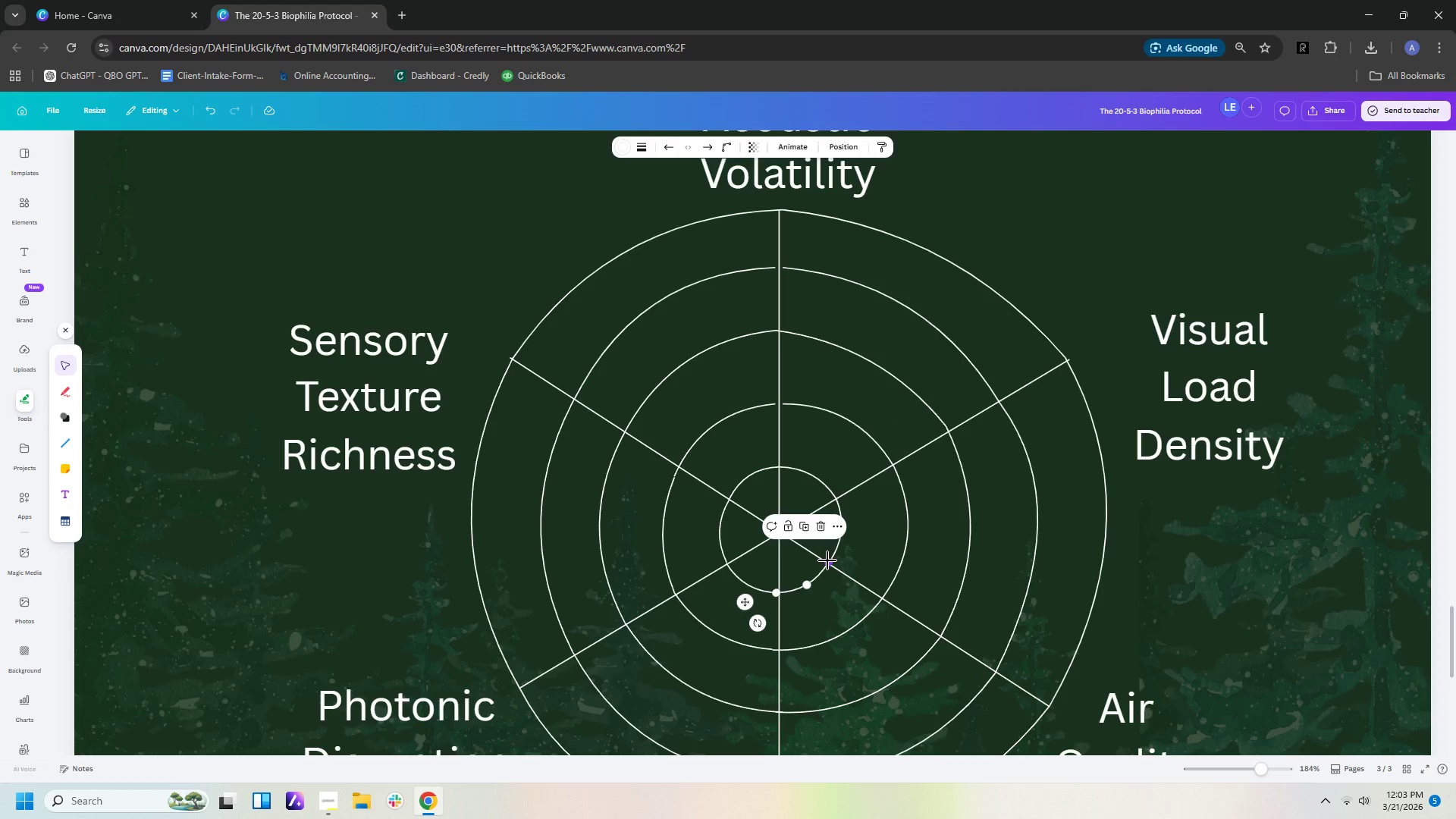 
left_click_drag(start_coordinate=[827, 562], to_coordinate=[832, 567])
 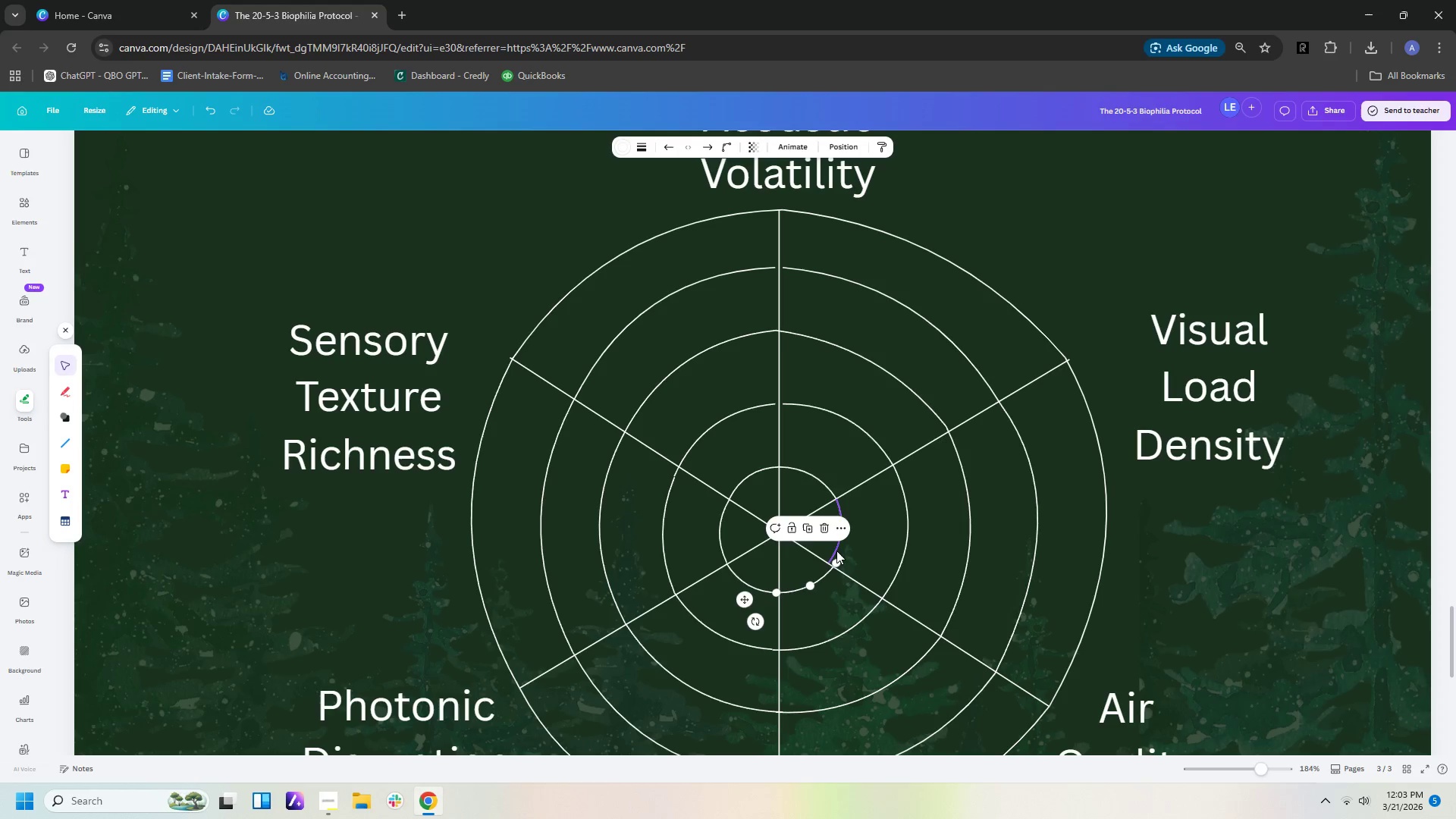 
left_click([836, 548])
 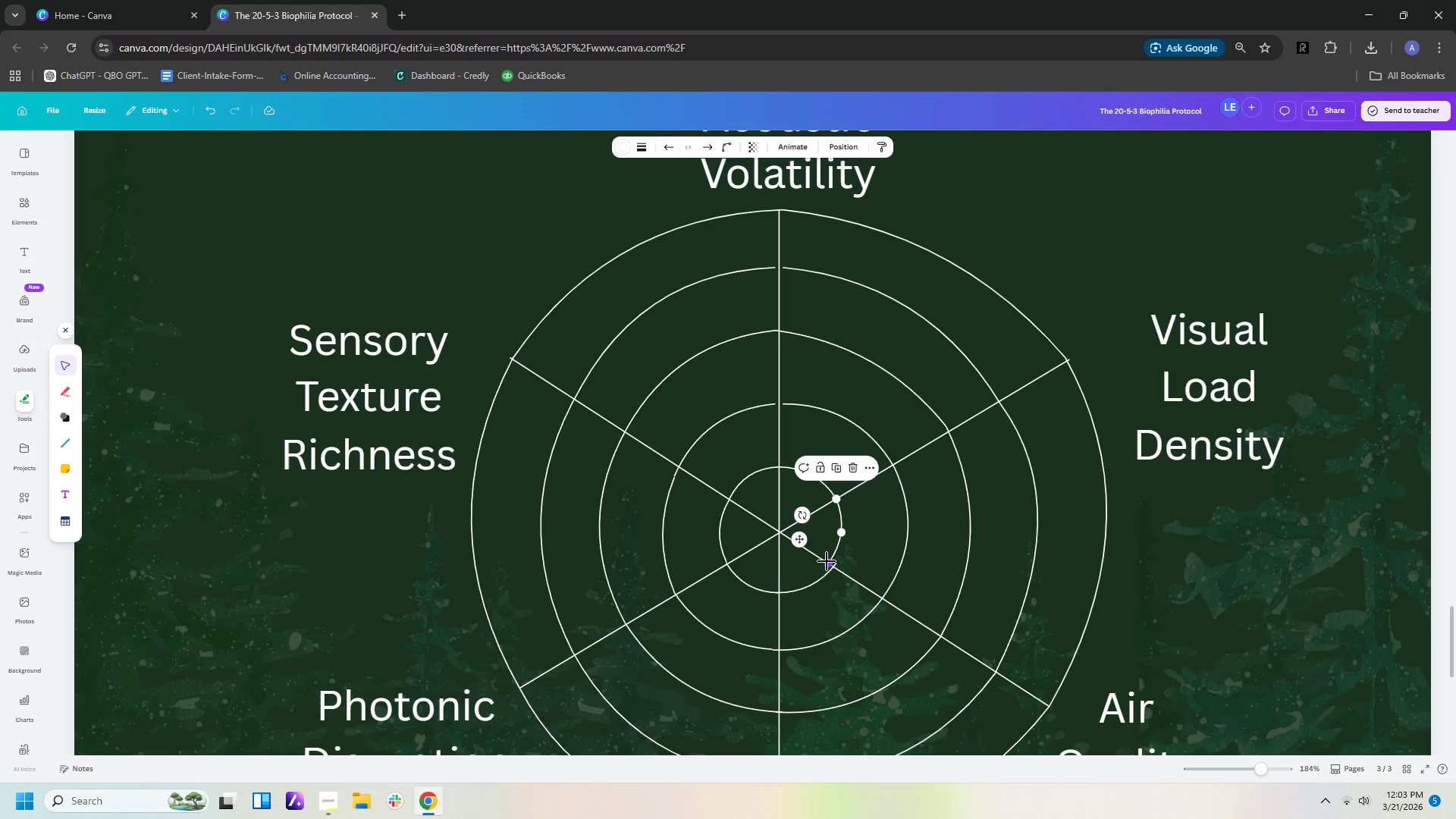 
left_click_drag(start_coordinate=[827, 563], to_coordinate=[831, 566])
 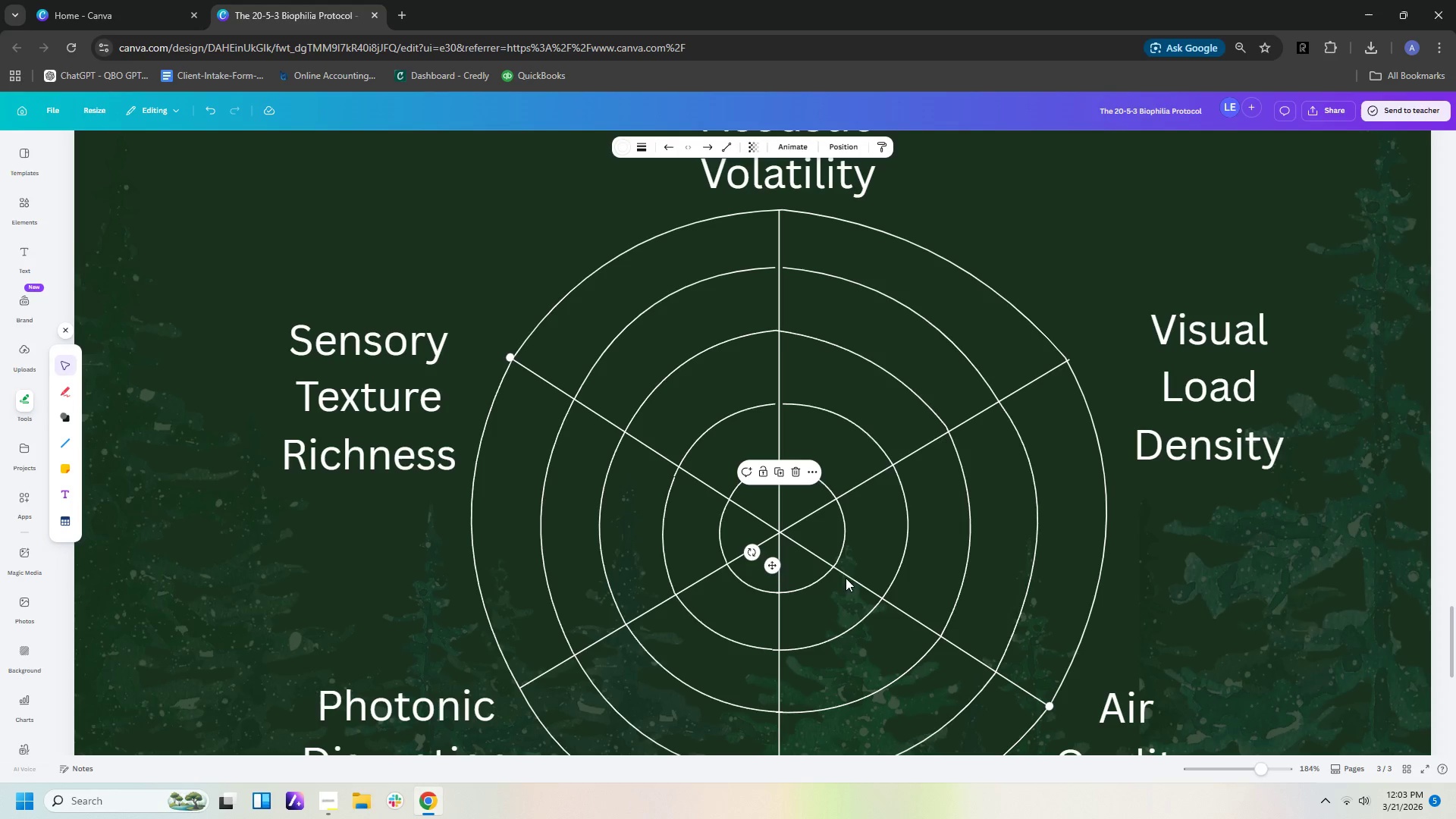 
double_click([1036, 586])
 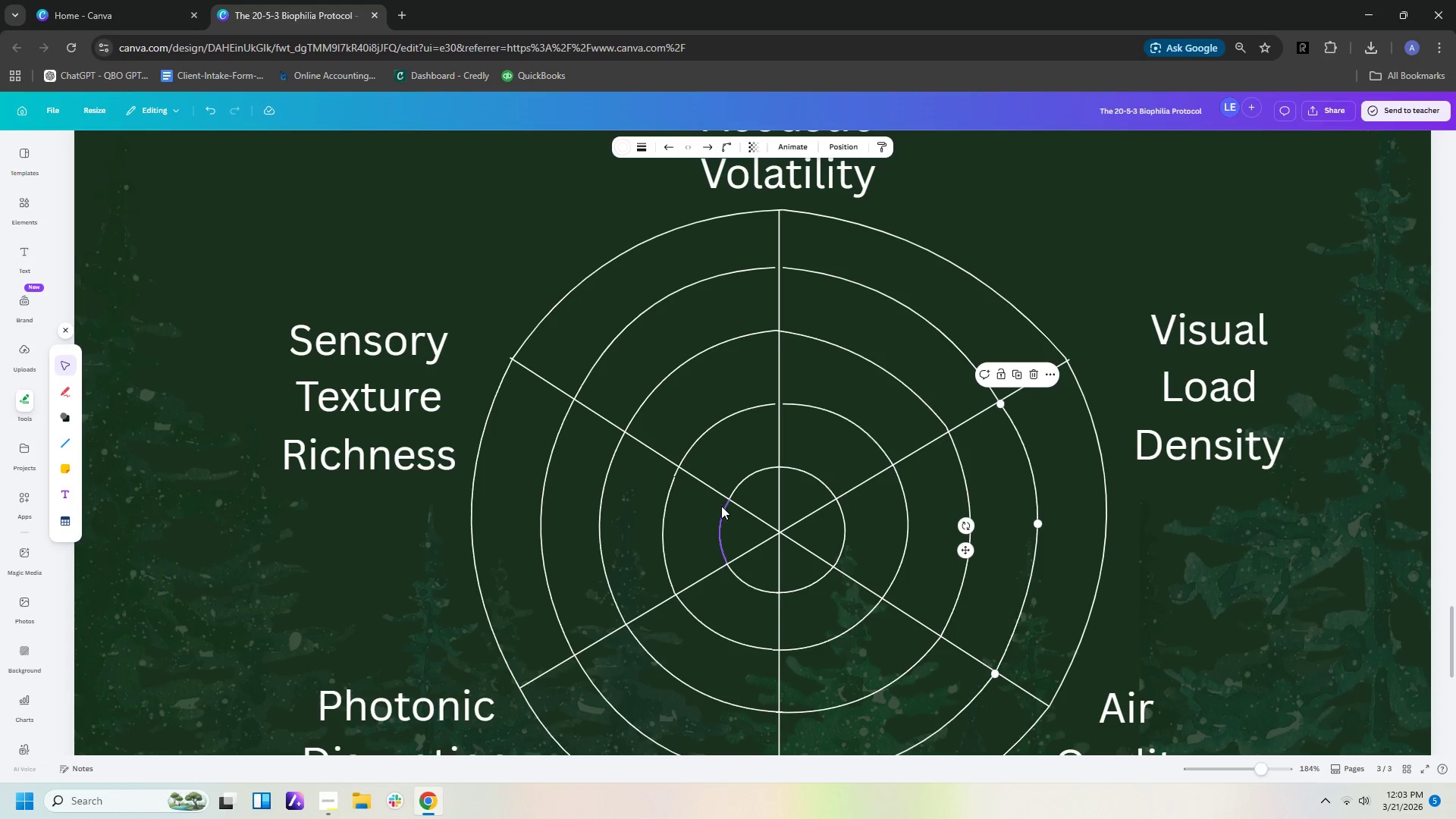 
left_click([721, 507])
 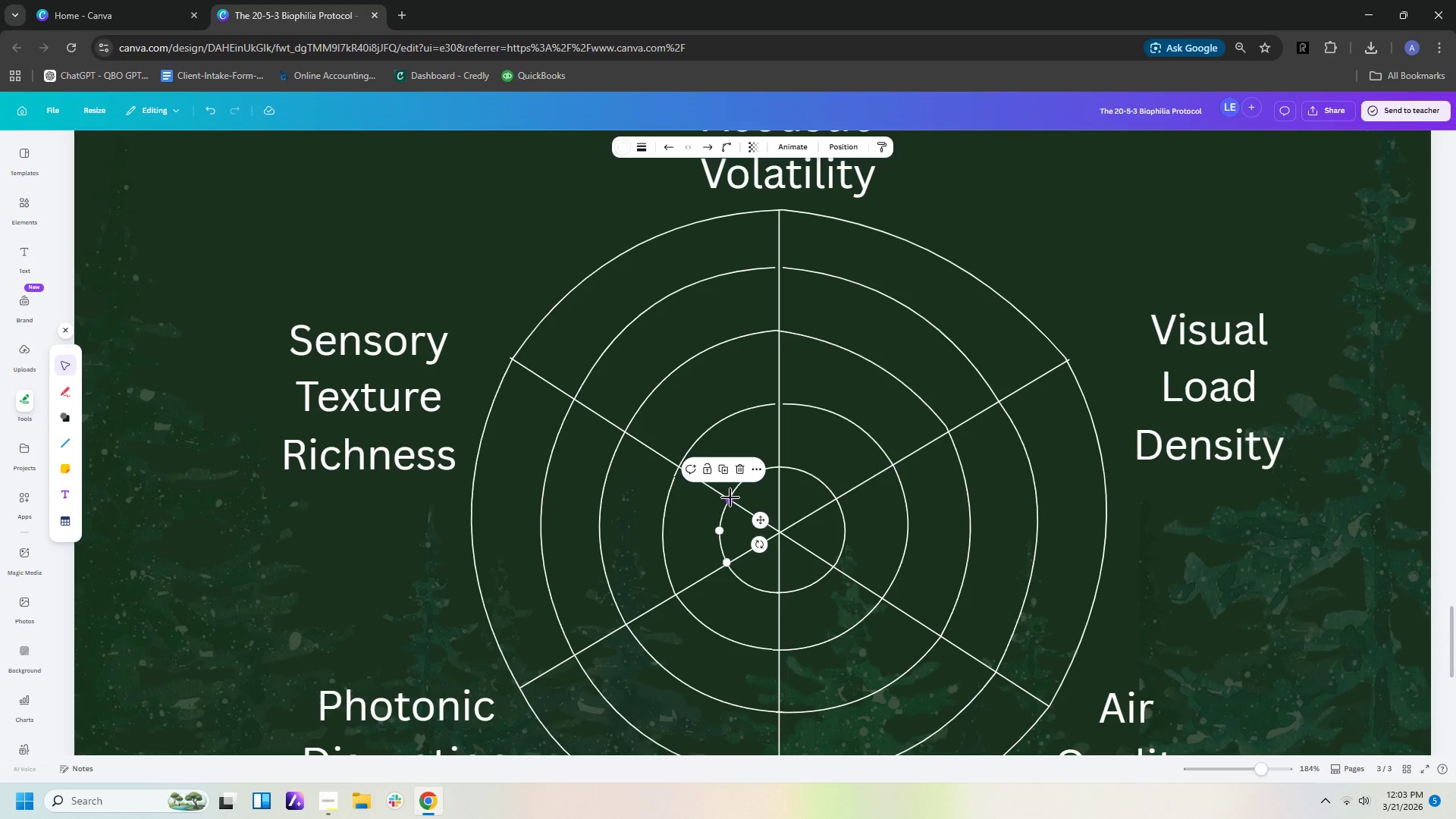 
left_click([730, 497])
 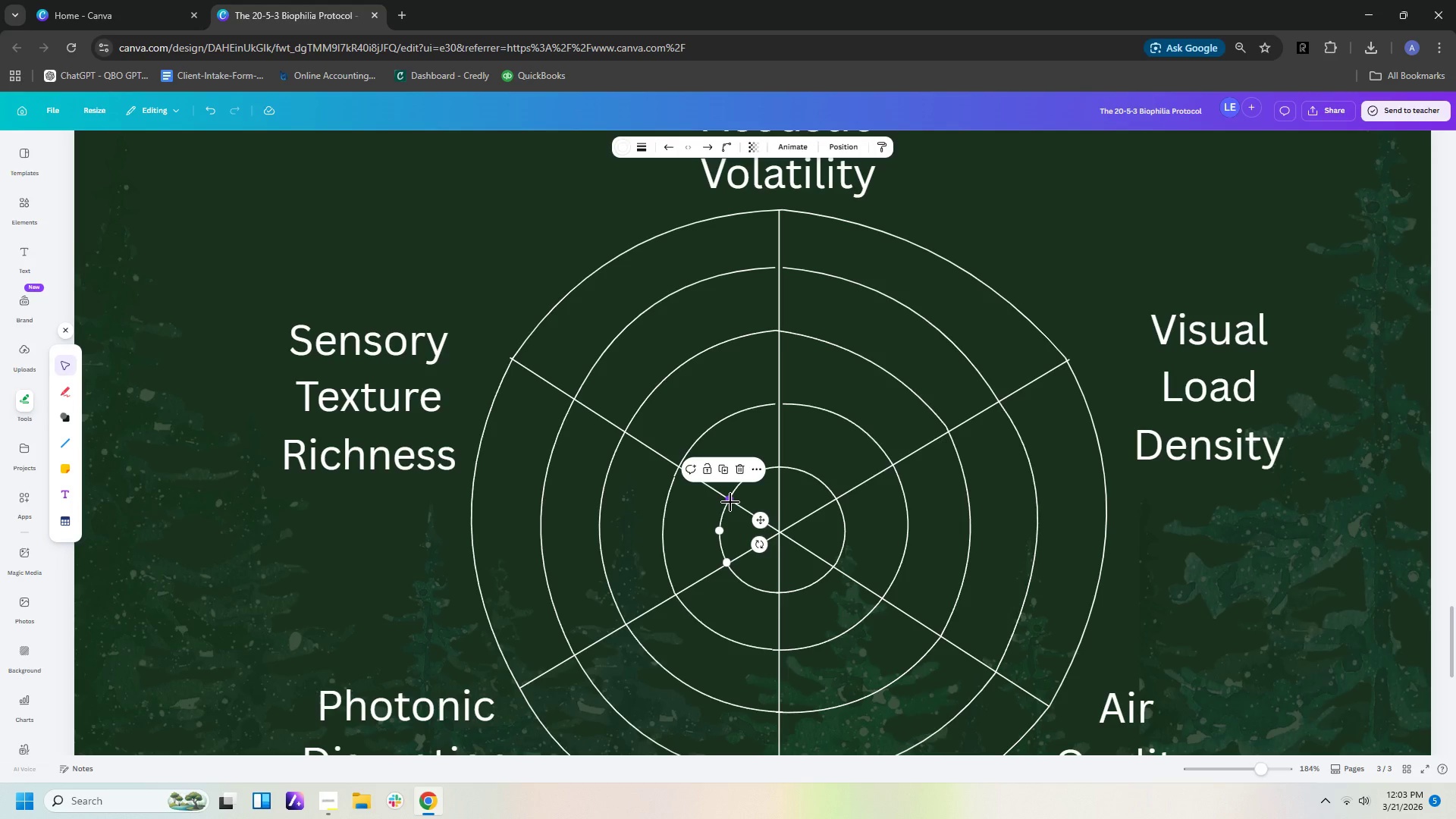 
left_click_drag(start_coordinate=[730, 502], to_coordinate=[724, 497])
 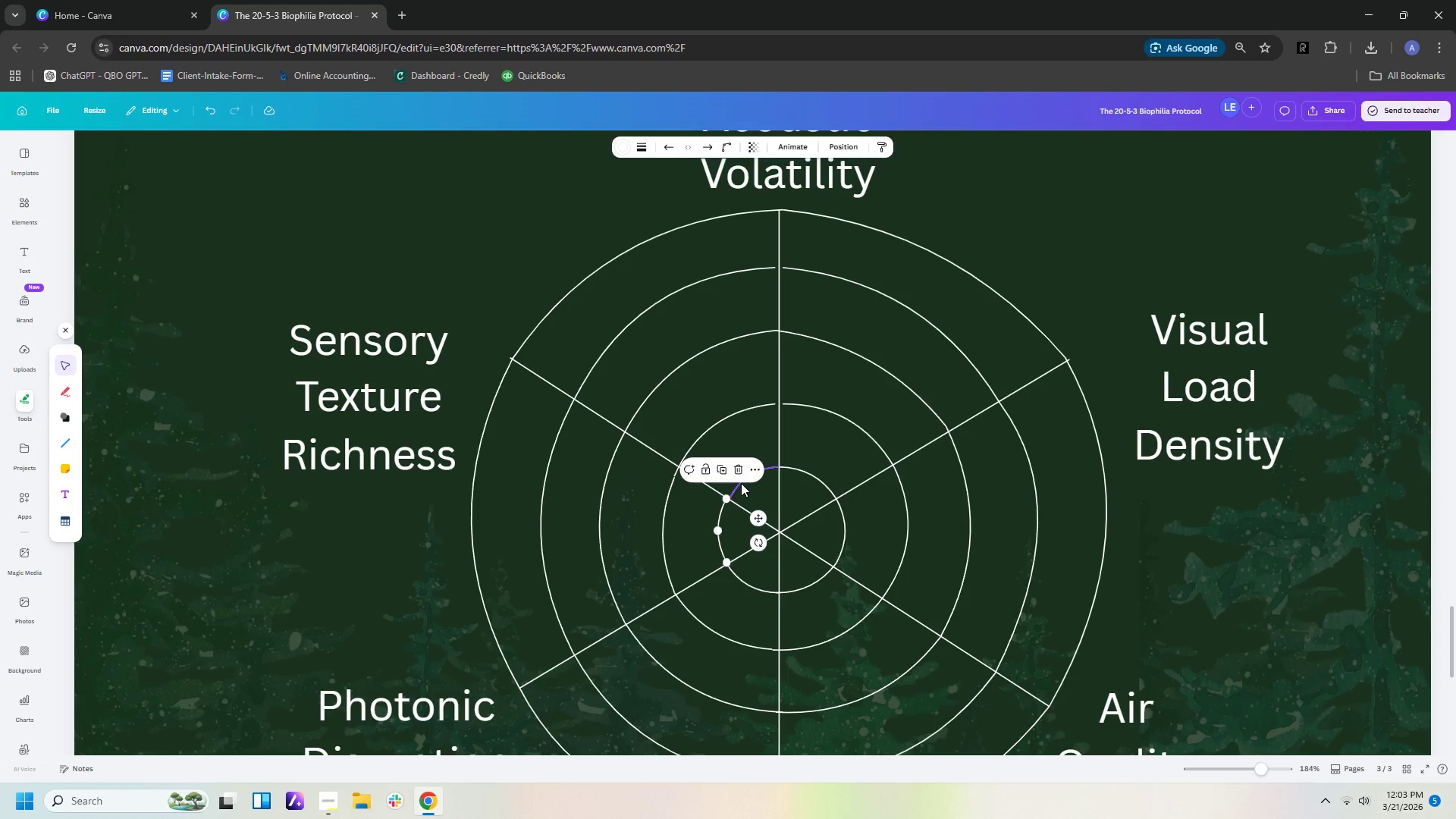 
left_click([740, 483])
 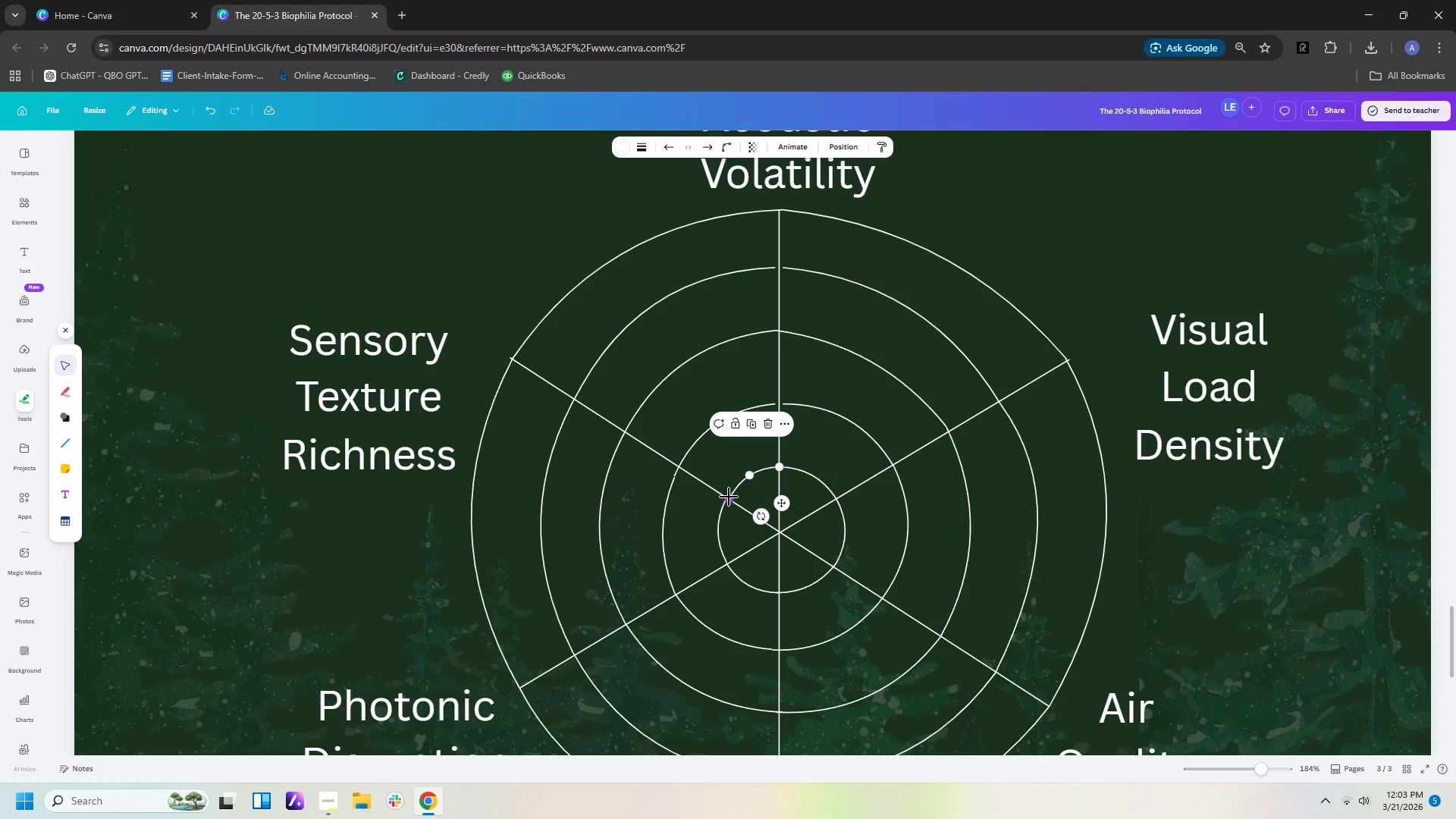 
left_click_drag(start_coordinate=[729, 497], to_coordinate=[721, 495])
 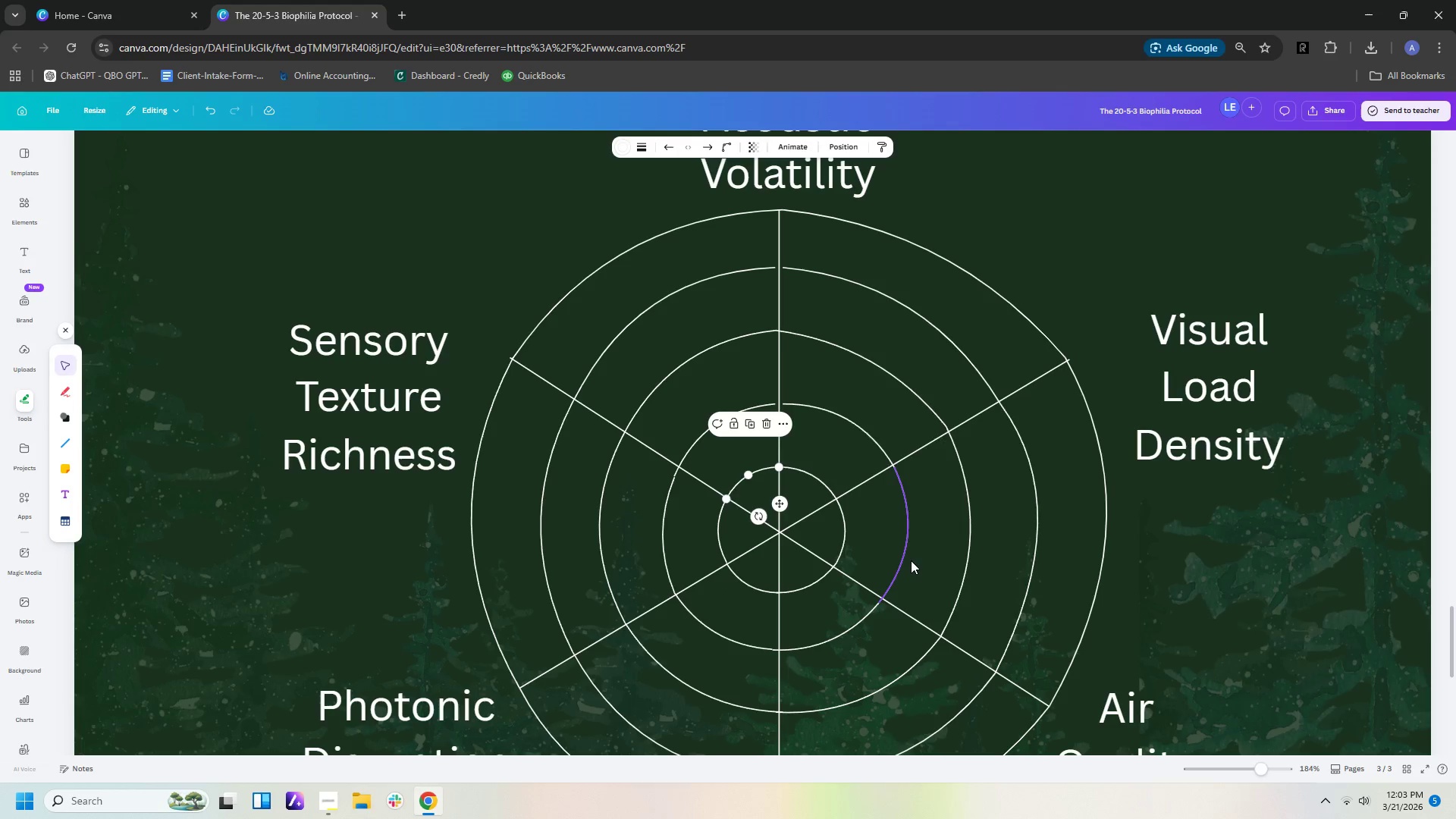 
left_click([911, 560])
 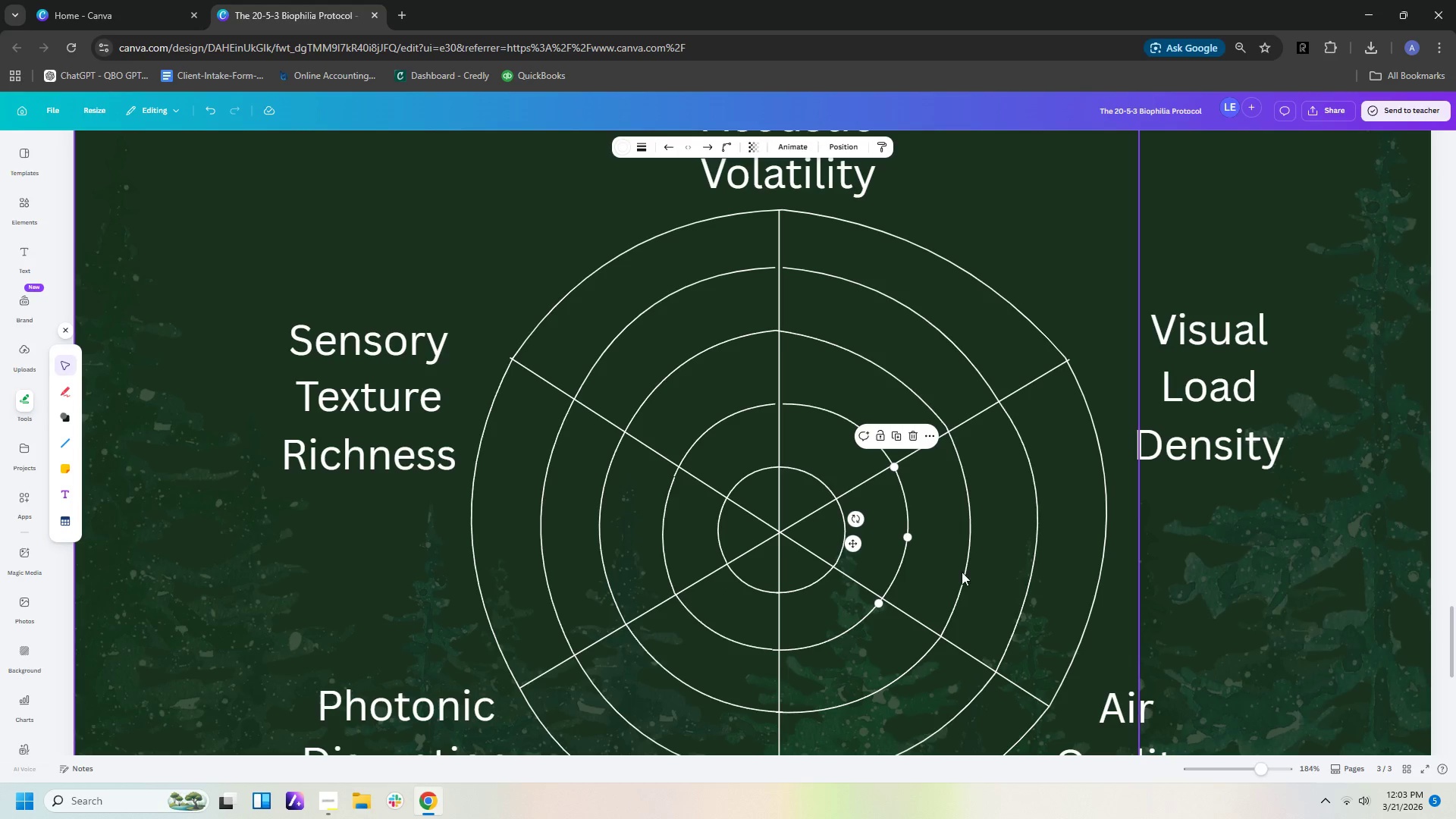 
hold_key(key=ControlLeft, duration=1.14)
scroll: coordinate [990, 563], scroll_direction: down, amount: 4.0
 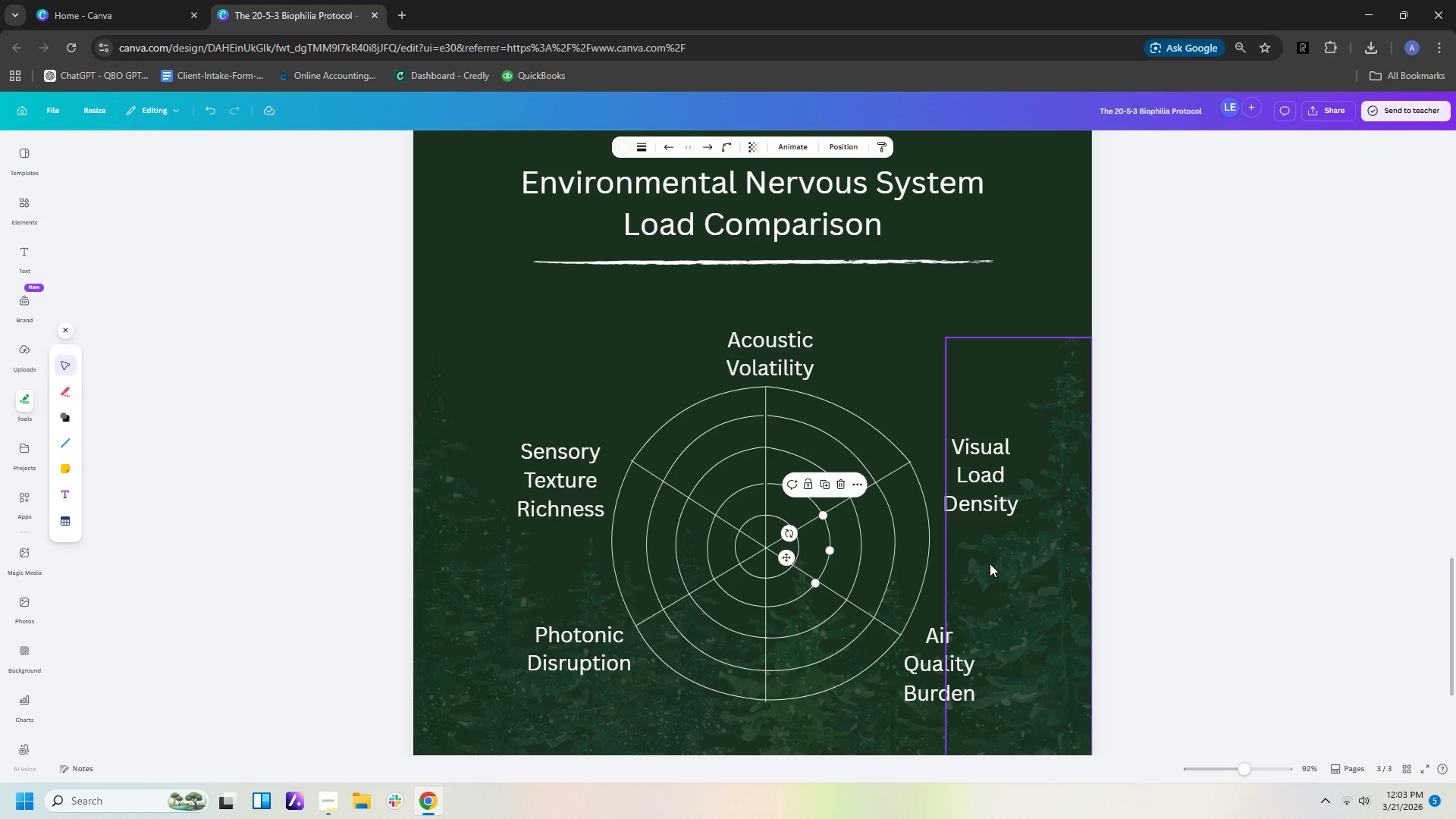 
hold_key(key=ControlLeft, duration=0.44)
scroll: coordinate [990, 563], scroll_direction: down, amount: 1.0
 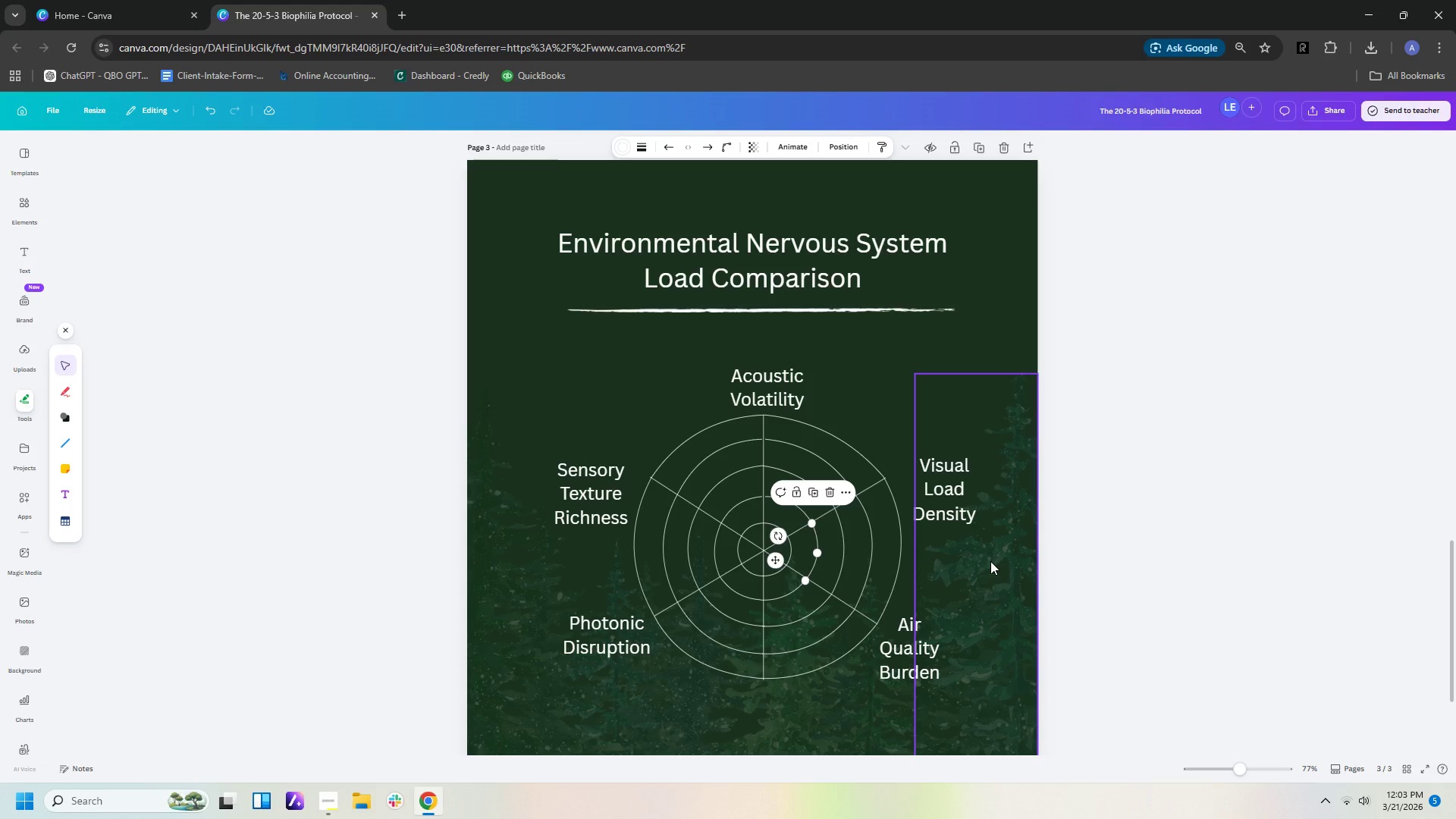 
left_click([1116, 381])
 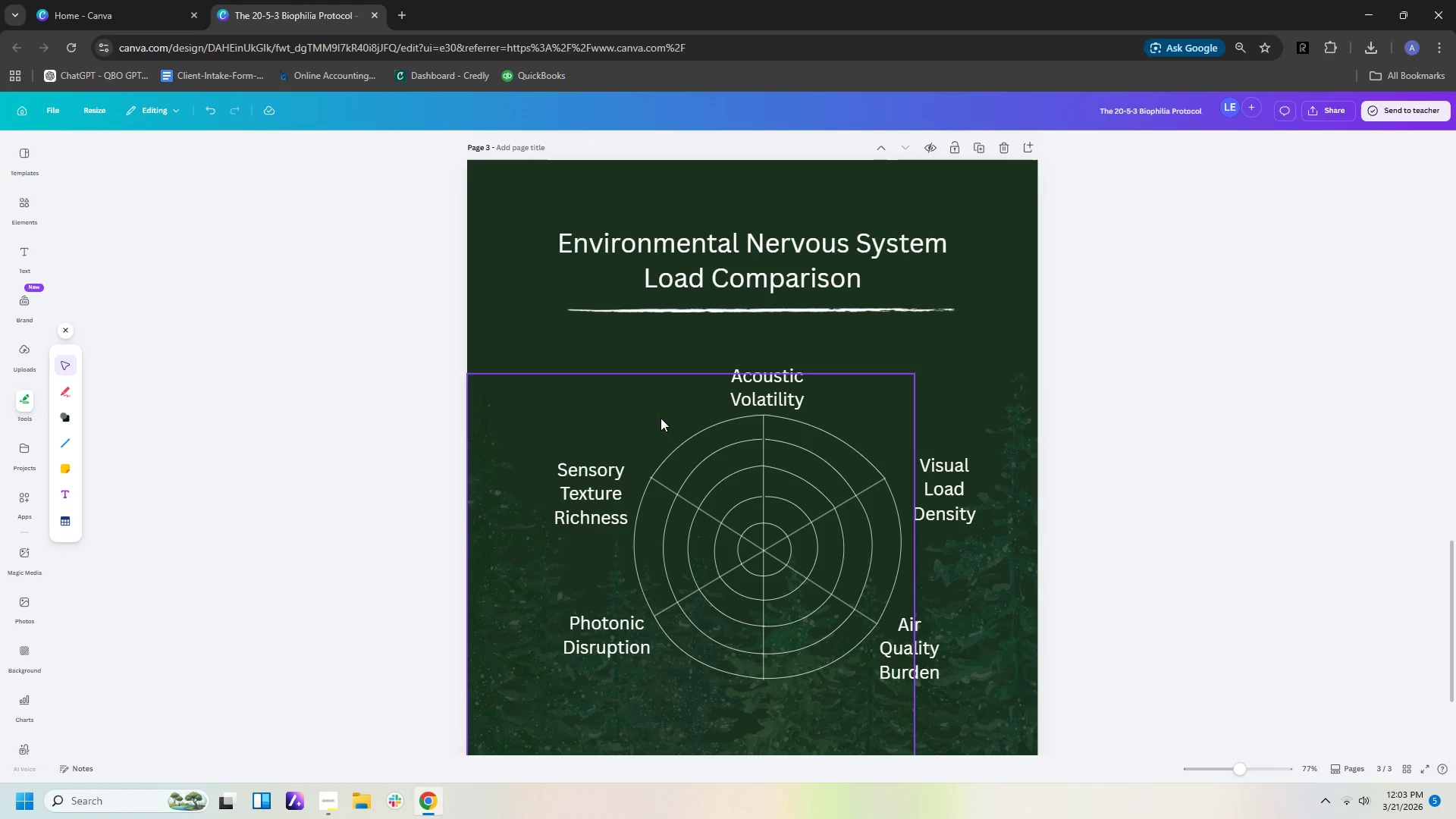 
left_click_drag(start_coordinate=[657, 416], to_coordinate=[880, 689])
 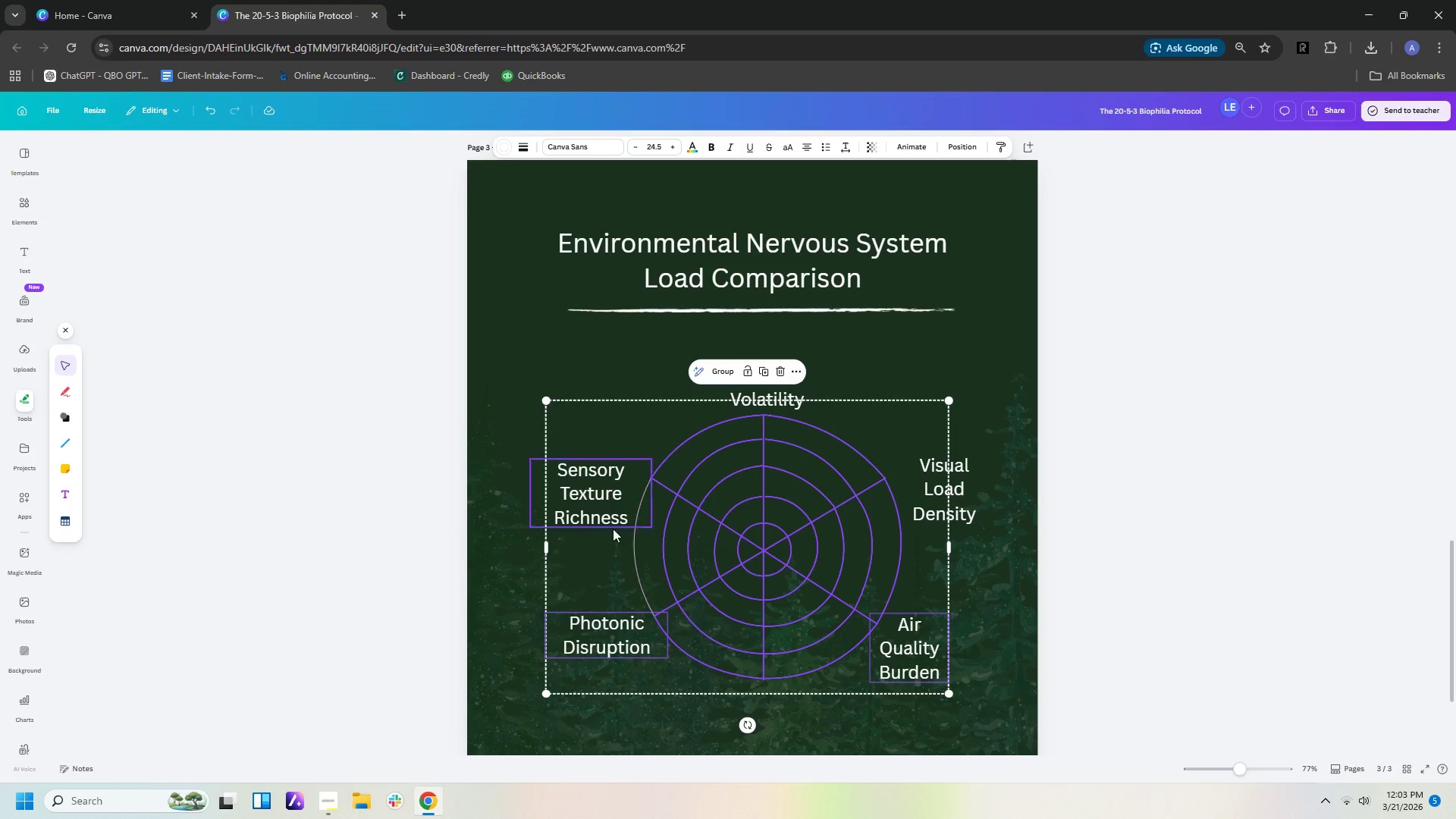 
left_click_drag(start_coordinate=[605, 547], to_coordinate=[601, 550])
 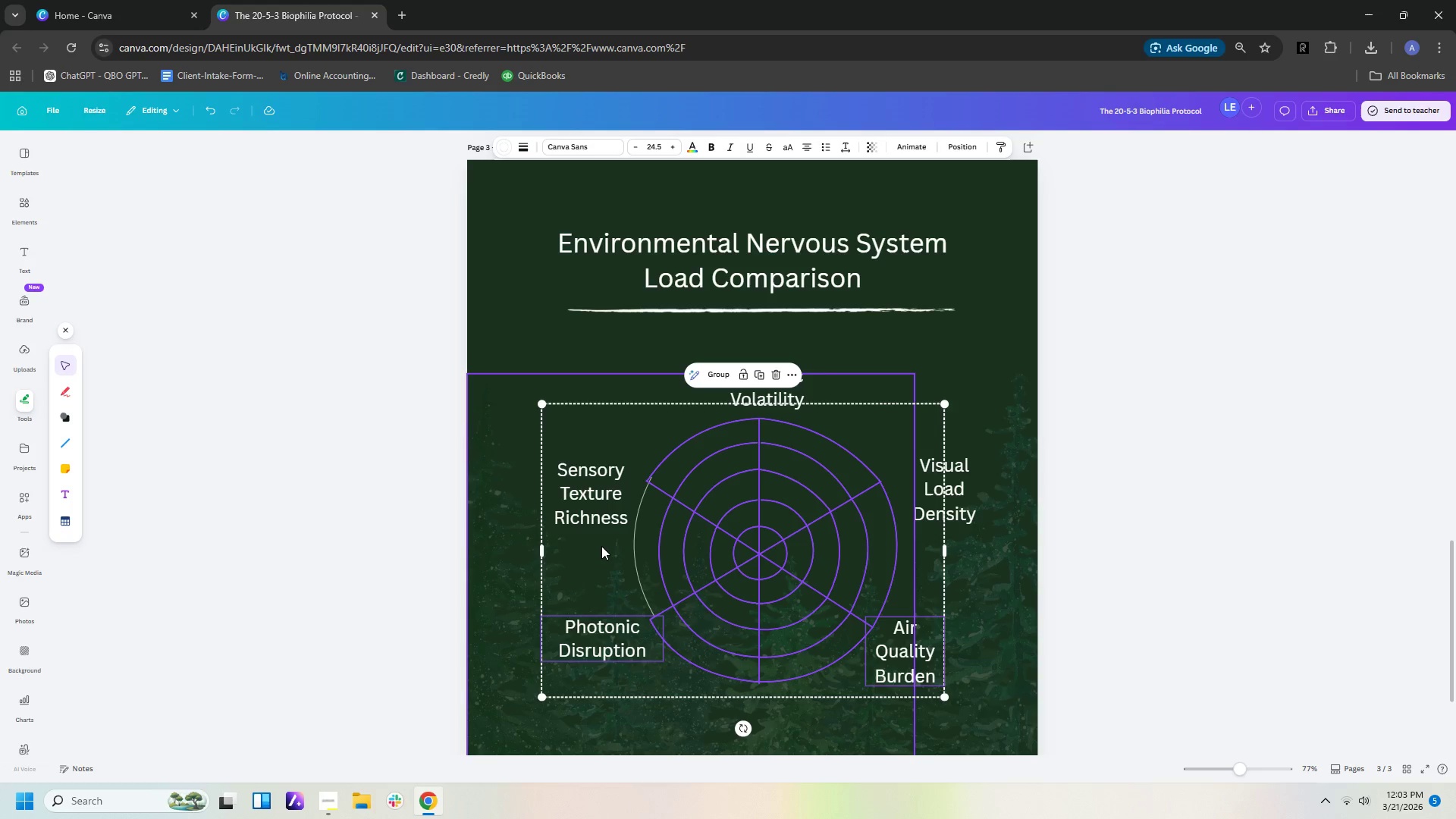 
key(Control+Z)
 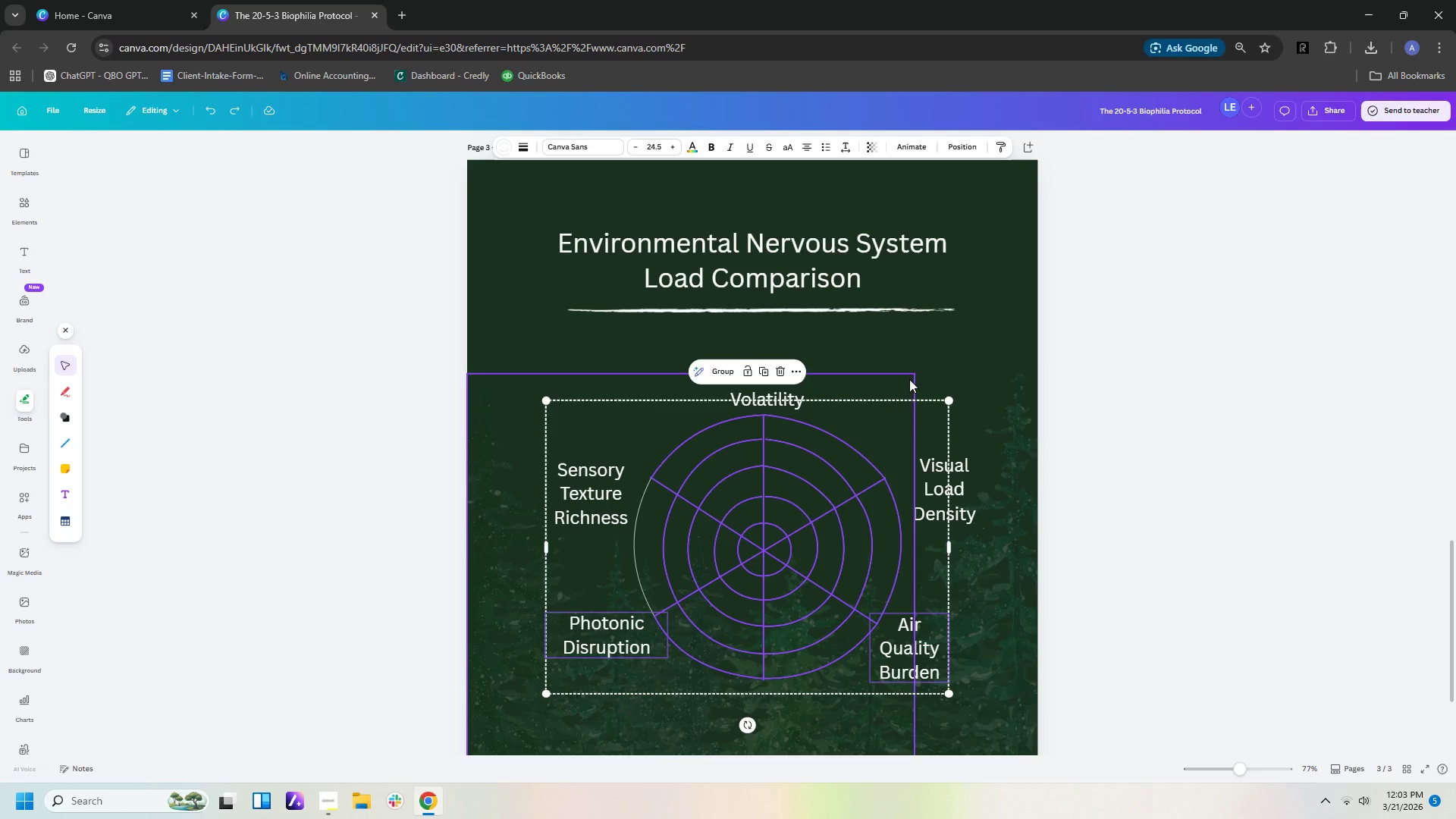 
left_click([940, 347])
 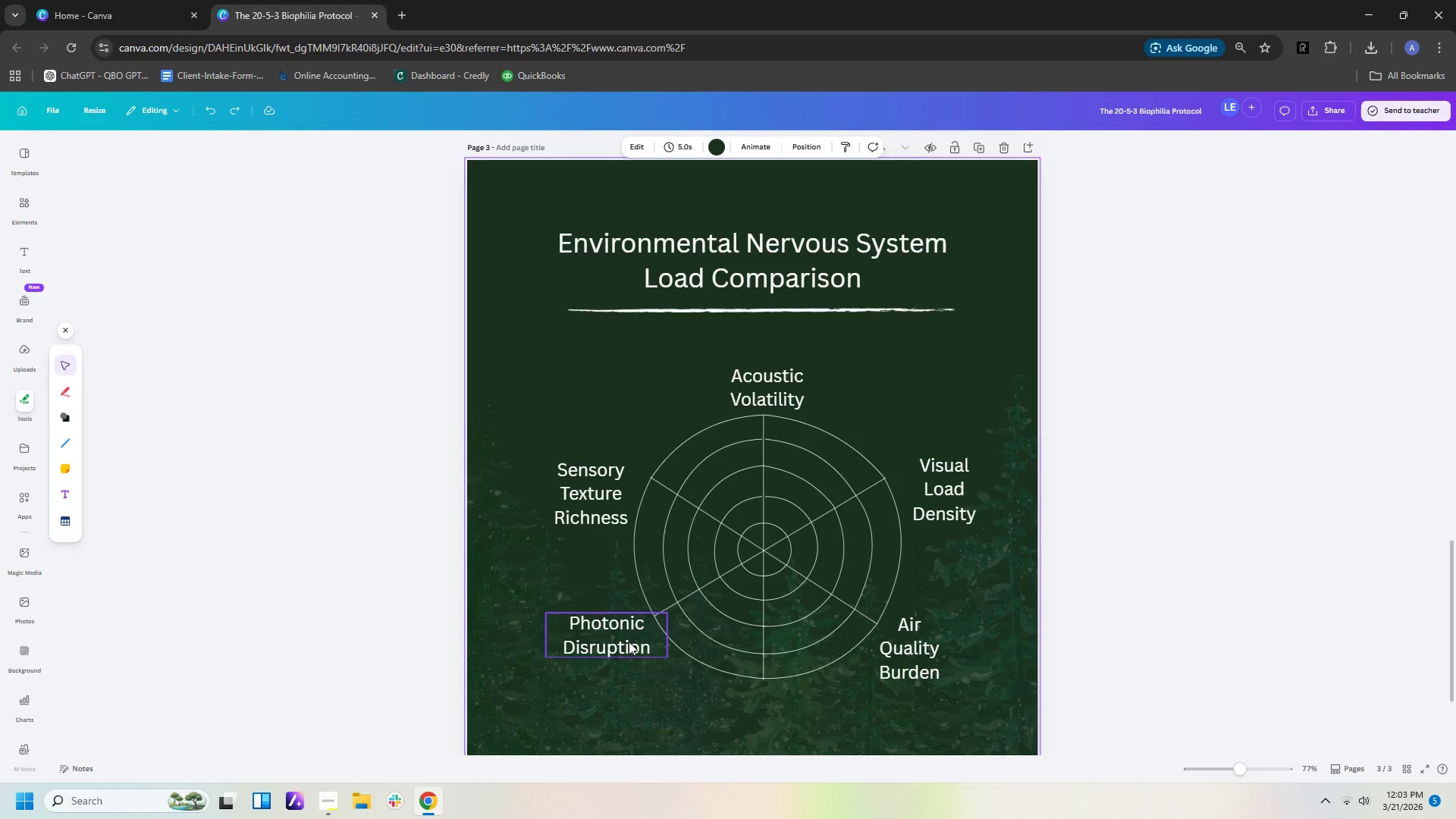 
left_click_drag(start_coordinate=[627, 639], to_coordinate=[527, 634])
 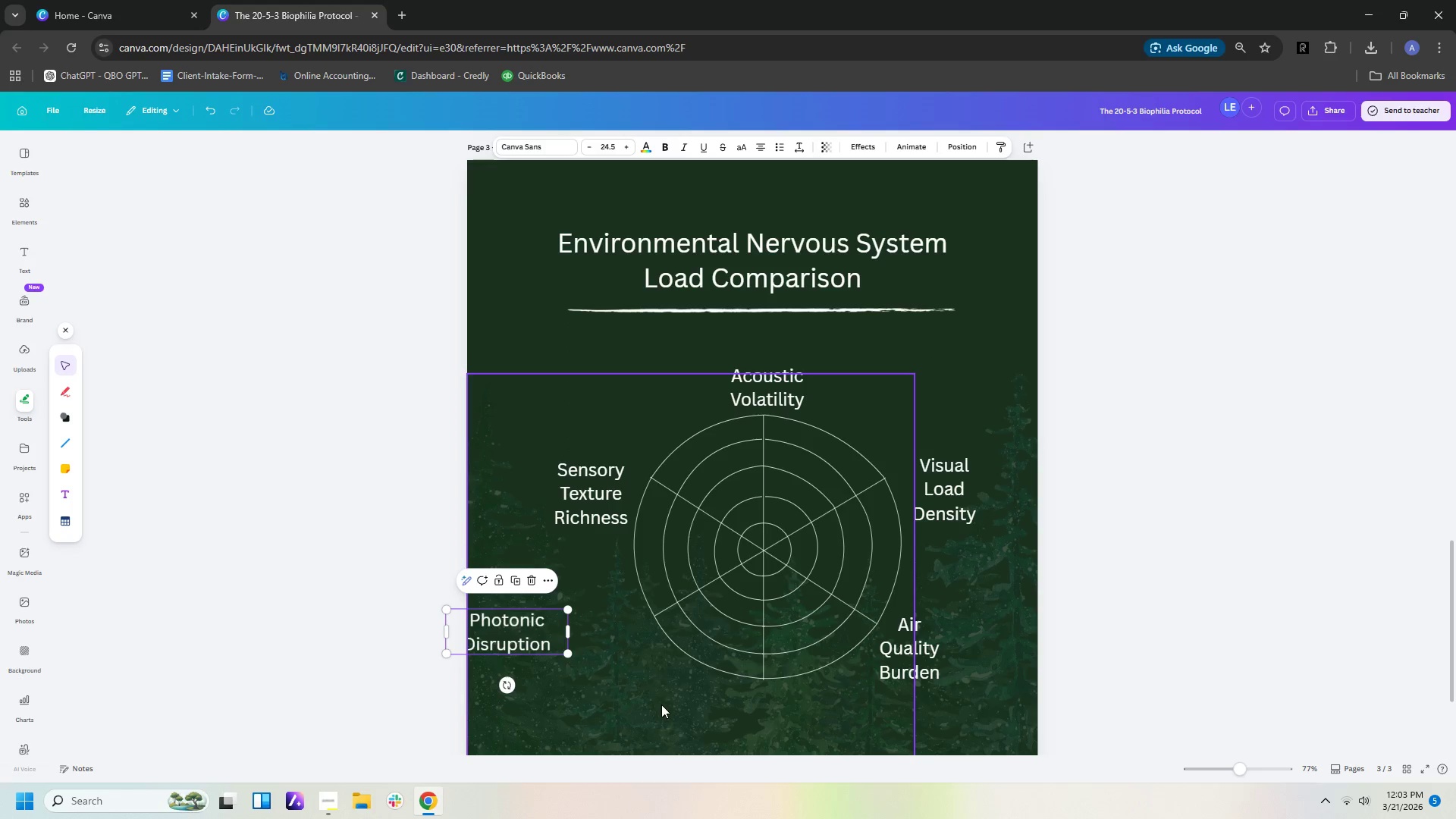 
left_click_drag(start_coordinate=[660, 713], to_coordinate=[862, 435])
 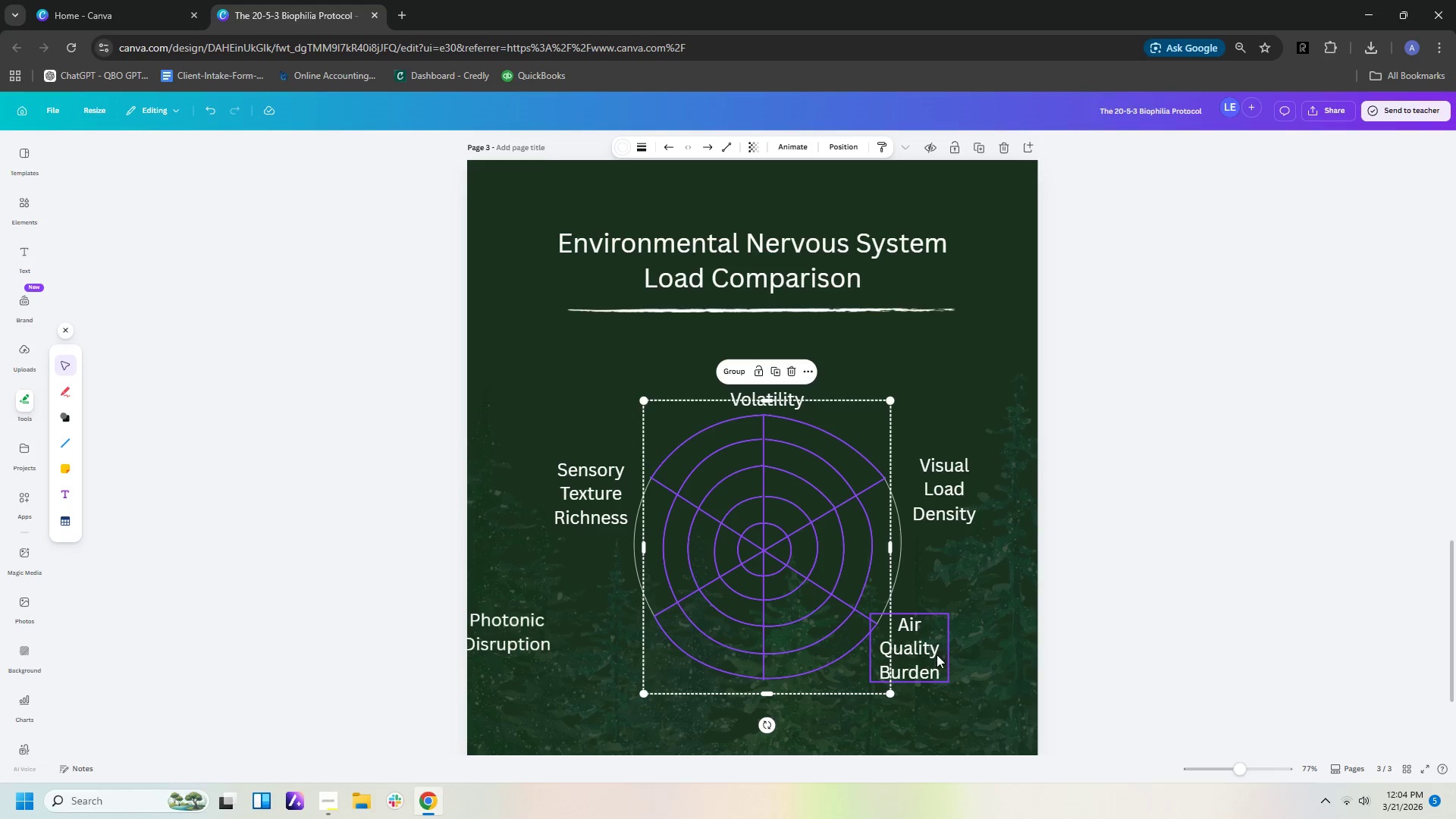 
left_click_drag(start_coordinate=[932, 657], to_coordinate=[1042, 688])
 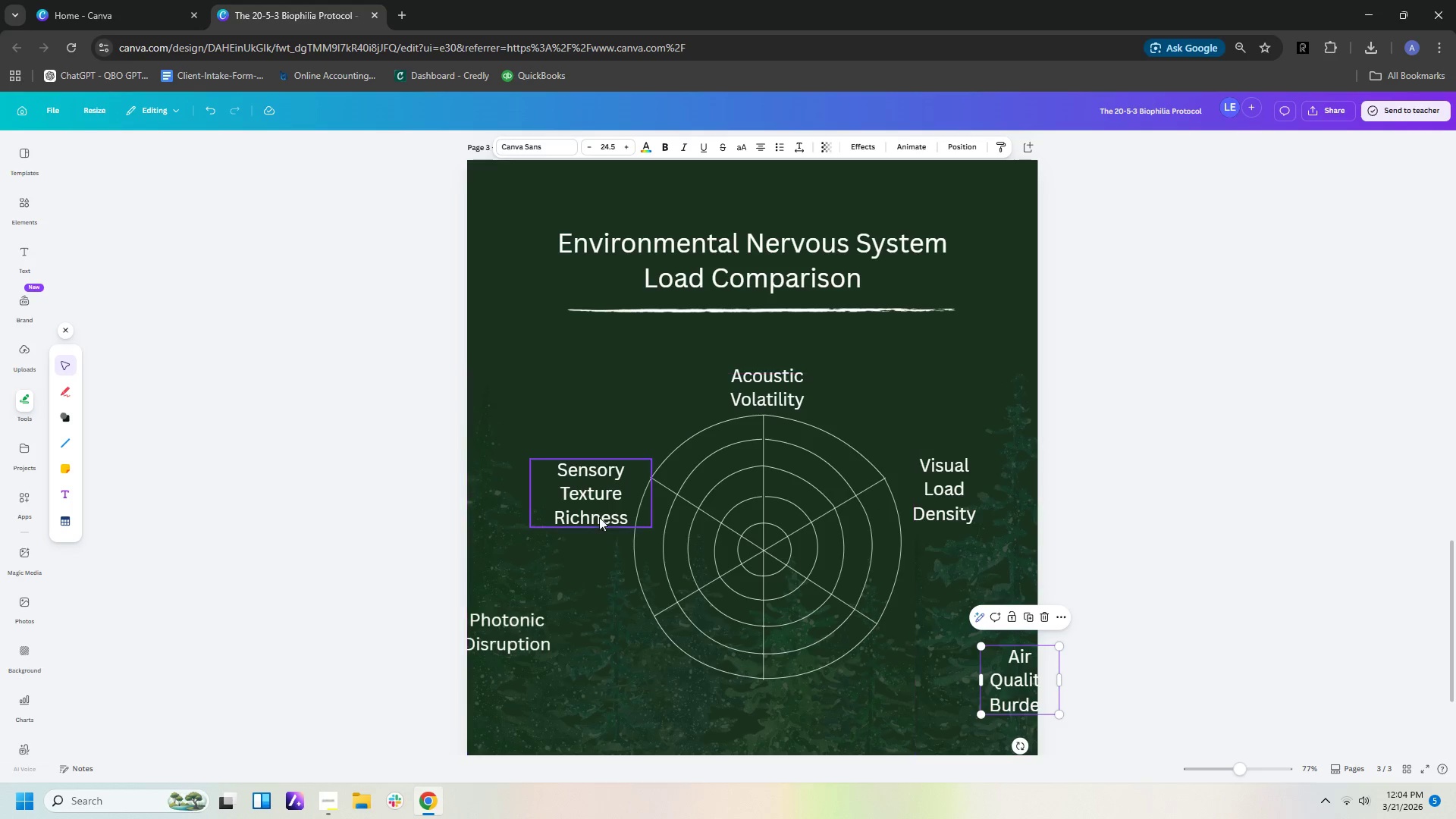 
left_click_drag(start_coordinate=[585, 497], to_coordinate=[506, 472])
 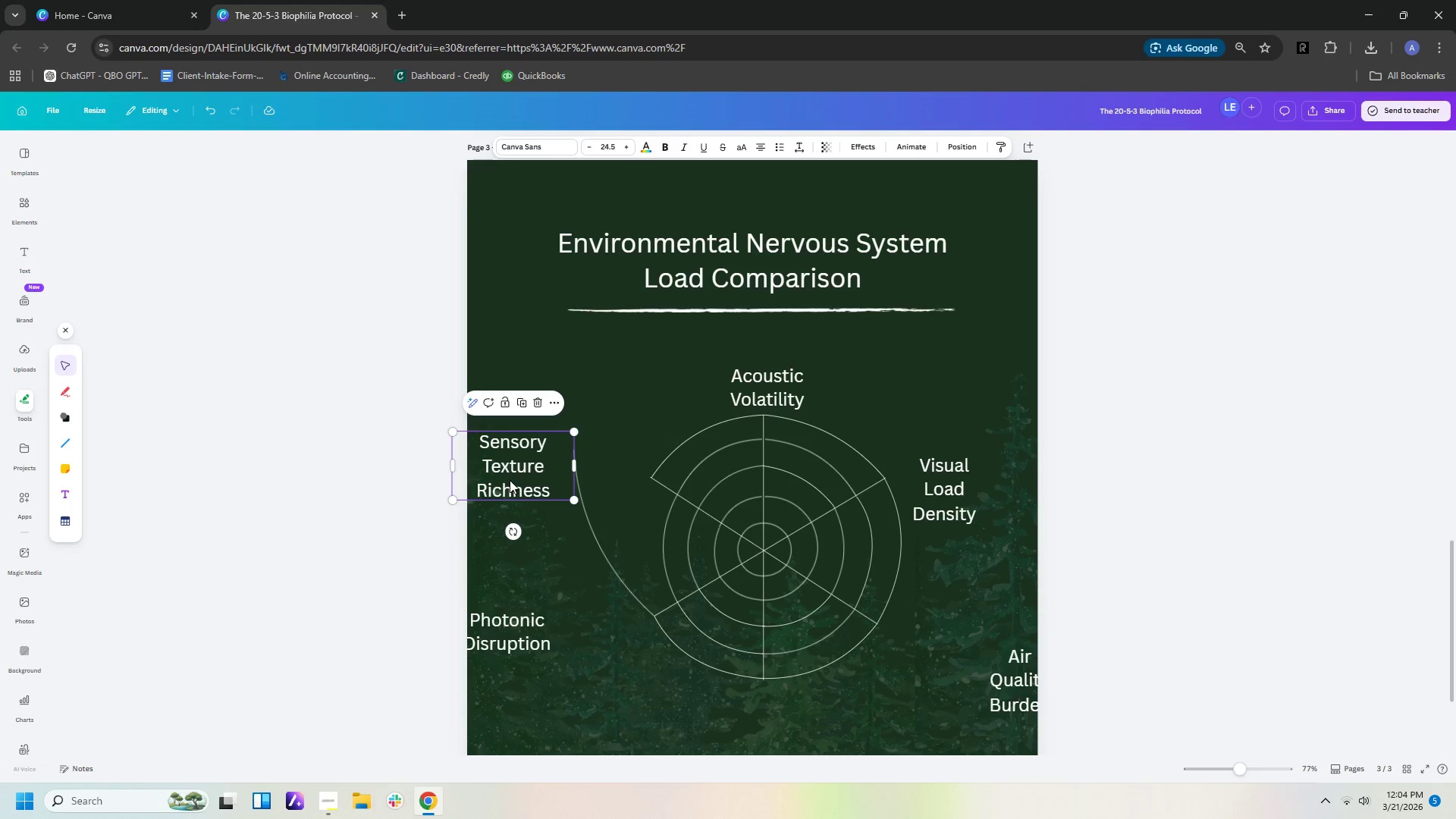 
key(Control+Z)
 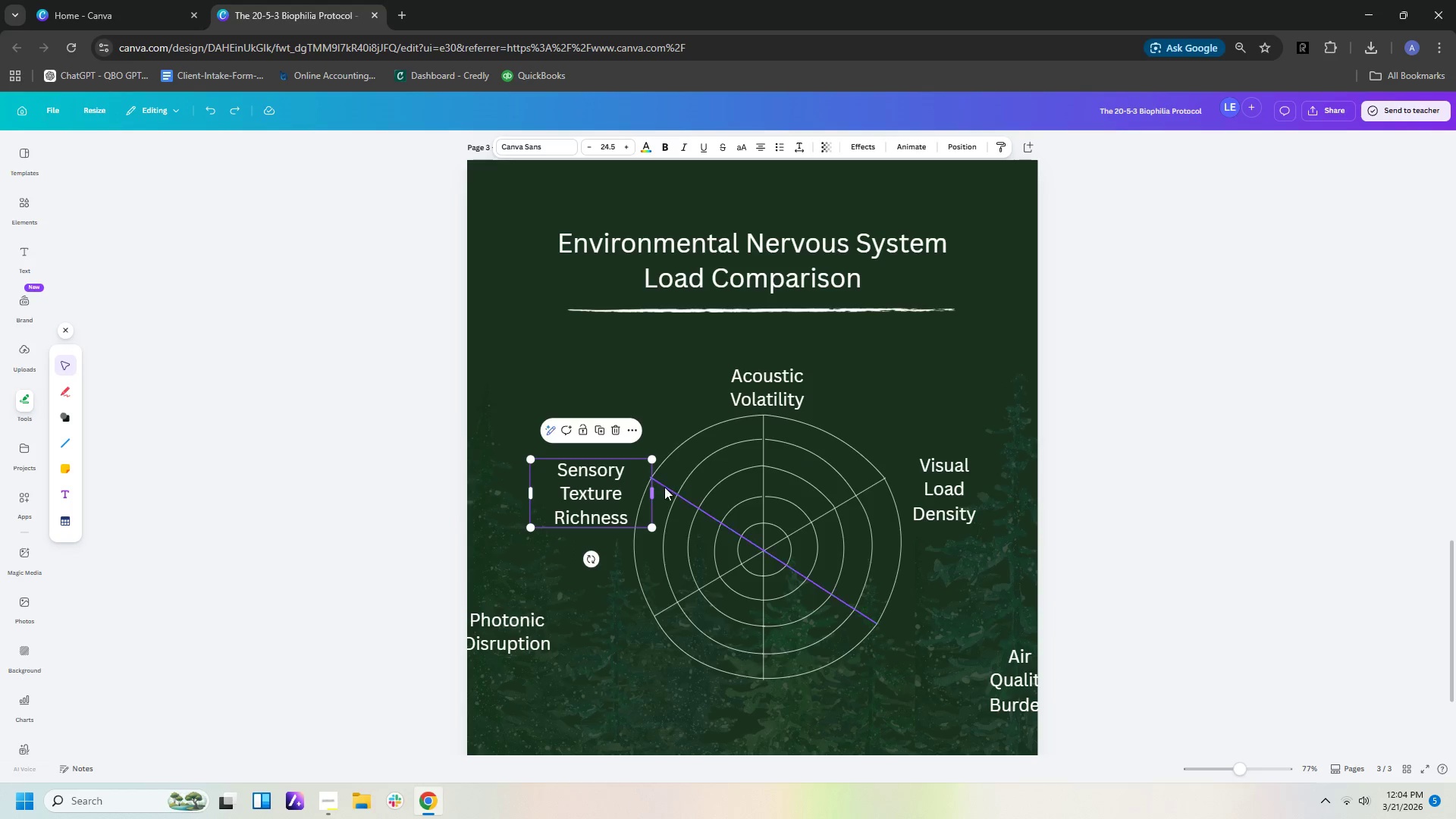 
left_click([667, 488])
 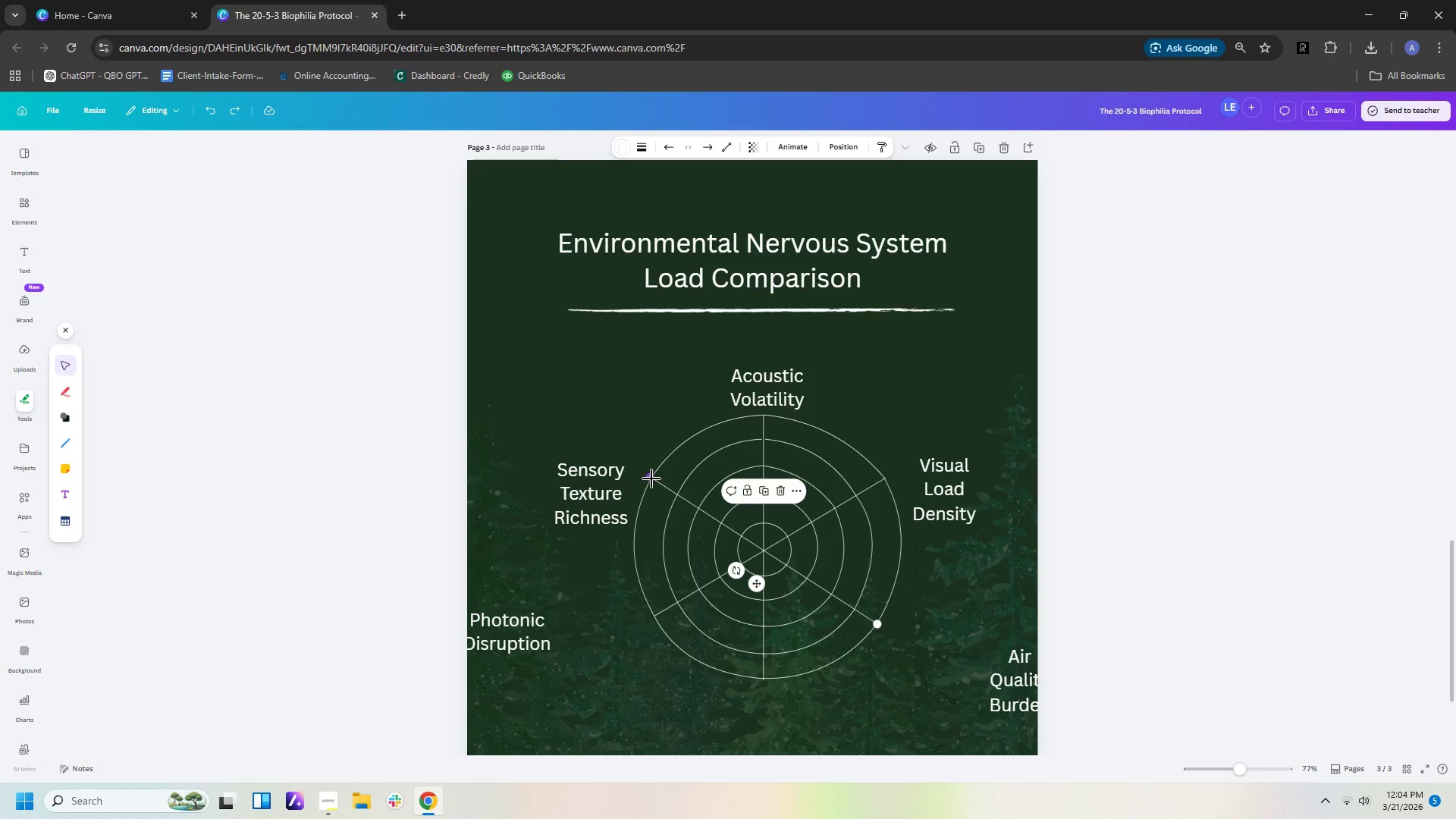 
left_click_drag(start_coordinate=[651, 479], to_coordinate=[661, 486])
 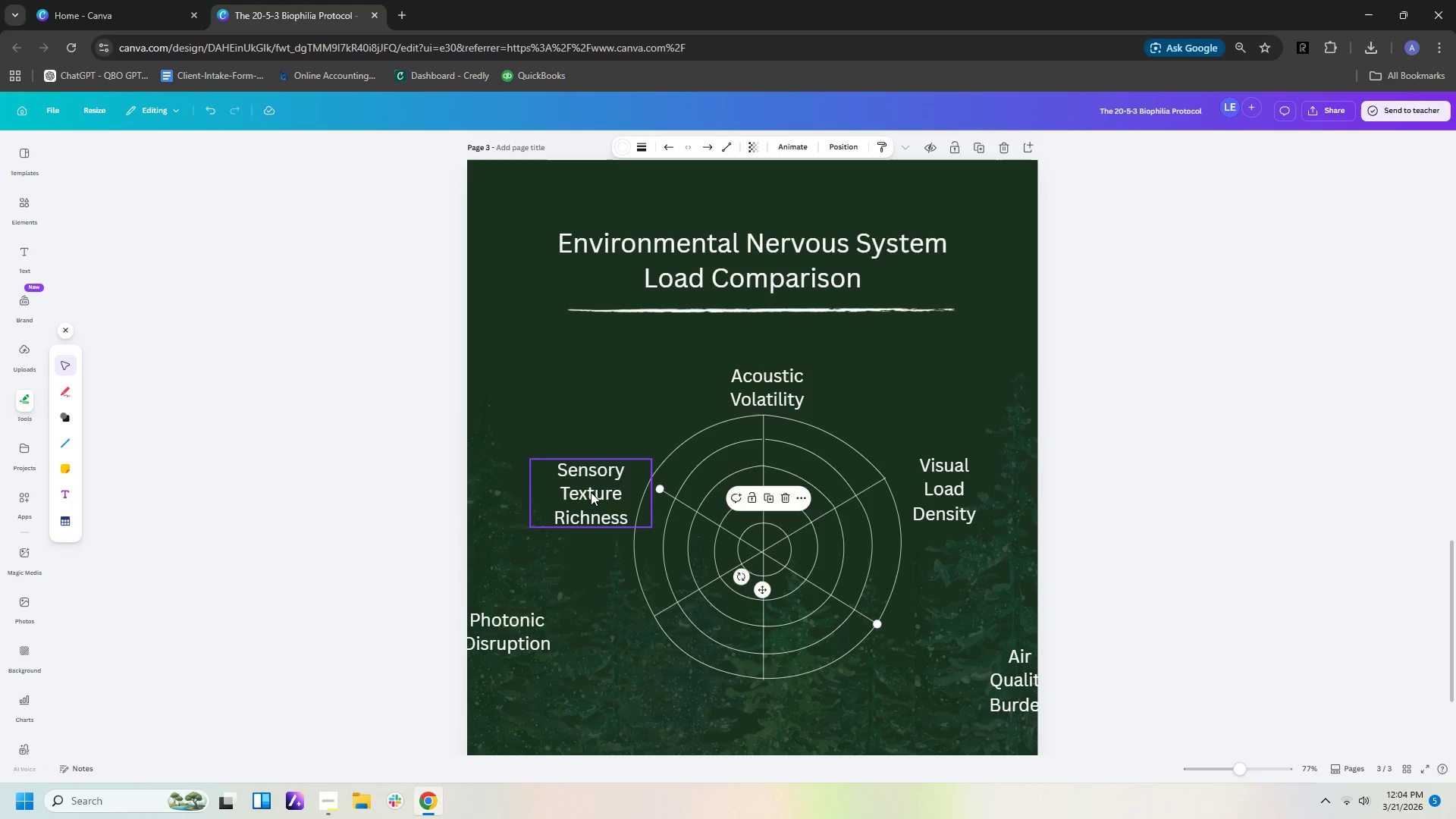 
left_click([591, 492])
 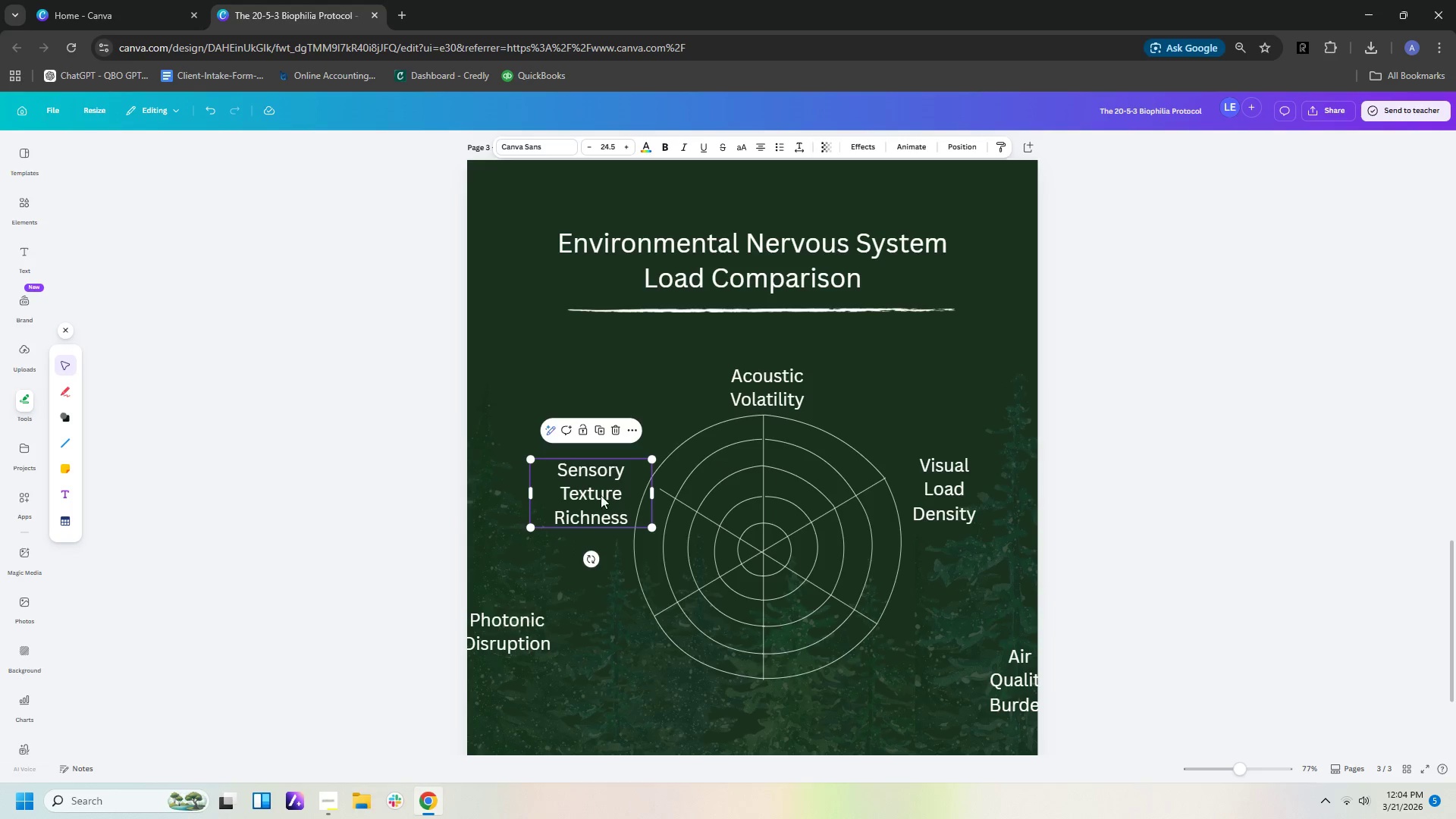 
left_click_drag(start_coordinate=[598, 495], to_coordinate=[558, 487])
 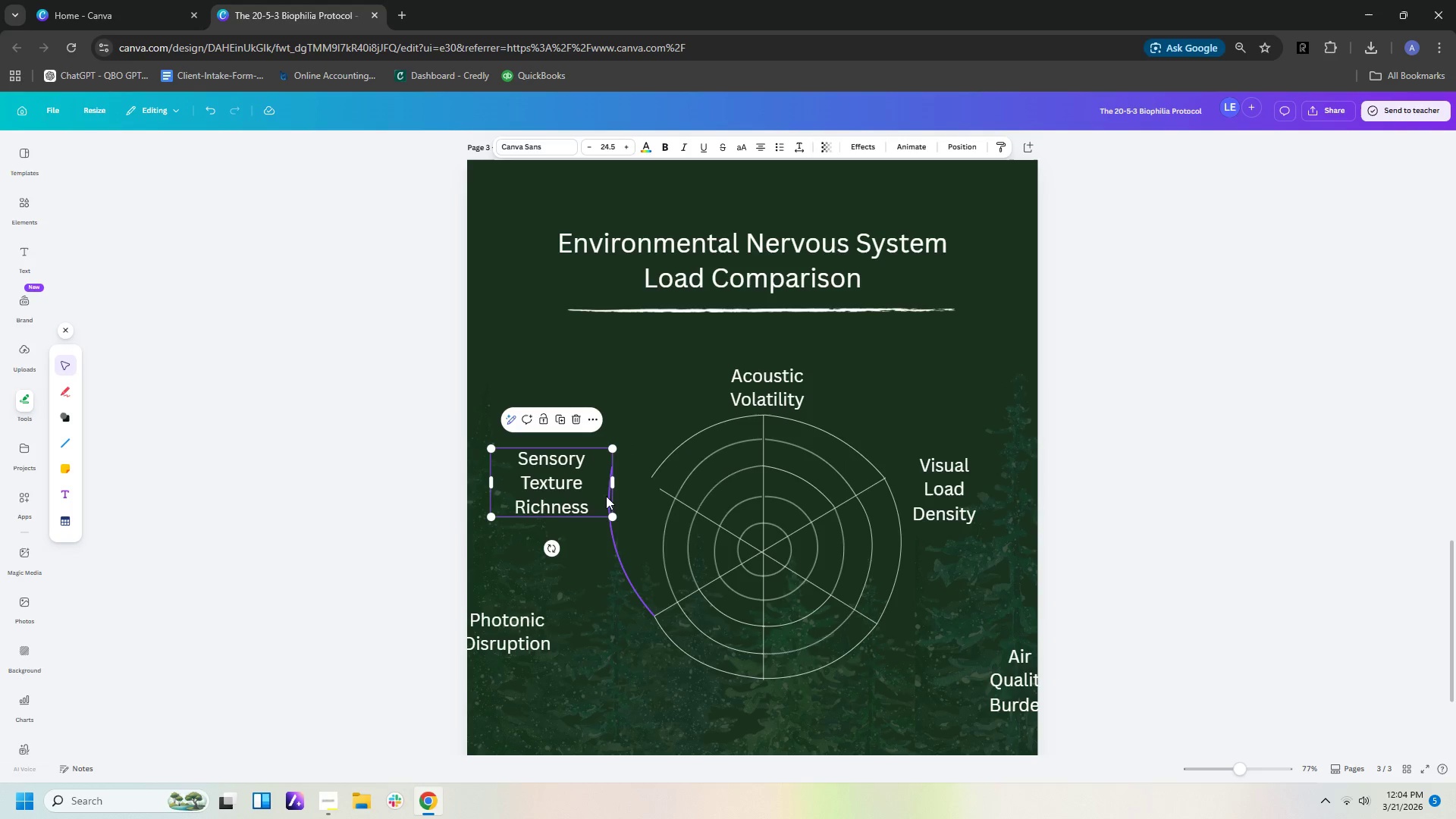 
left_click([607, 496])
 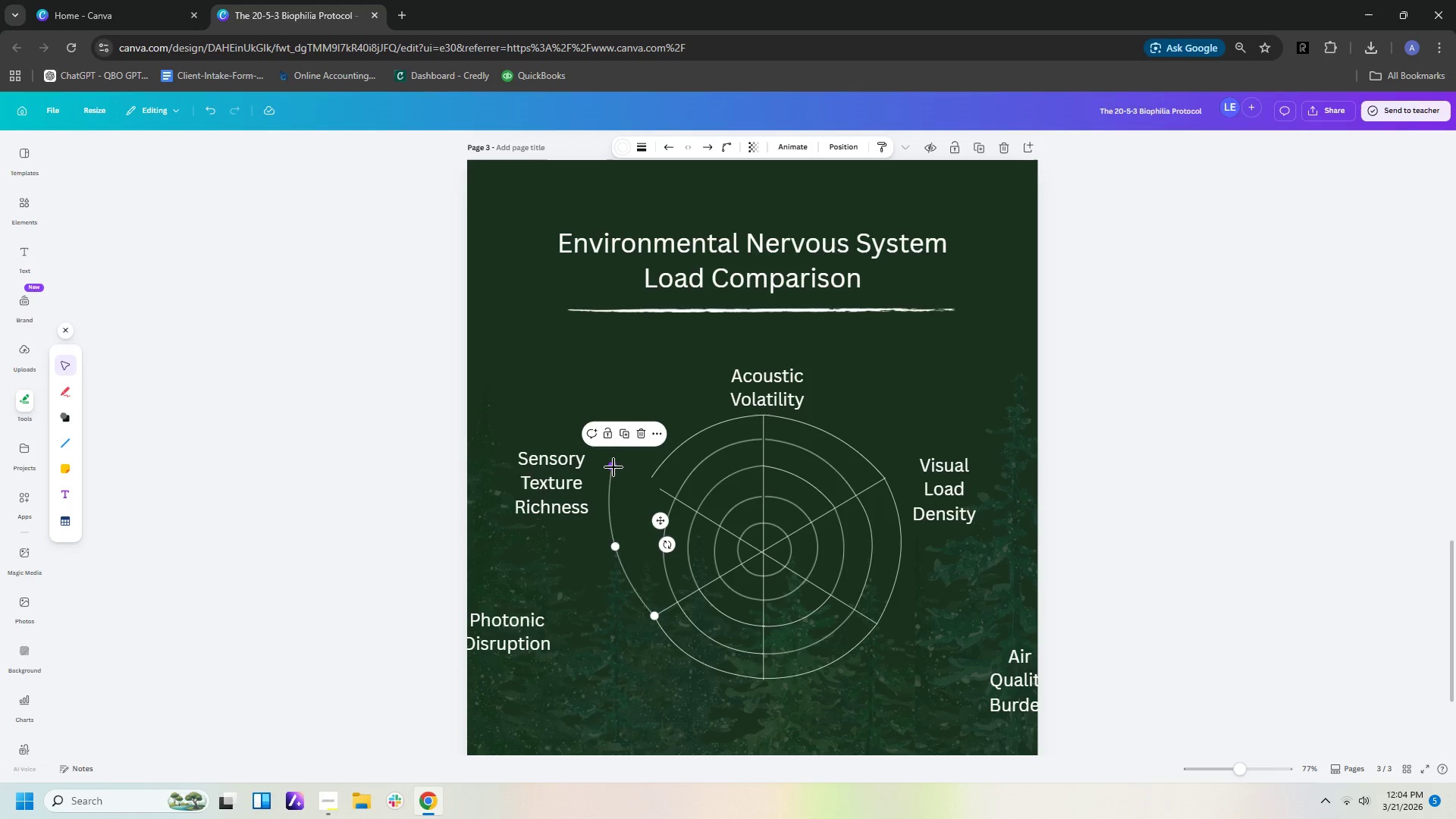 
left_click_drag(start_coordinate=[613, 467], to_coordinate=[647, 481])
 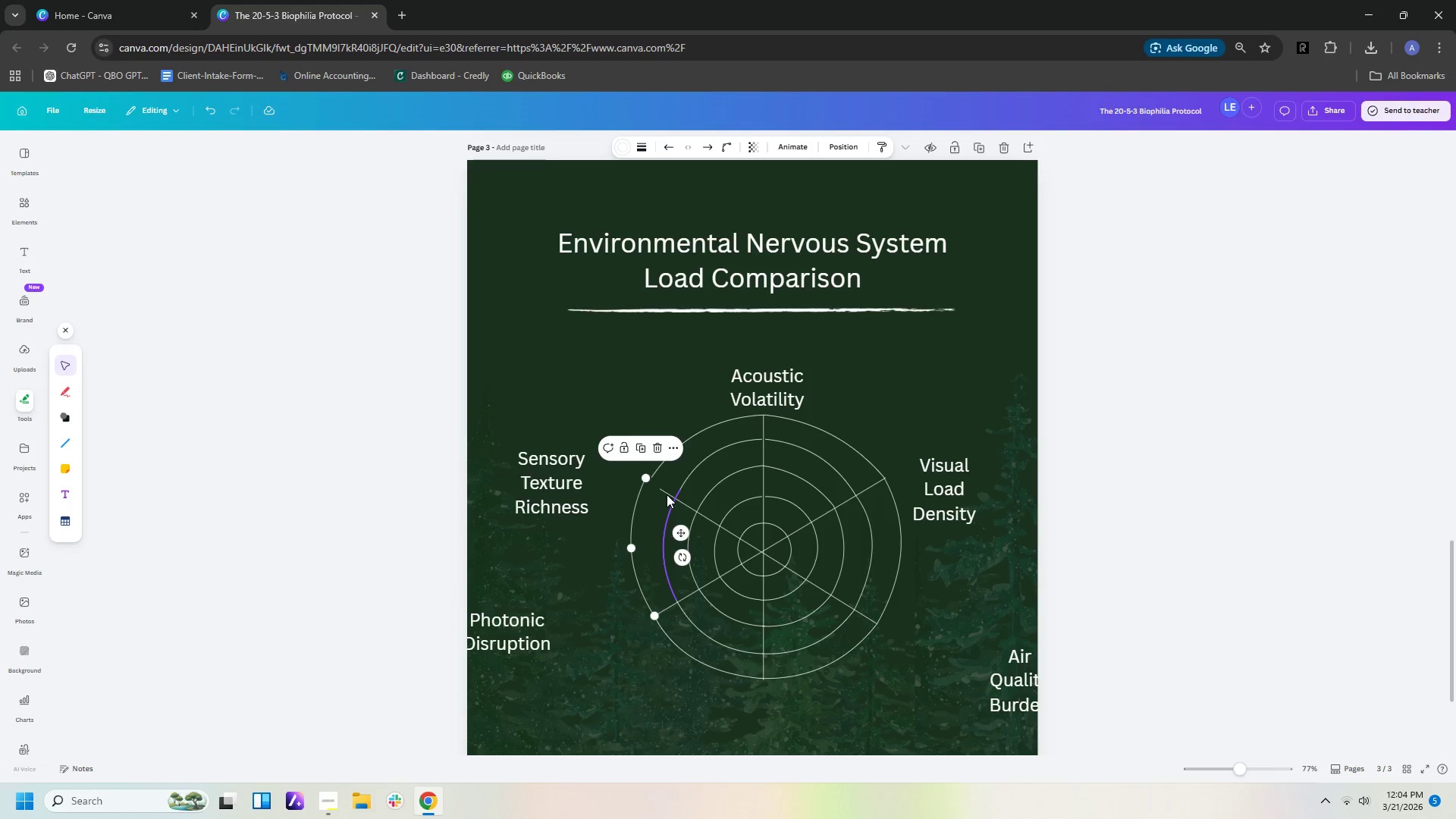 
left_click([667, 494])
 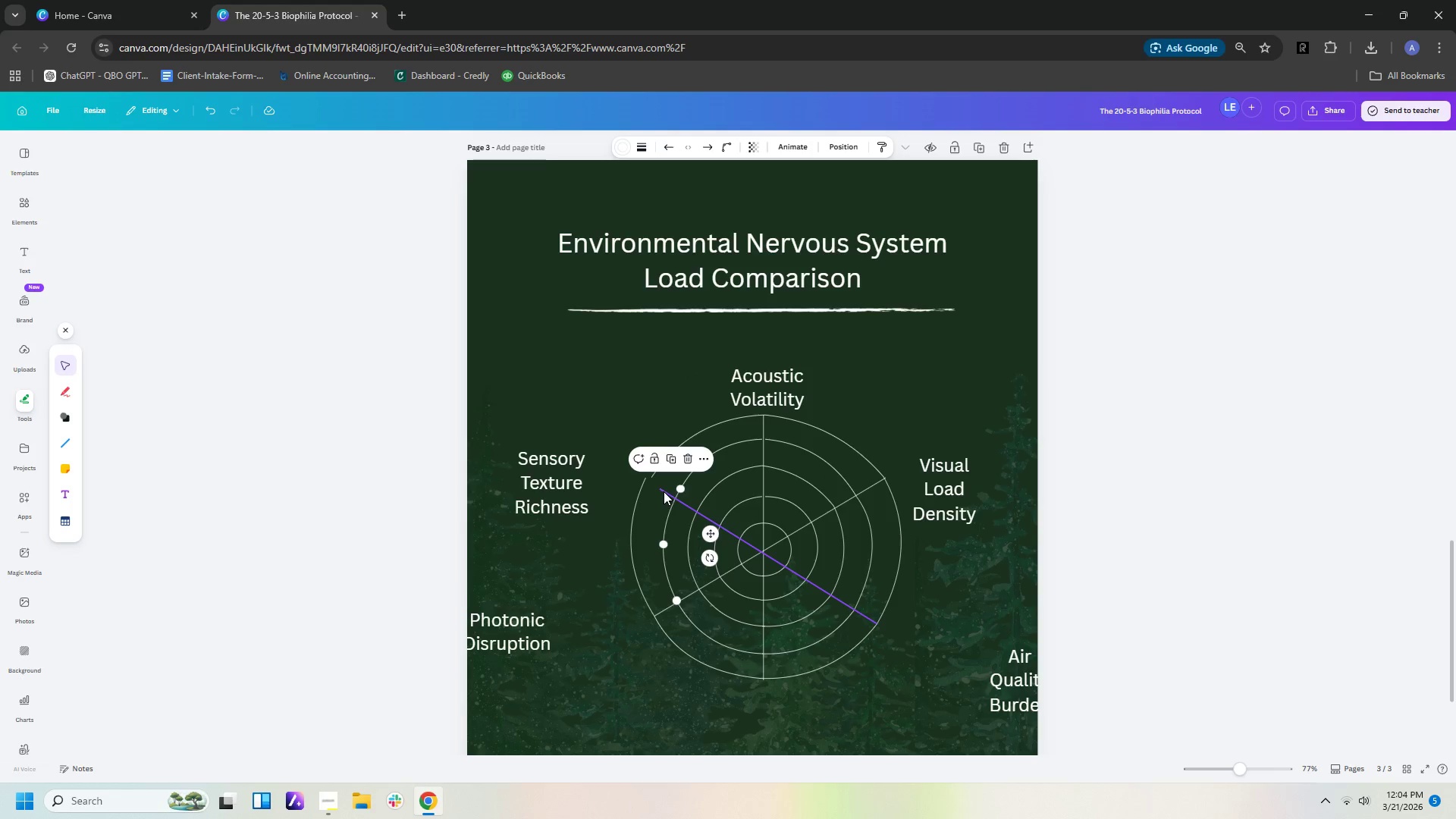 
left_click([664, 491])
 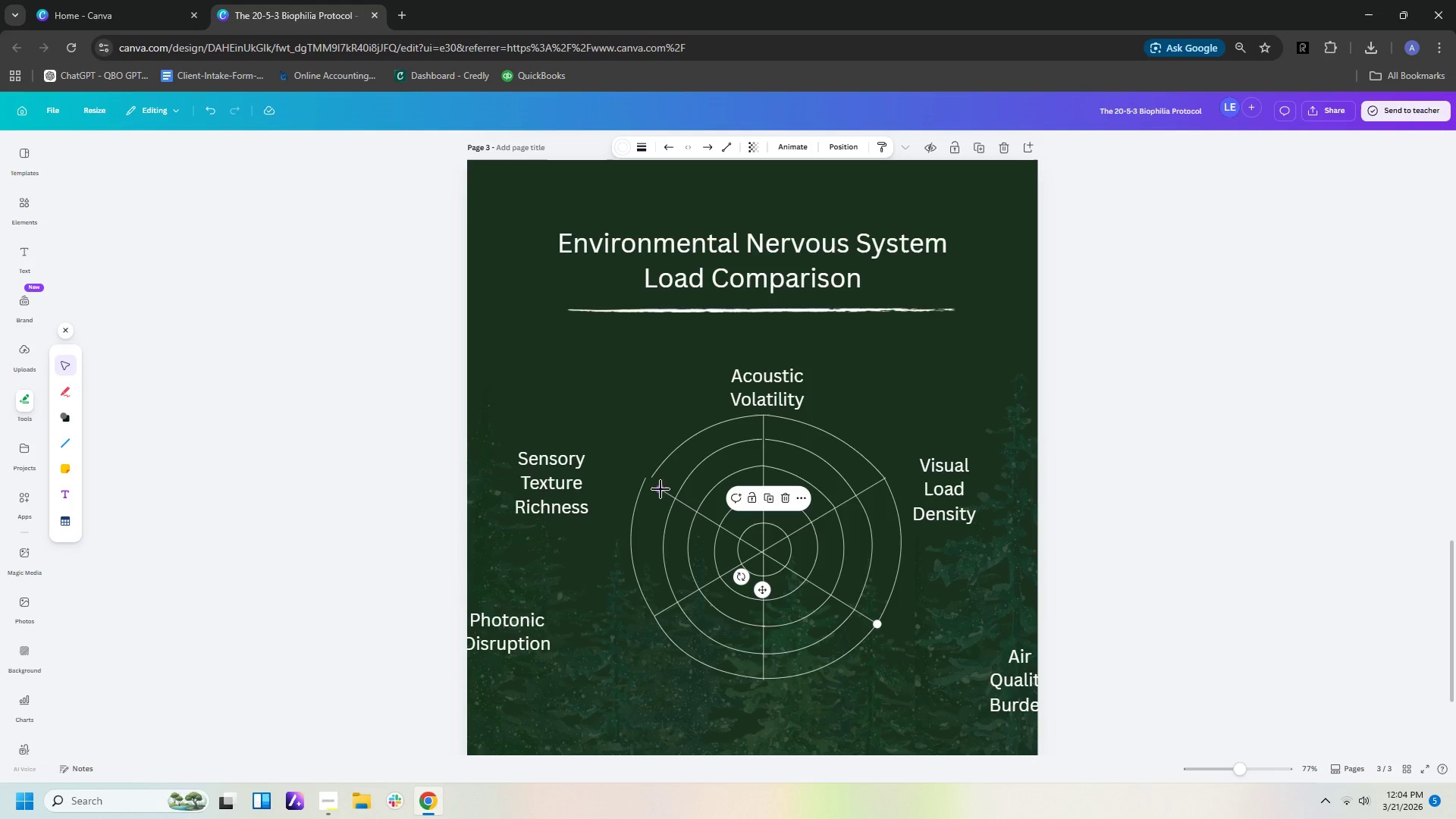 
left_click_drag(start_coordinate=[661, 489], to_coordinate=[651, 480])
 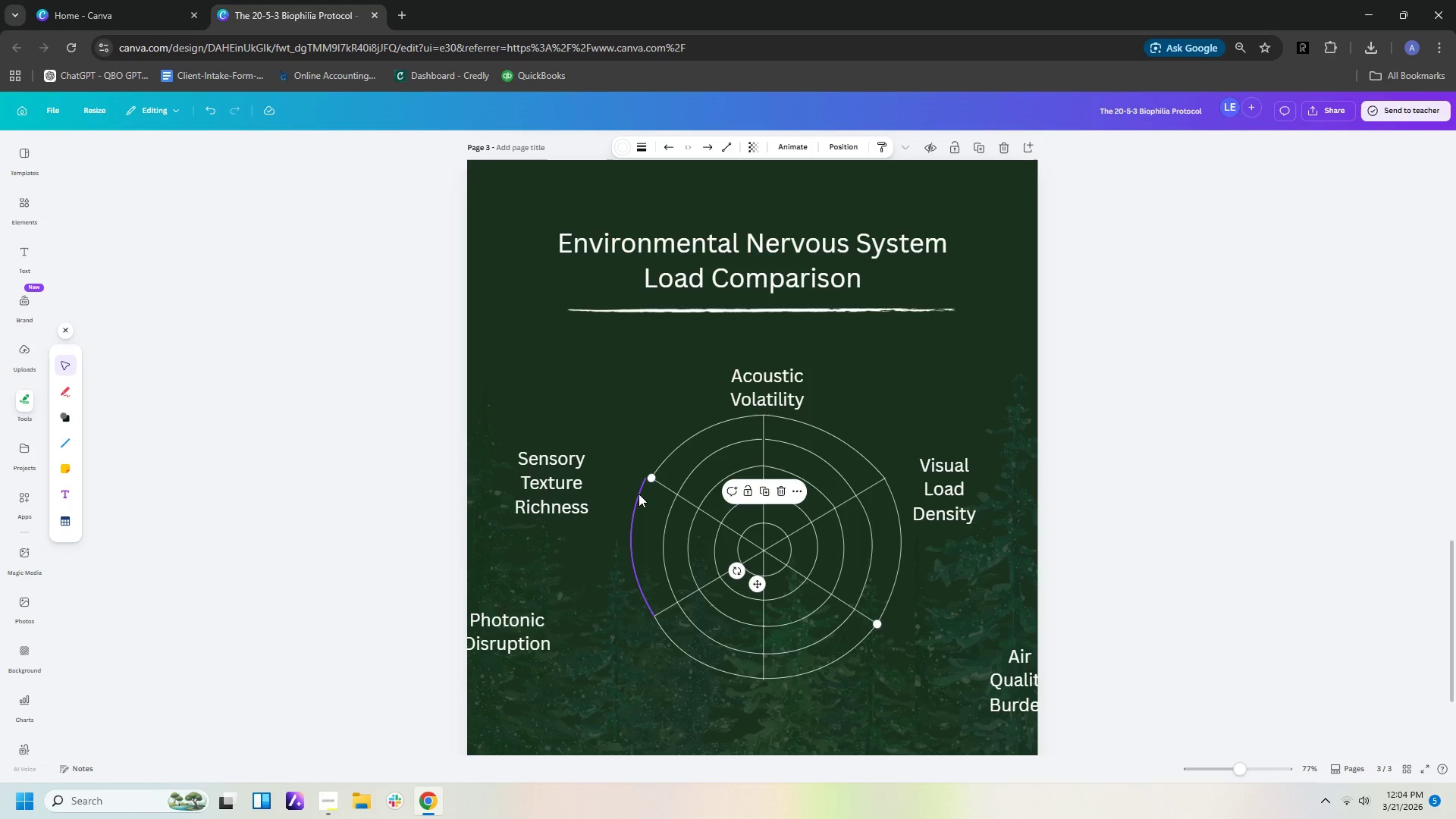 
left_click([638, 494])
 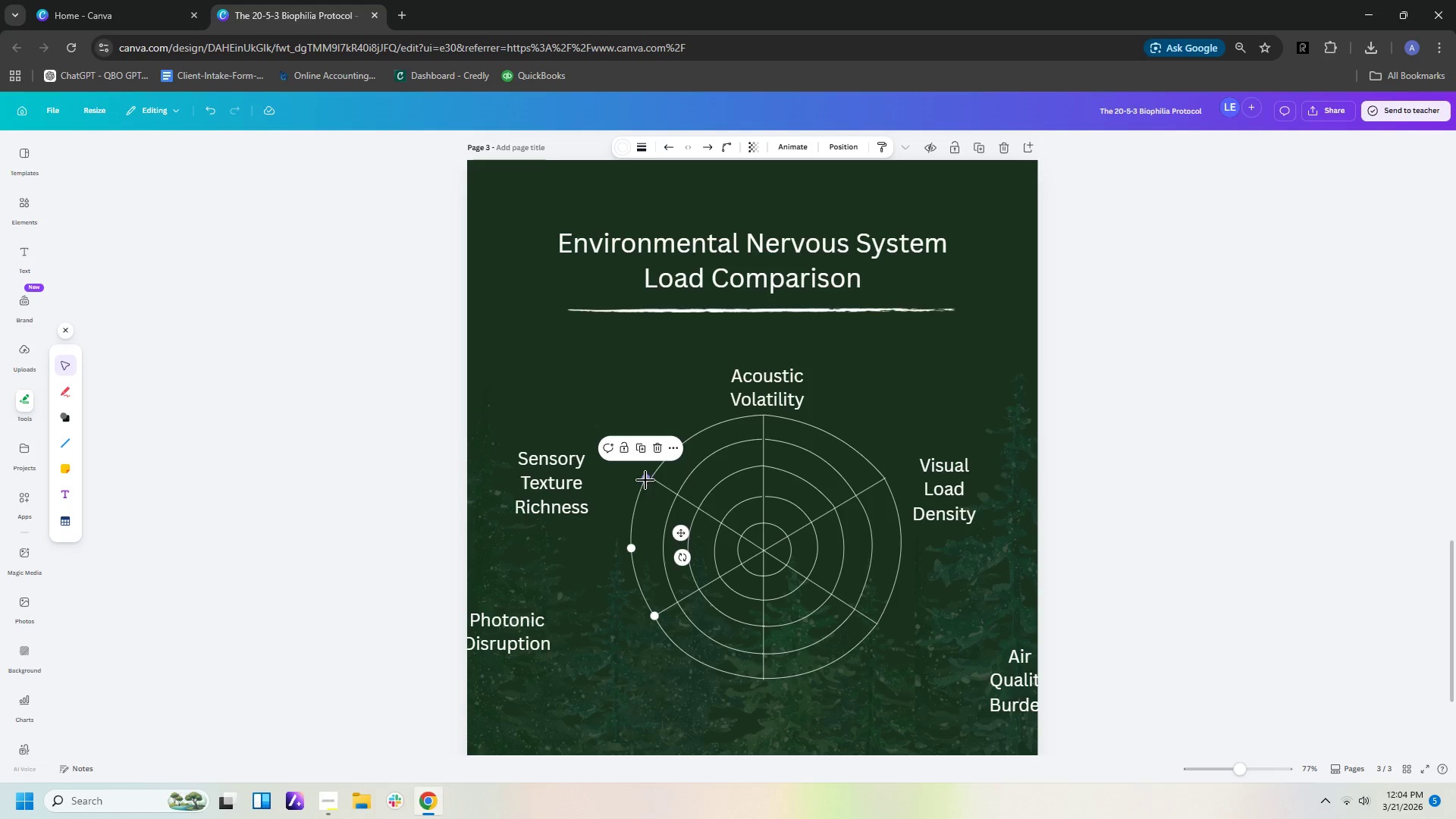 
left_click_drag(start_coordinate=[645, 478], to_coordinate=[651, 478])
 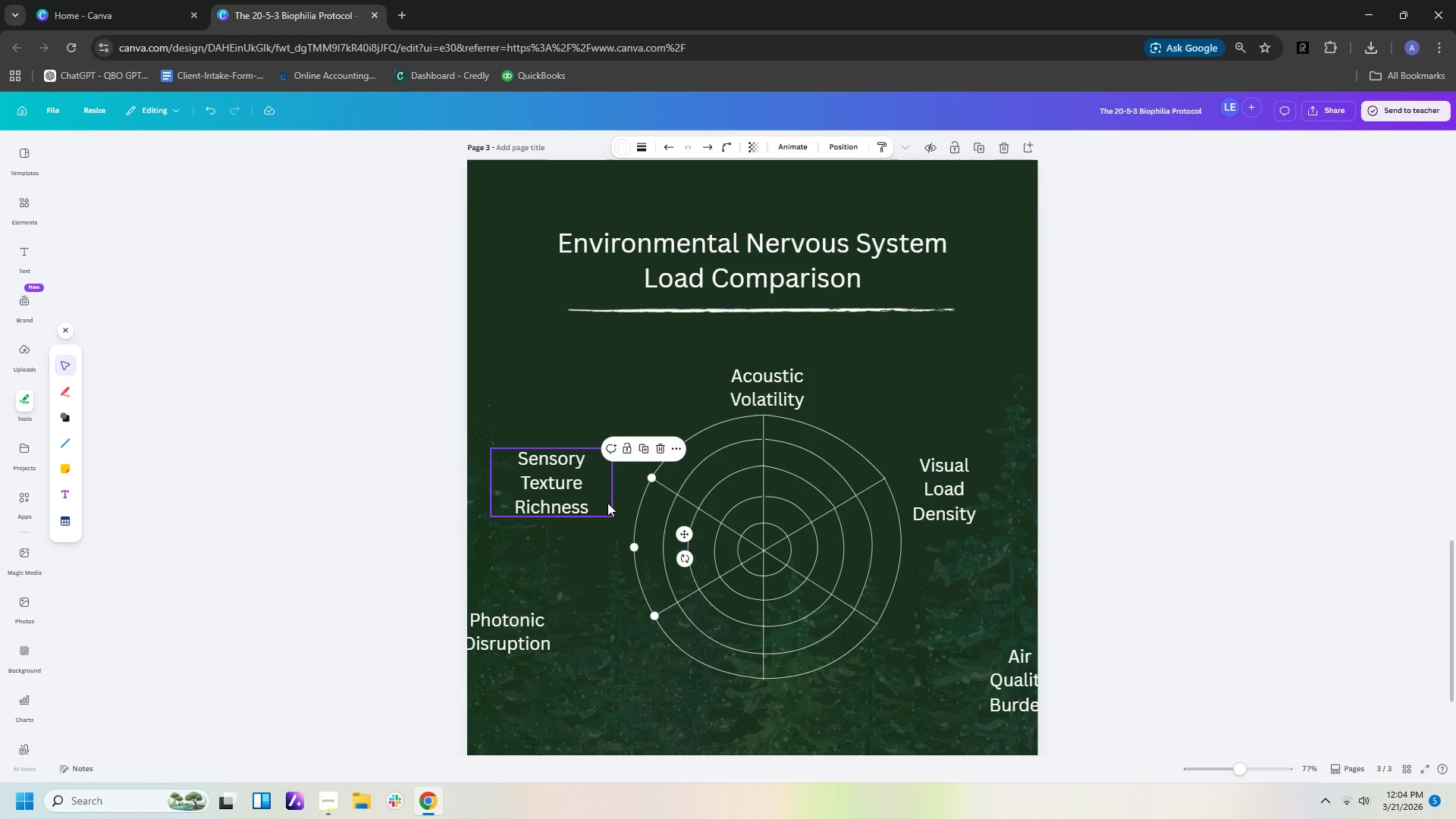 
left_click([607, 503])
 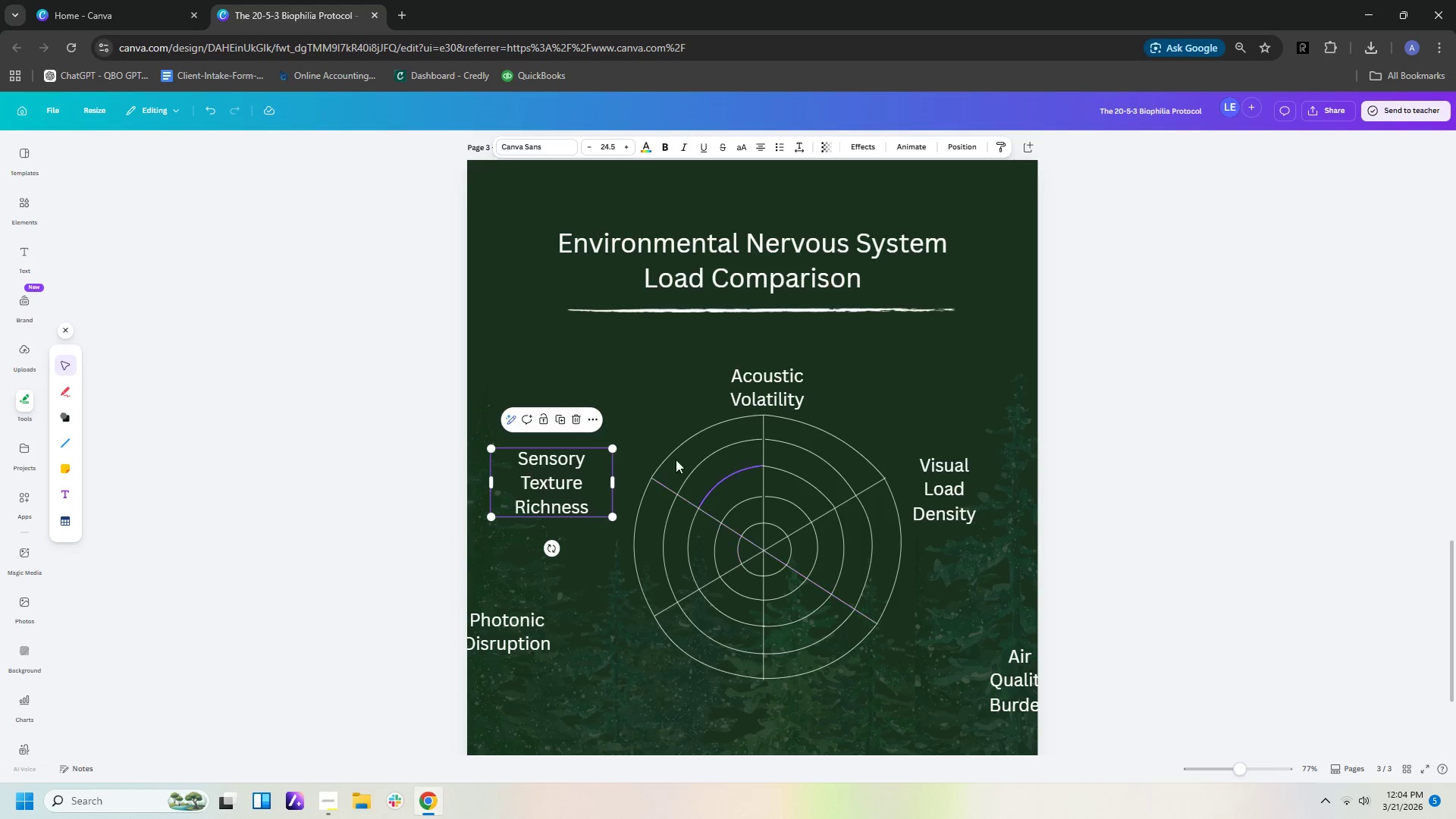 
left_click_drag(start_coordinate=[622, 441], to_coordinate=[904, 683])
 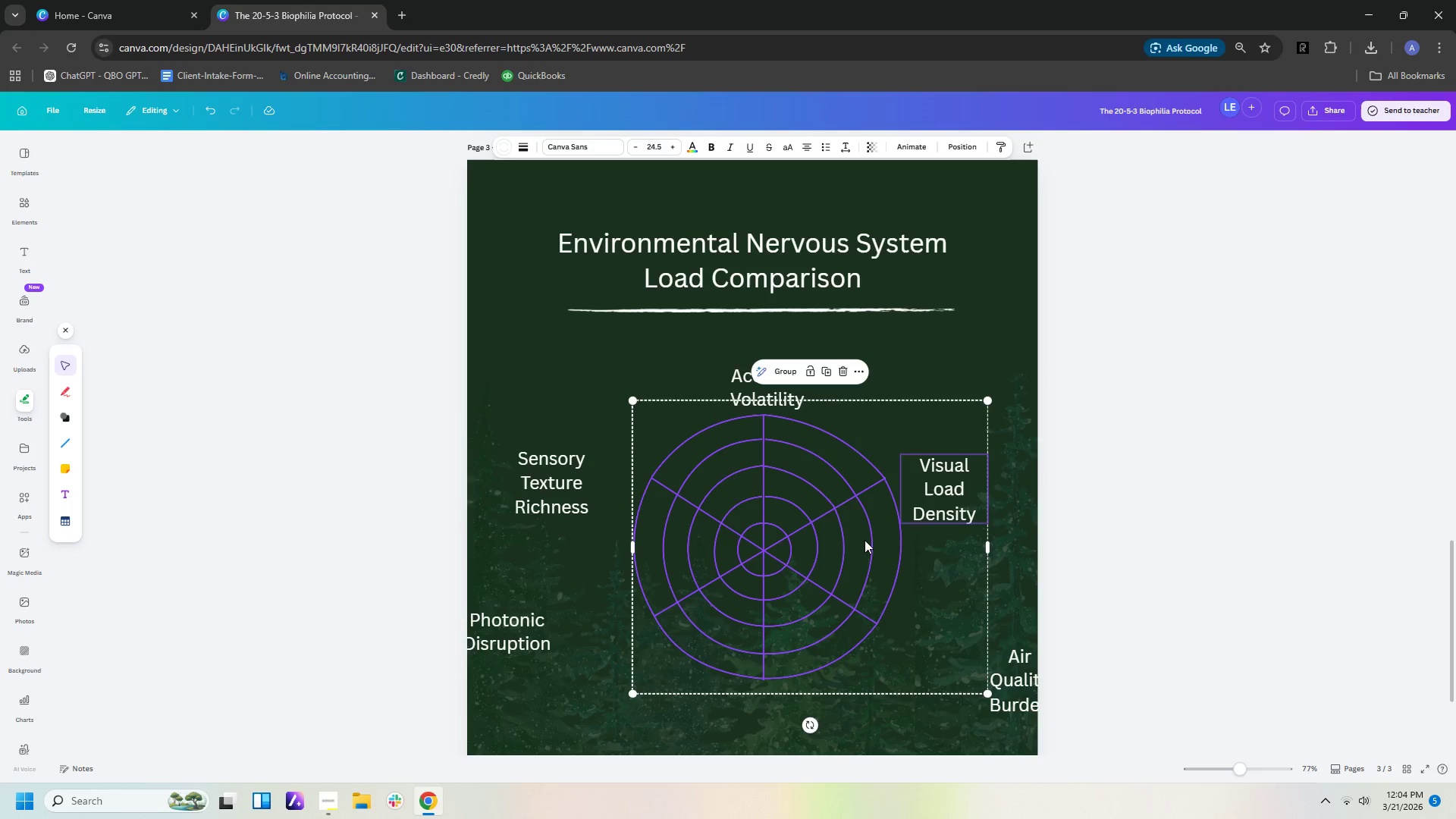 
left_click([979, 567])
 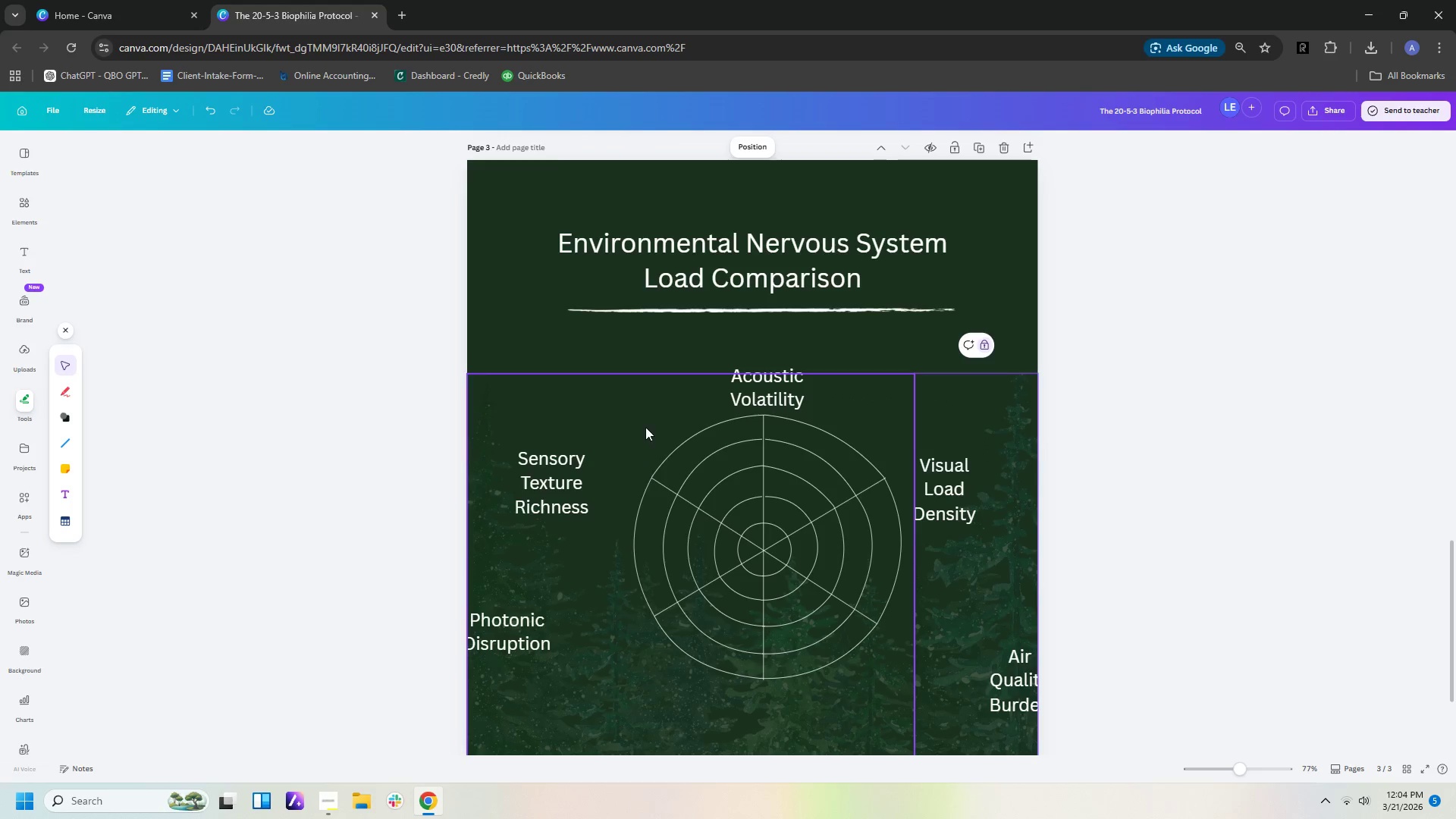 
left_click_drag(start_coordinate=[632, 431], to_coordinate=[887, 680])
 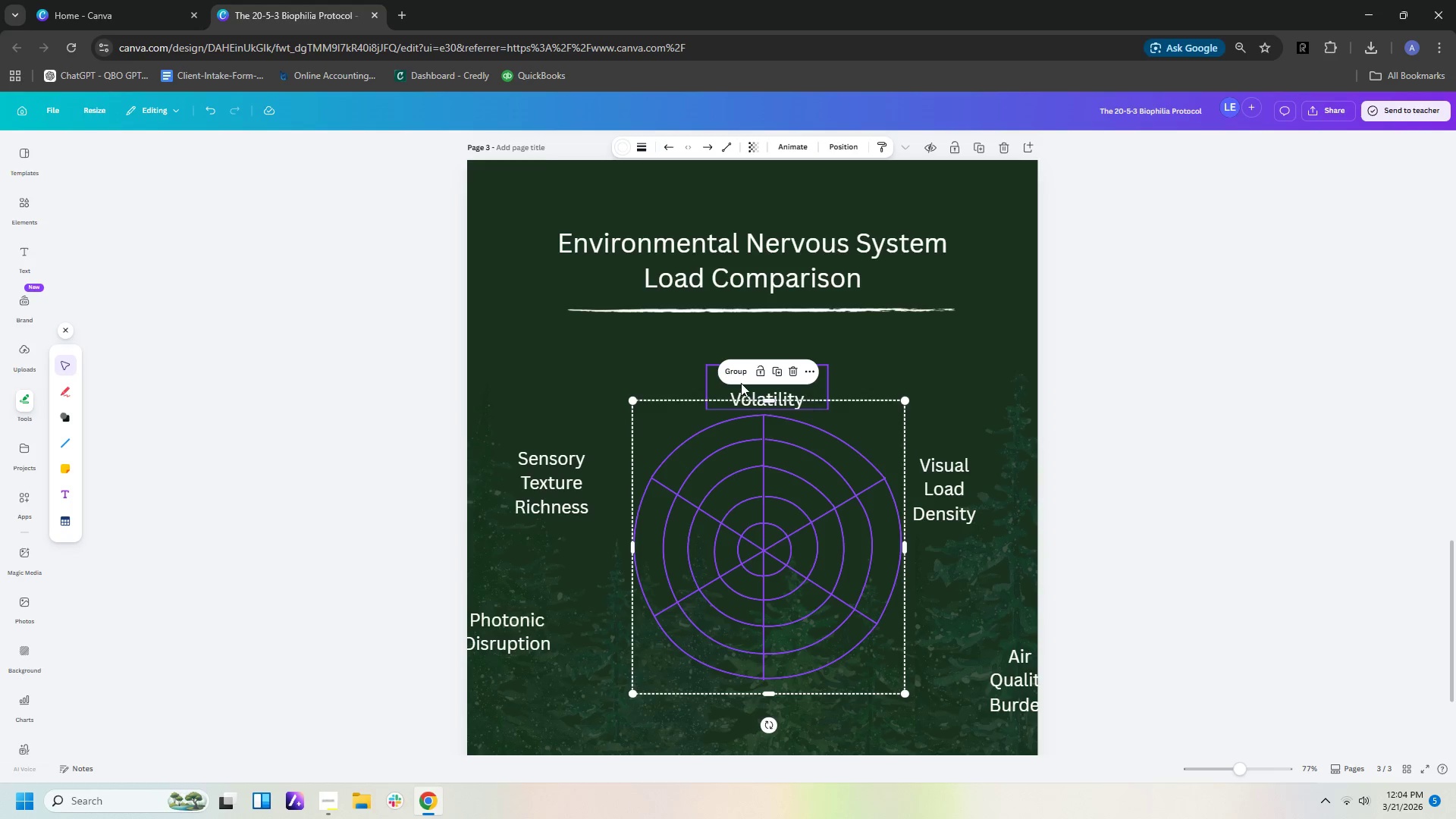 
left_click([741, 371])
 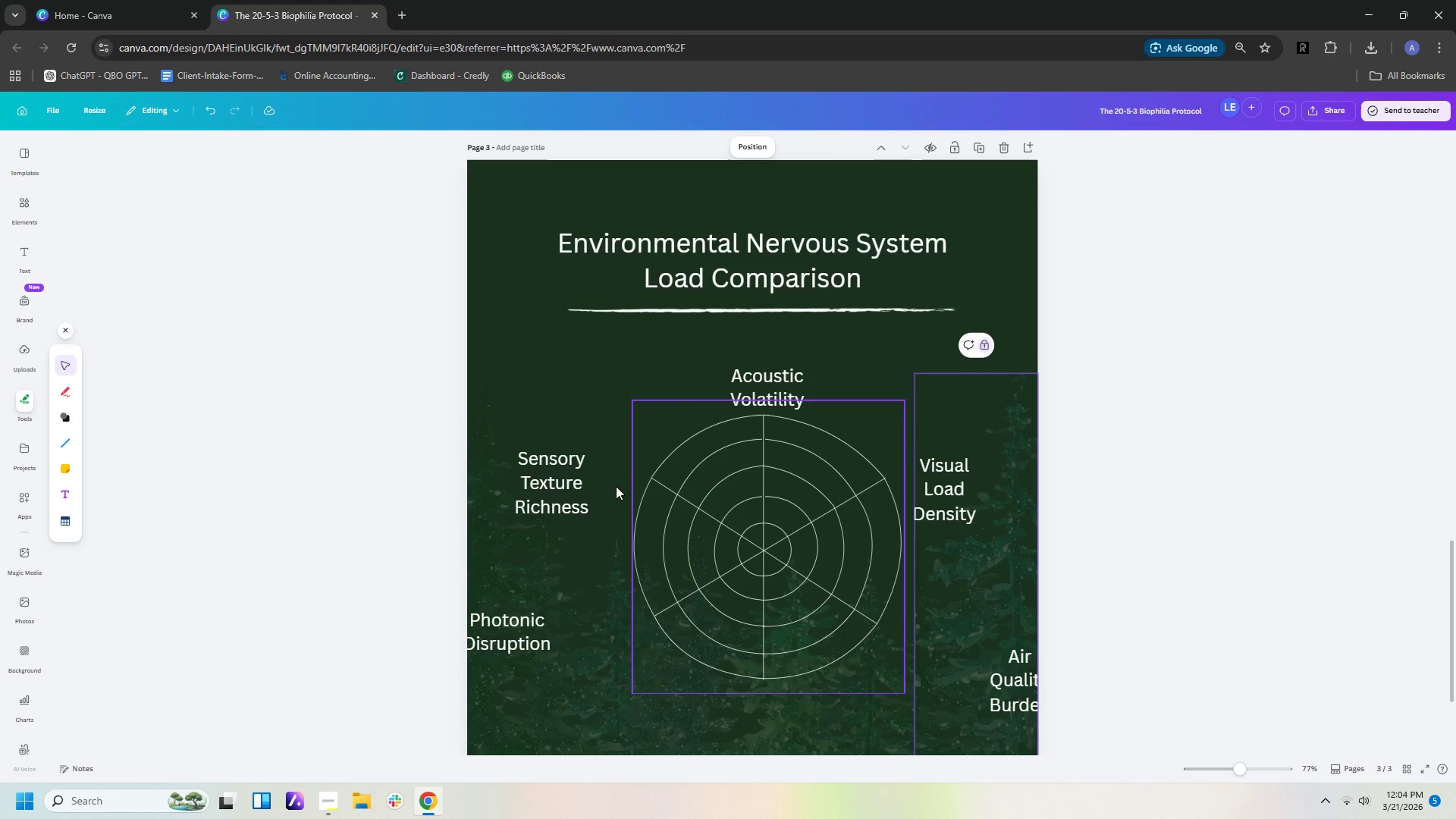 
left_click_drag(start_coordinate=[567, 487], to_coordinate=[612, 465])
 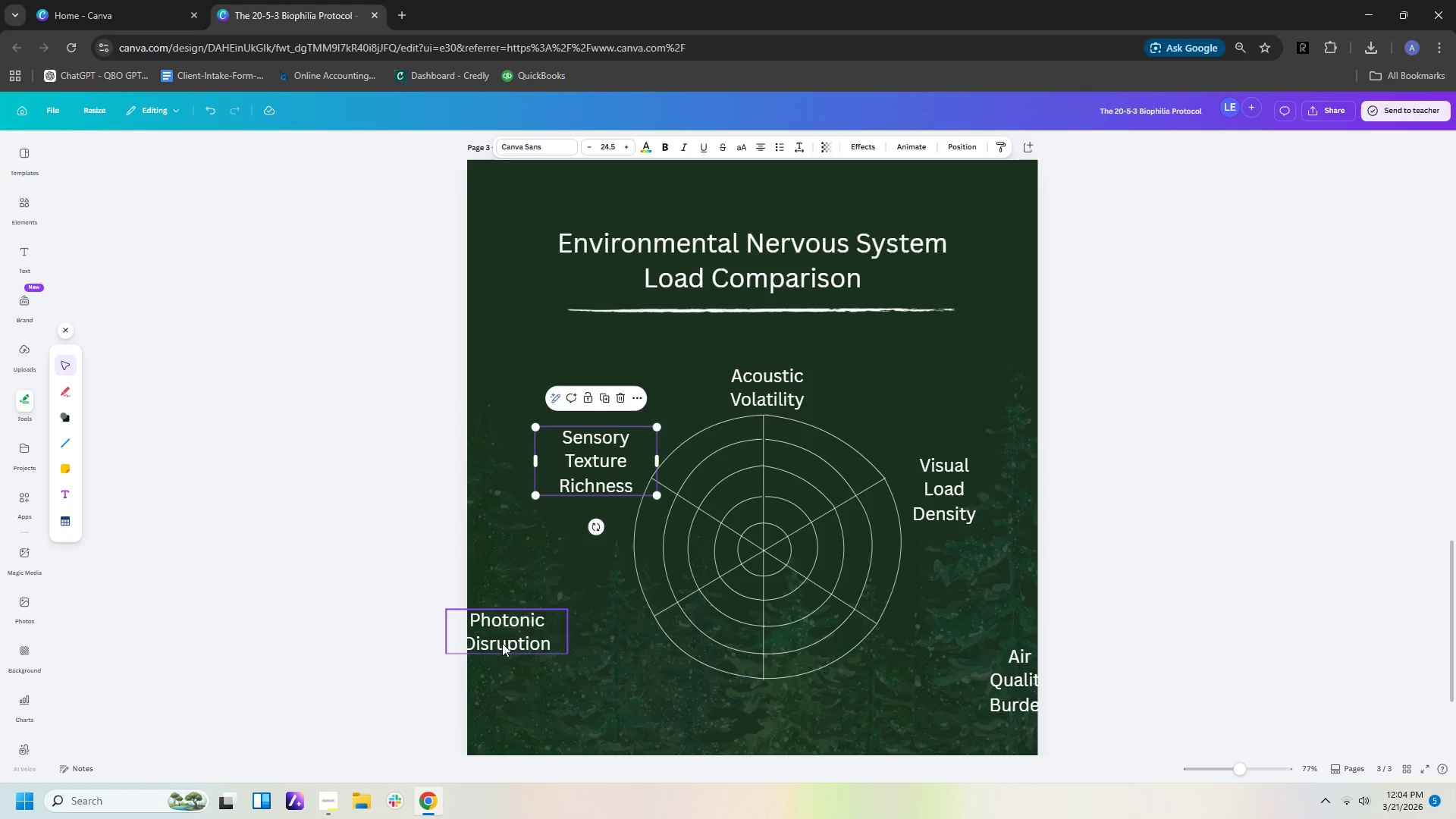 
left_click_drag(start_coordinate=[502, 640], to_coordinate=[603, 641])
 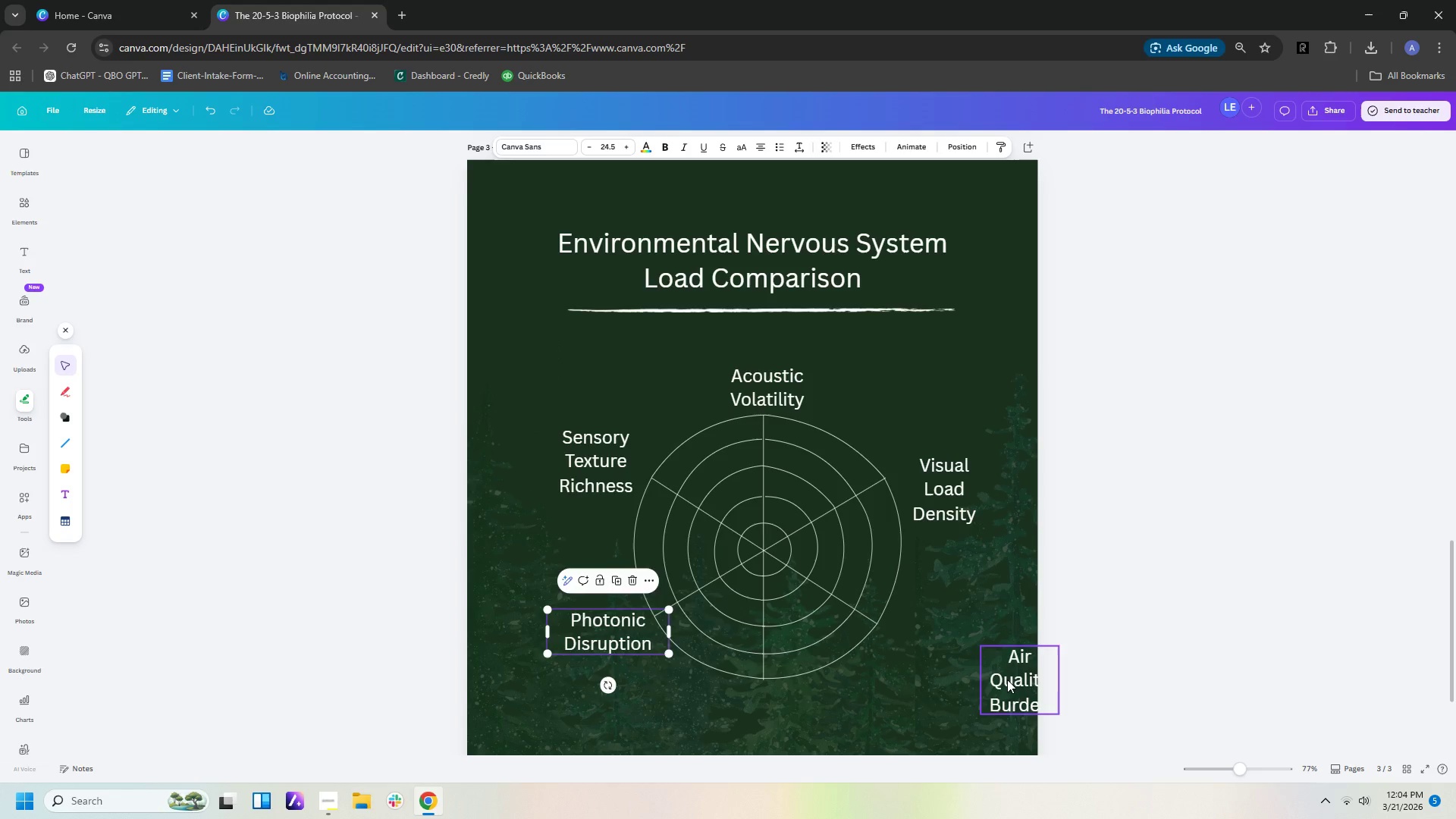 
left_click_drag(start_coordinate=[1007, 679], to_coordinate=[893, 645])
 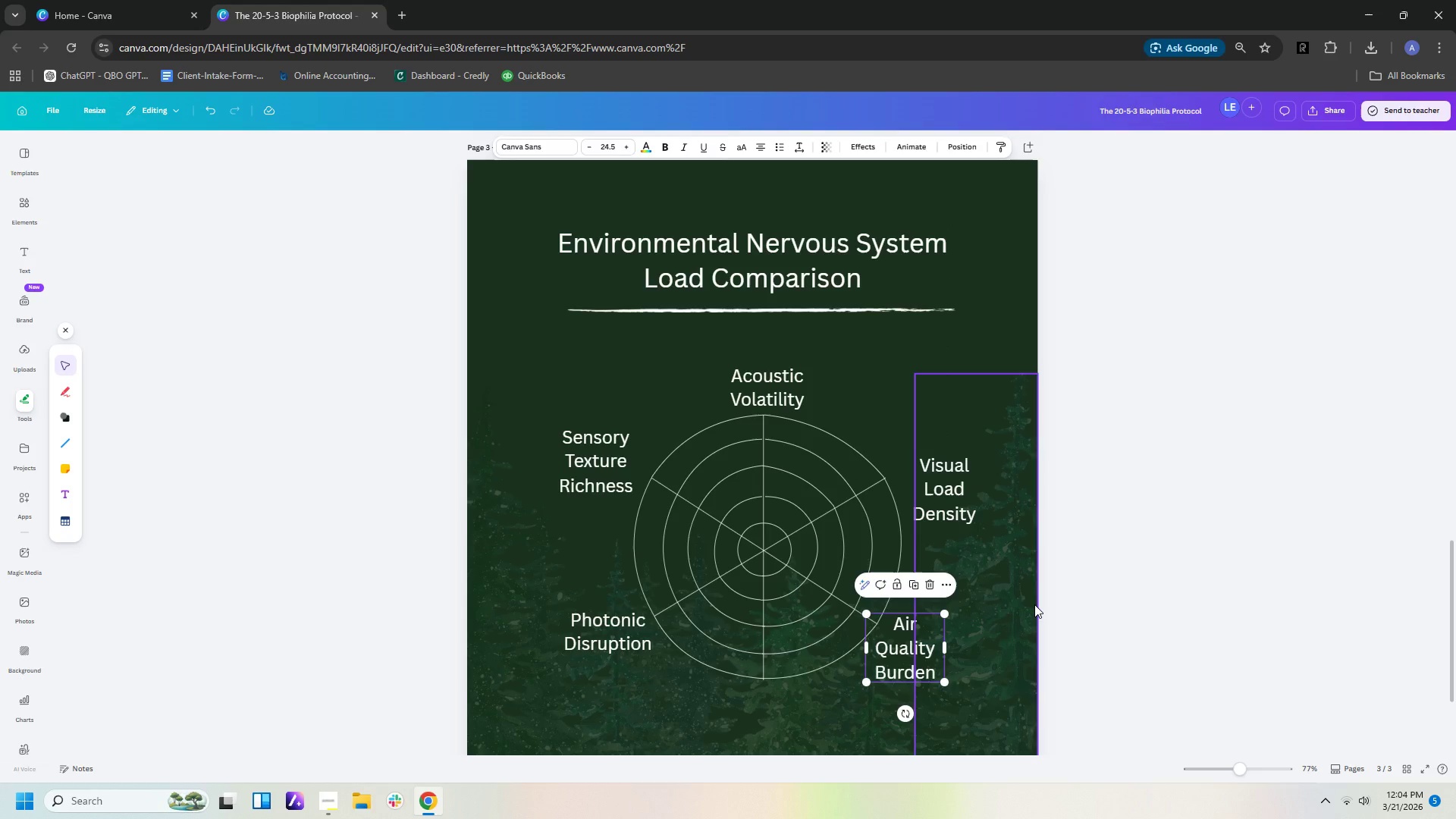 
left_click([1034, 604])
 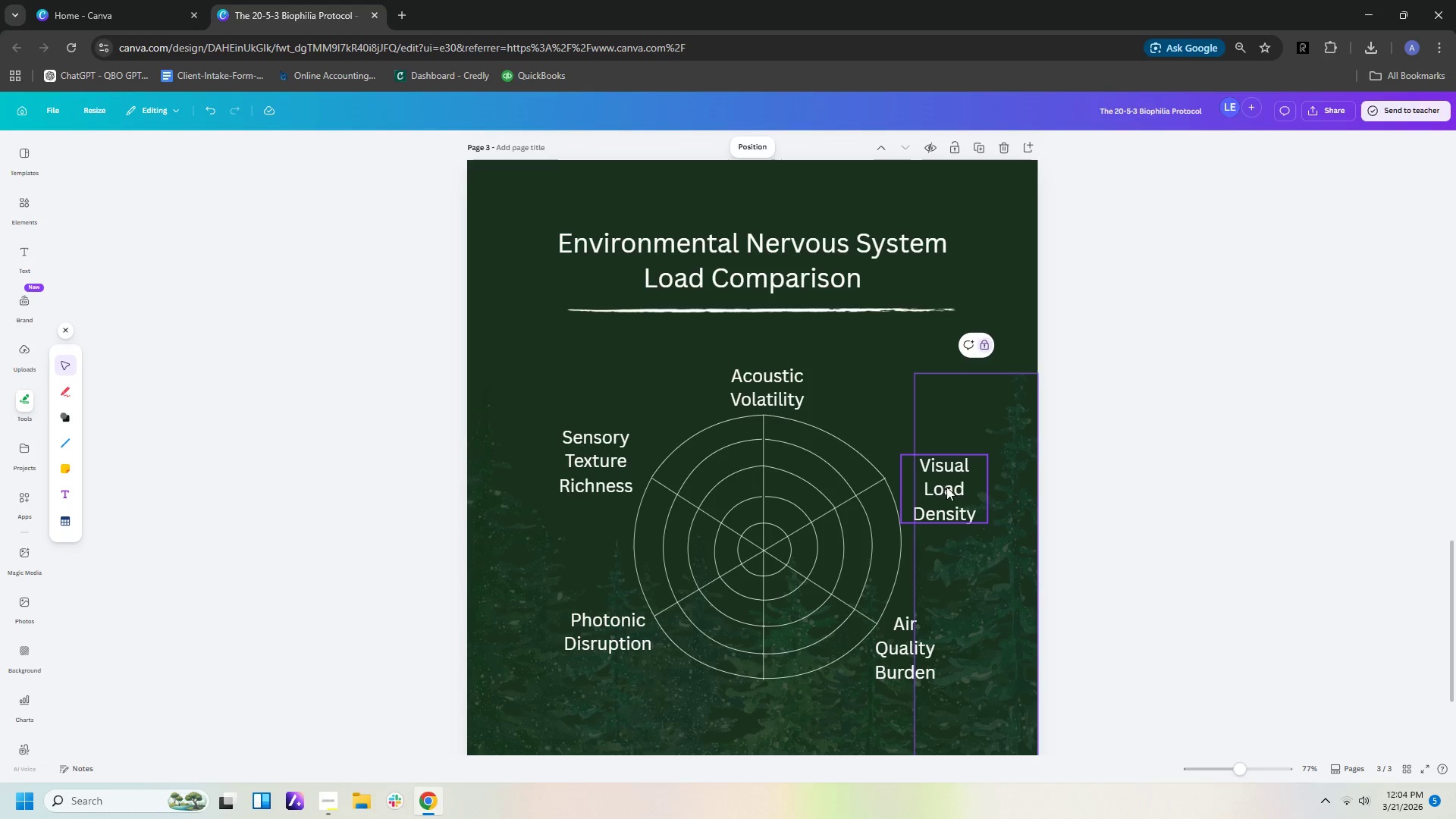 
left_click_drag(start_coordinate=[946, 487], to_coordinate=[921, 460])
 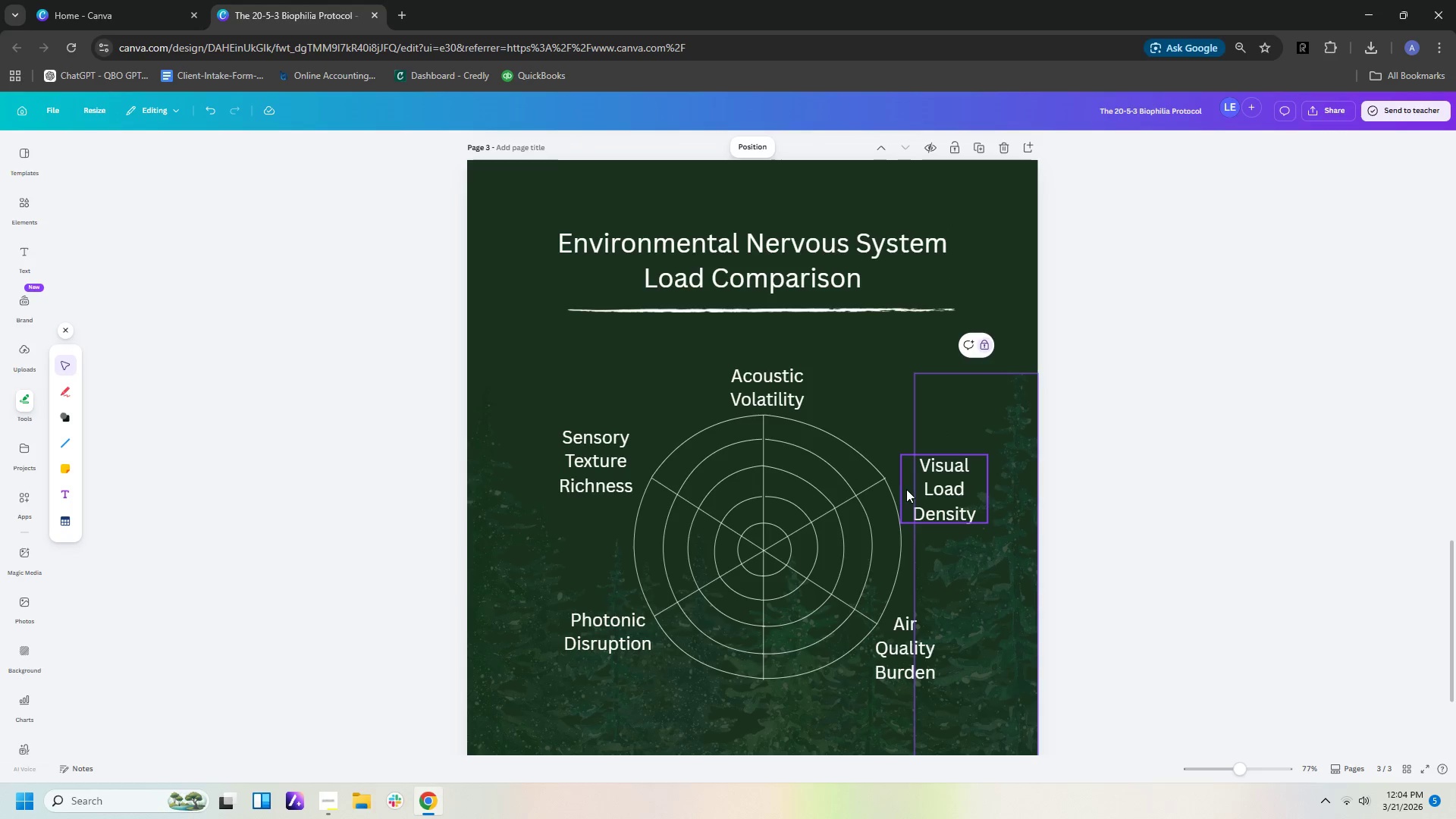 
left_click_drag(start_coordinate=[908, 489], to_coordinate=[894, 472])
 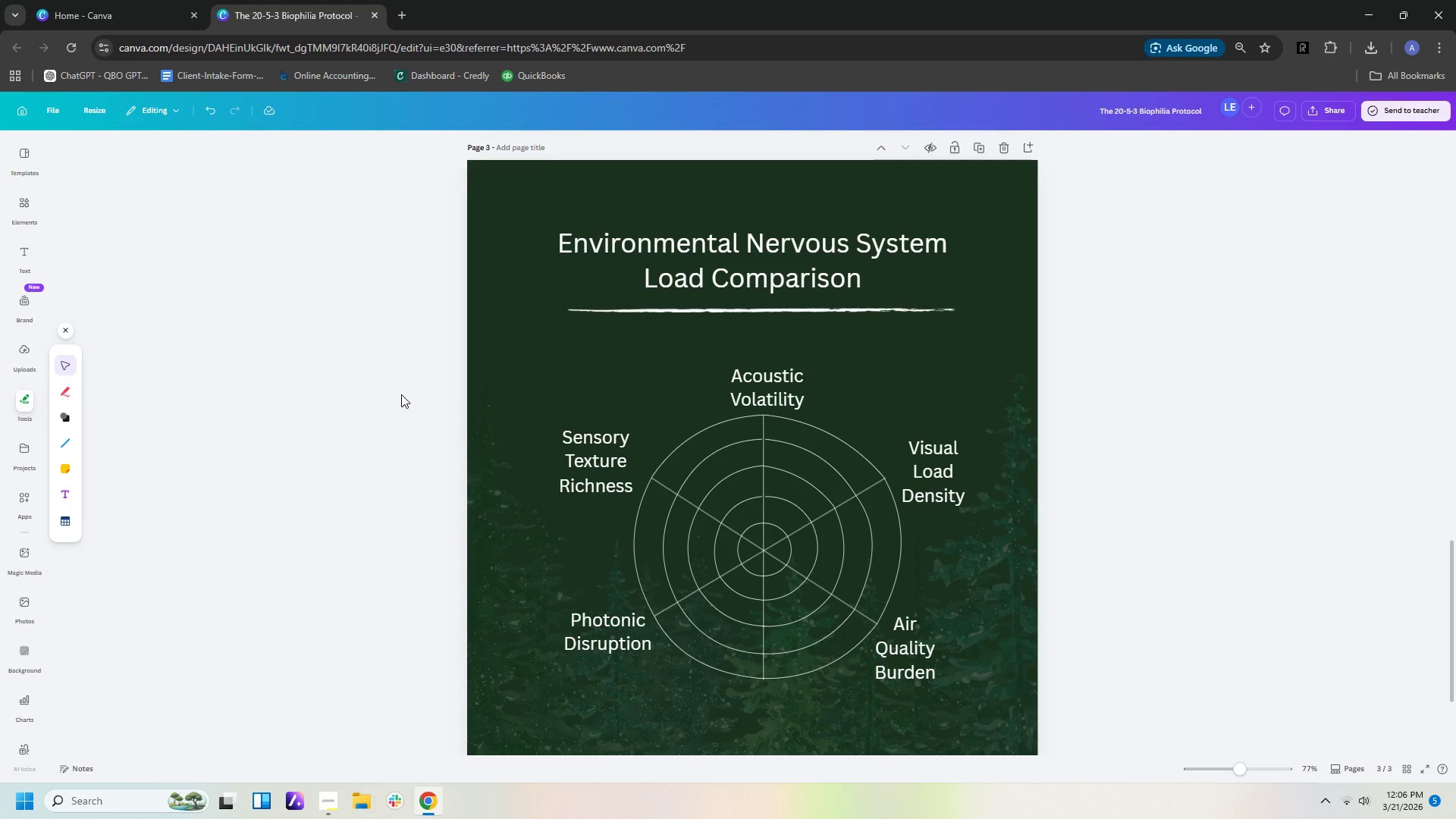 
wait(118.47)
 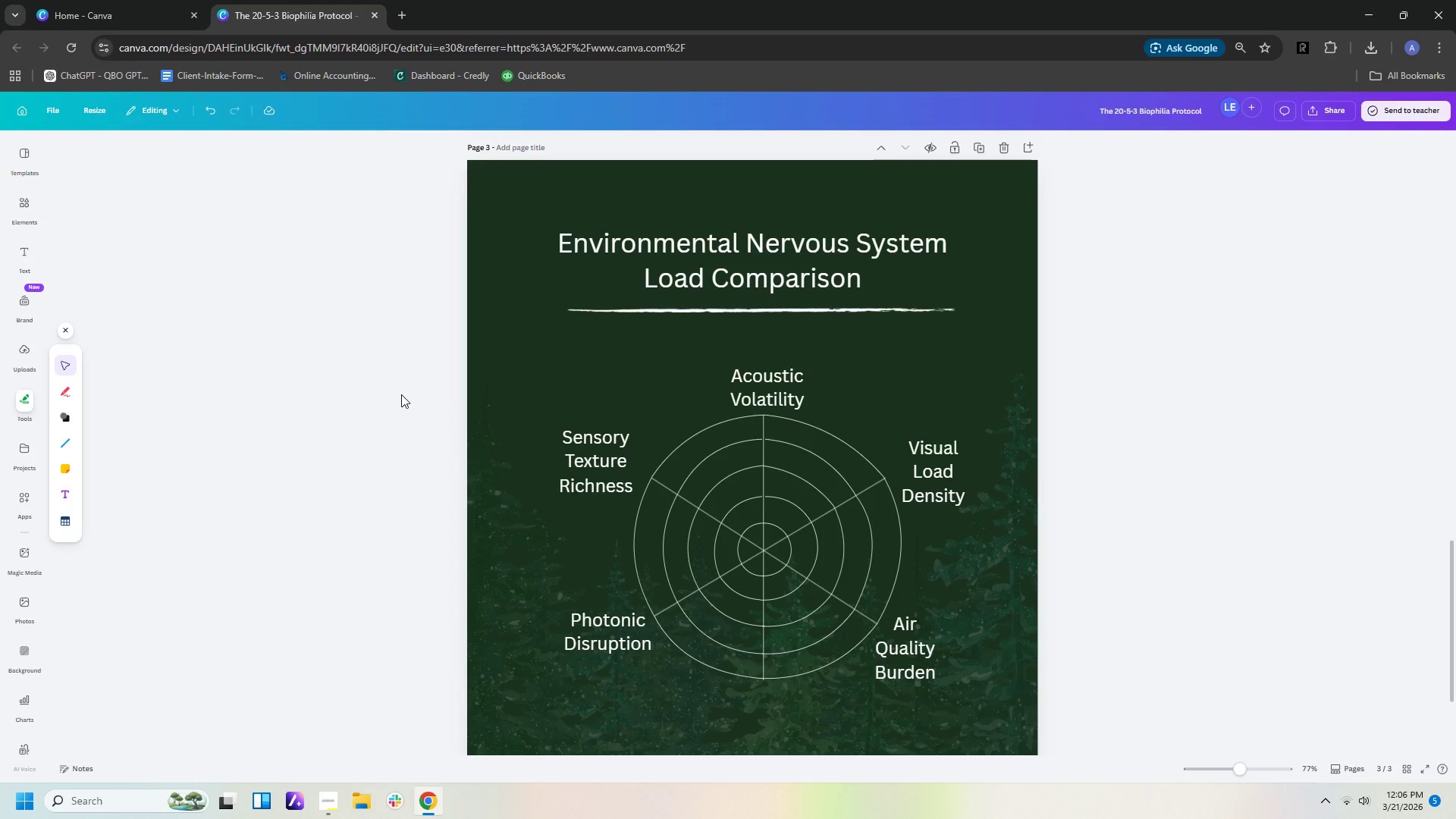 
left_click([66, 415])
 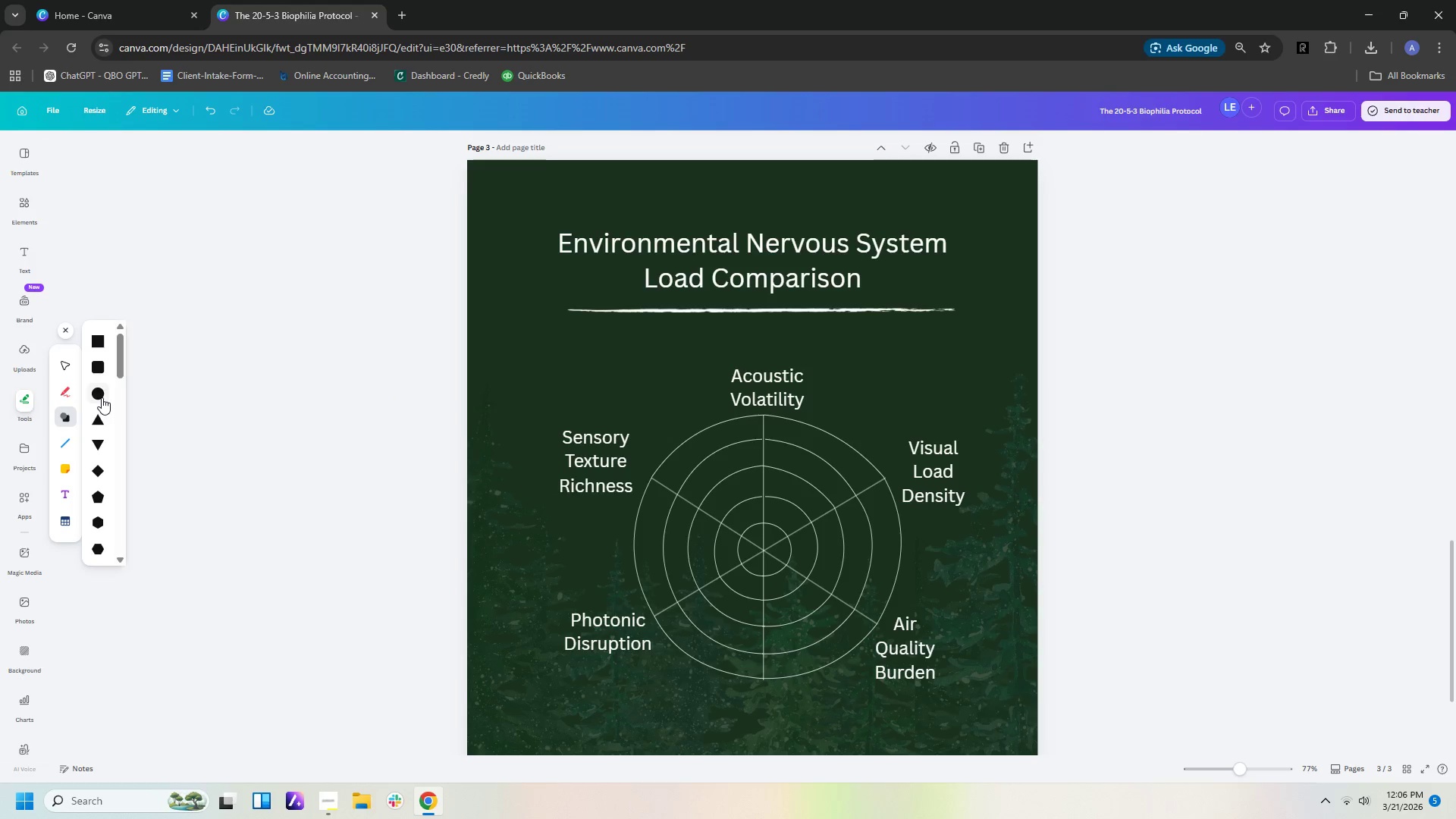 
left_click([102, 397])
 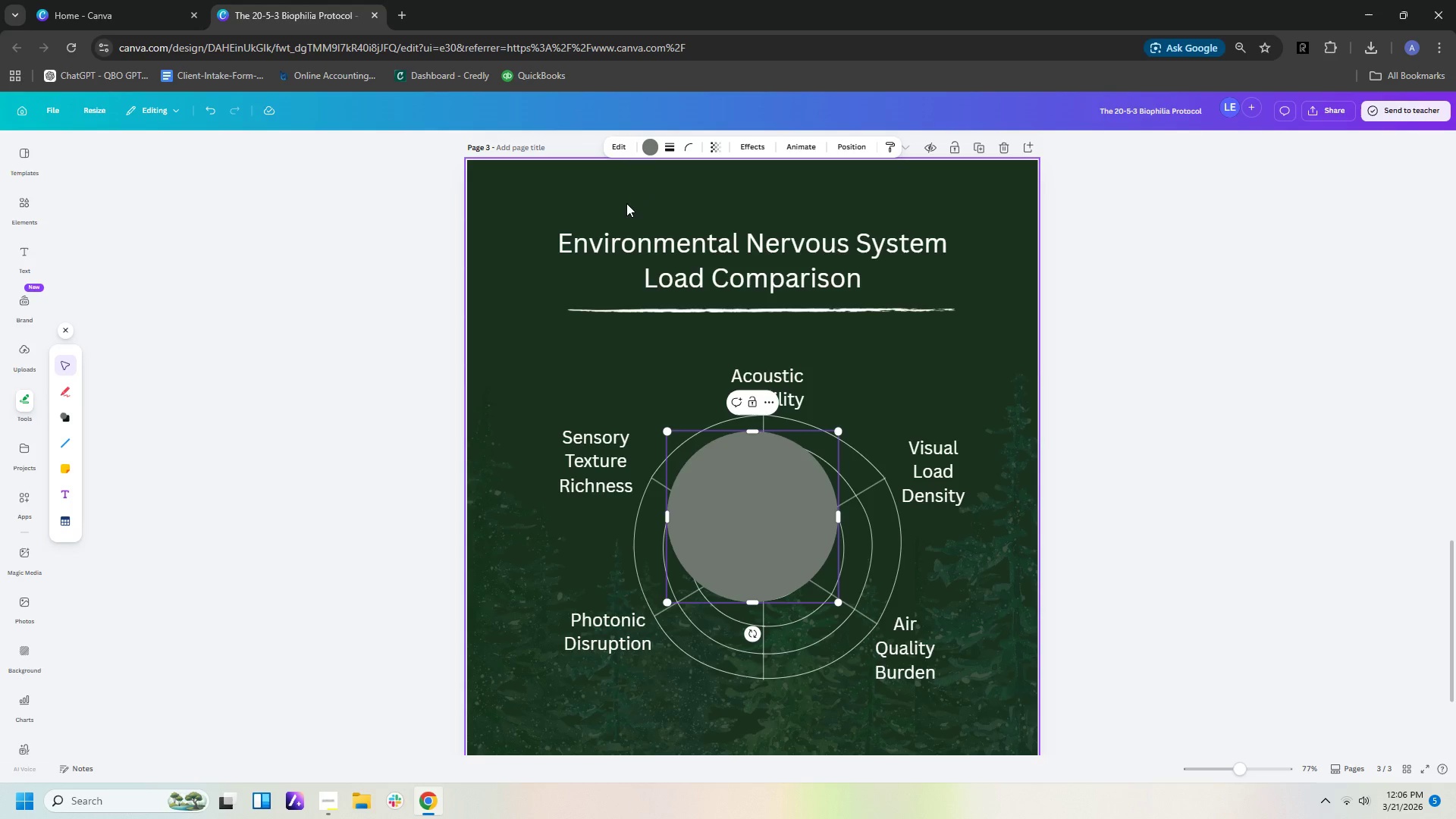 
left_click([645, 147])
 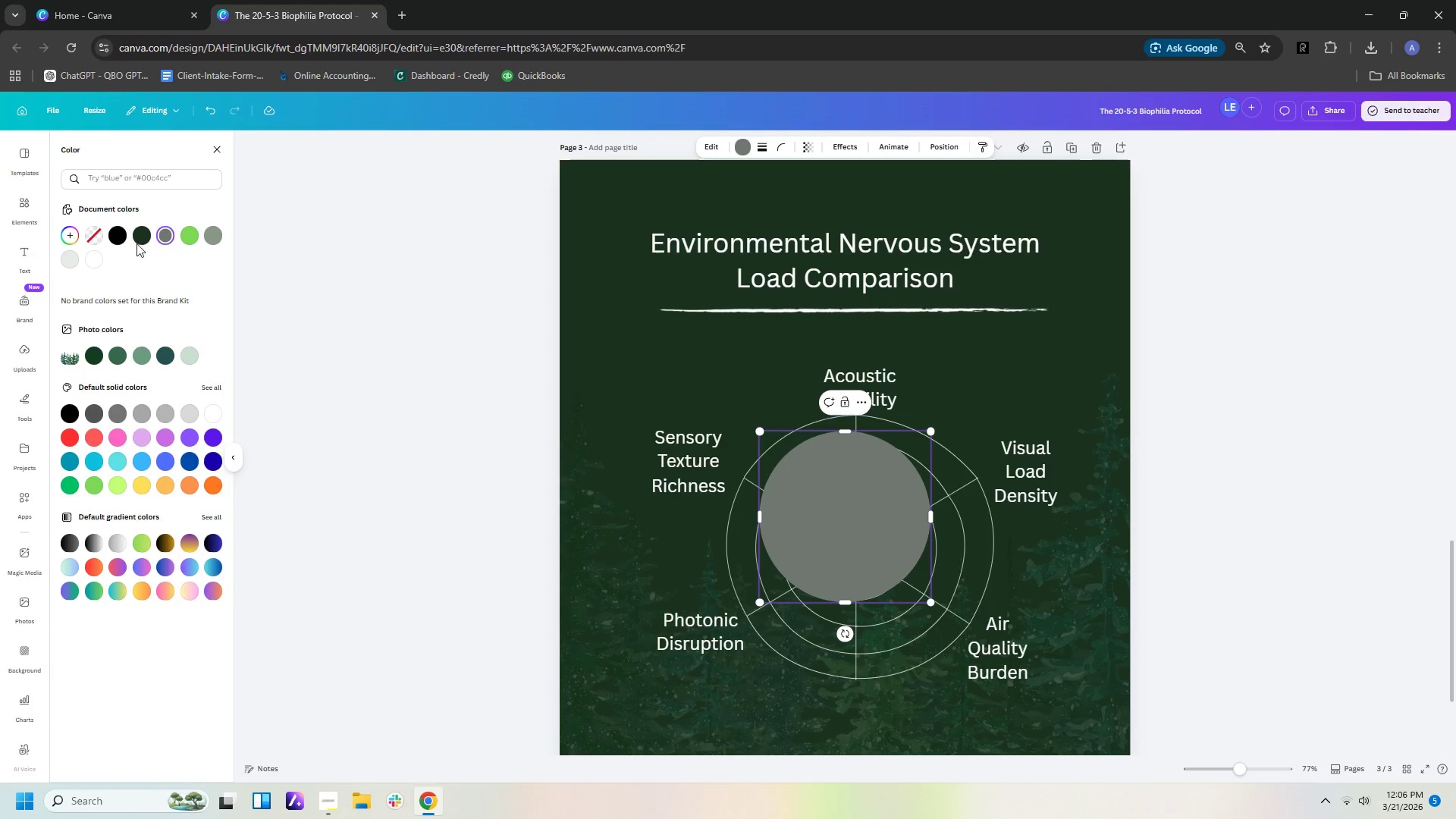 
left_click([118, 240])
 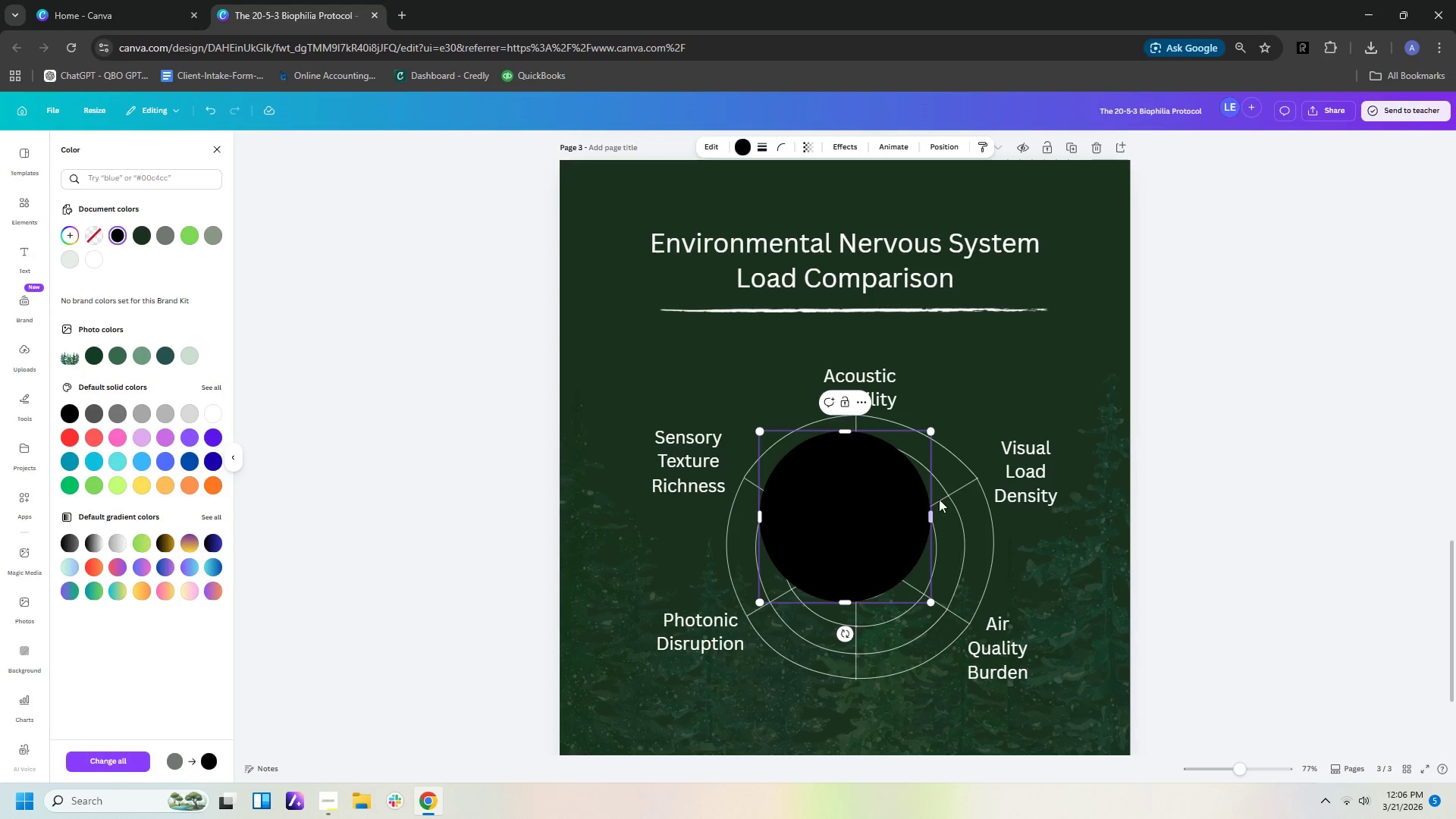 
left_click_drag(start_coordinate=[930, 430], to_coordinate=[797, 613])
 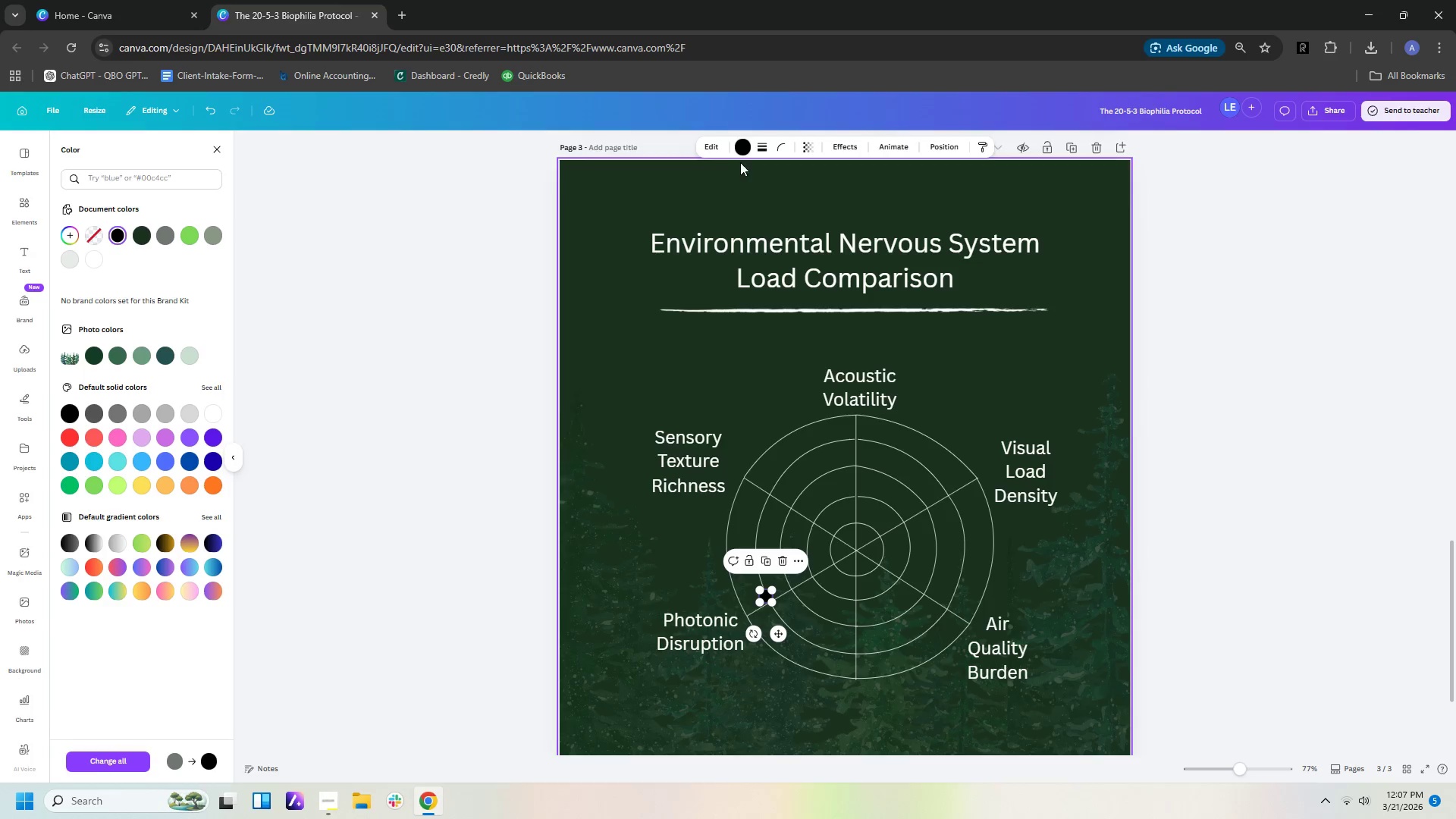 
left_click([742, 150])
 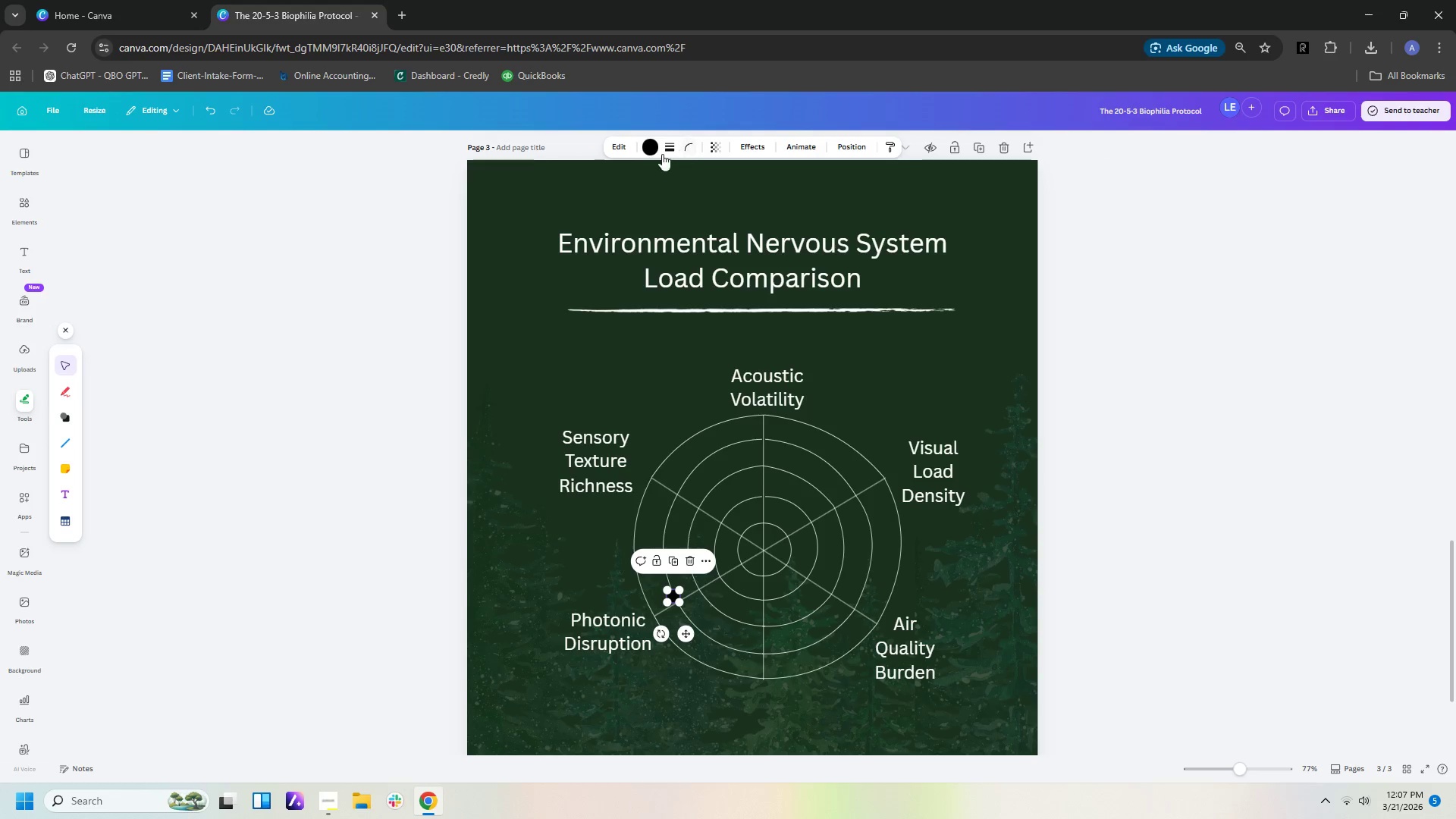 
double_click([645, 146])
 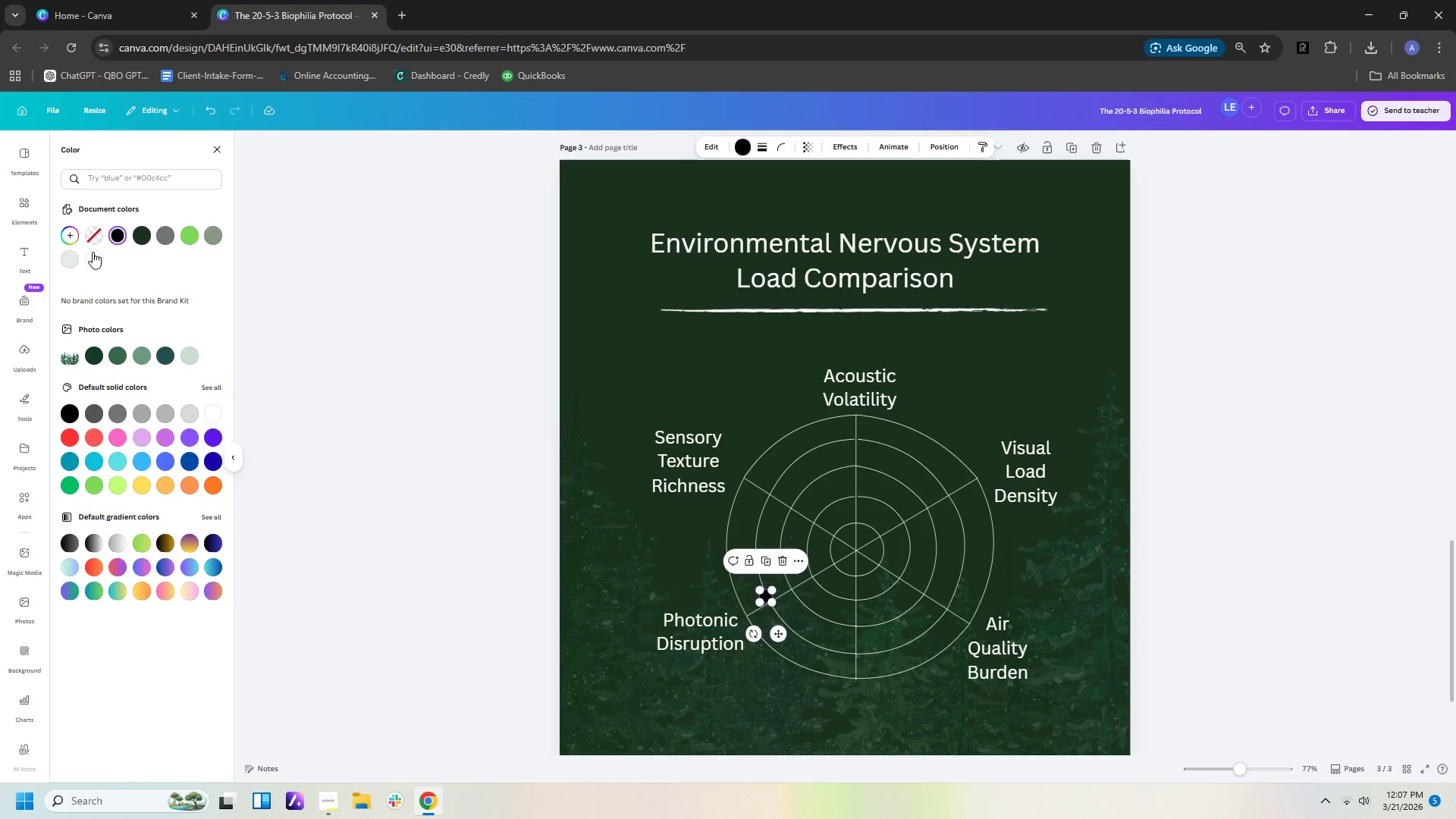 
left_click([87, 260])
 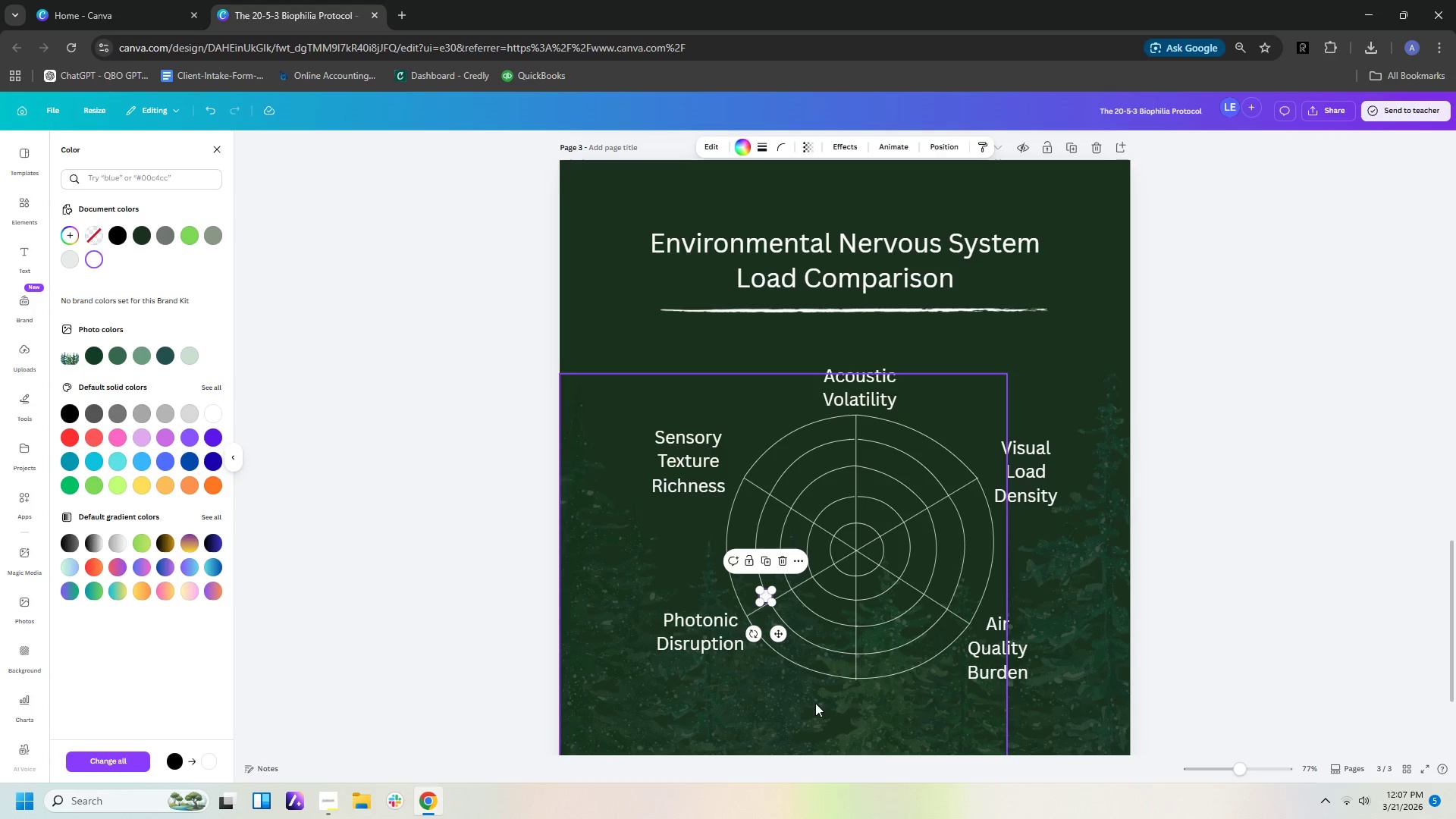 
wait(5.03)
 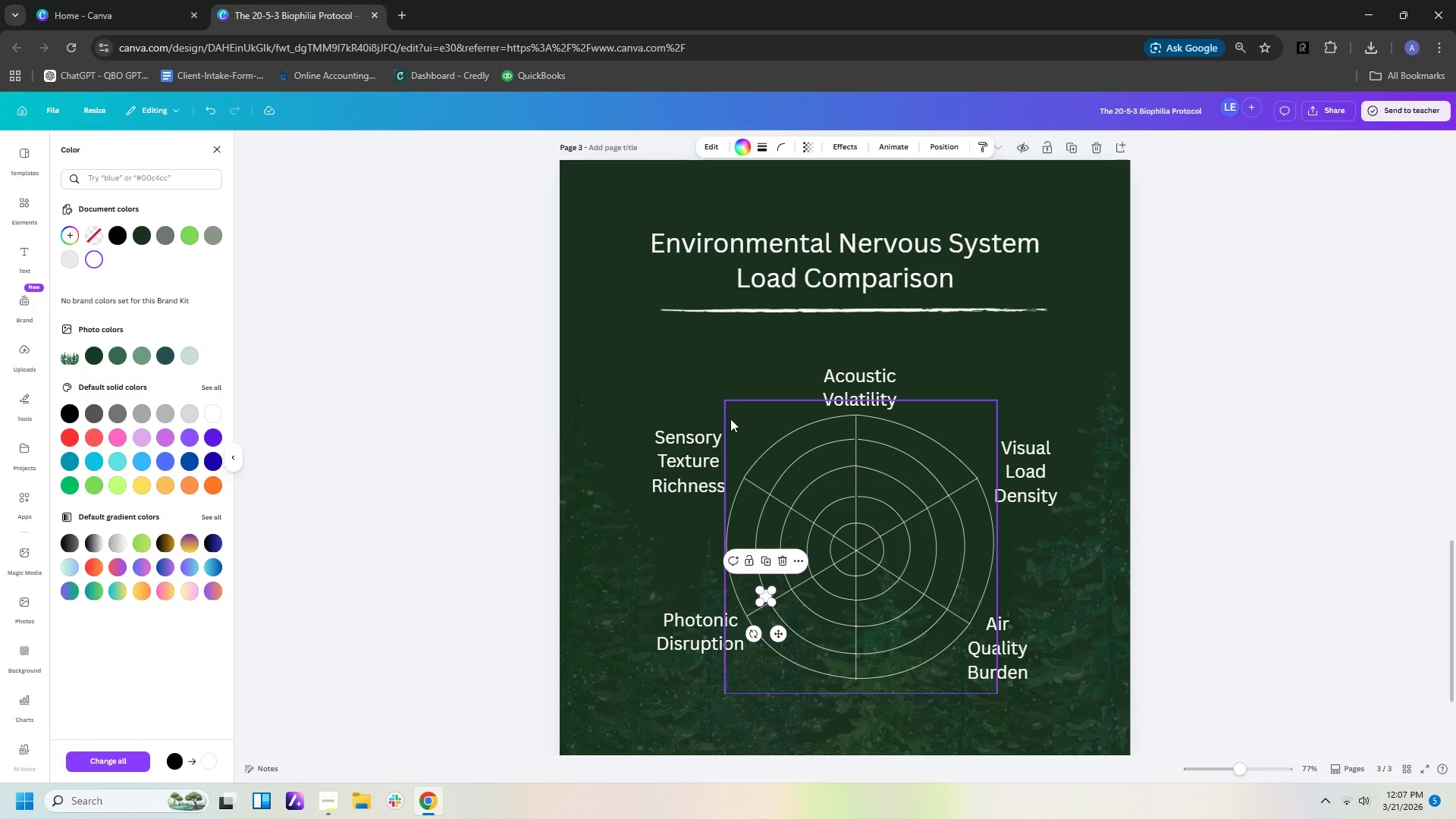 
left_click([682, 588])
 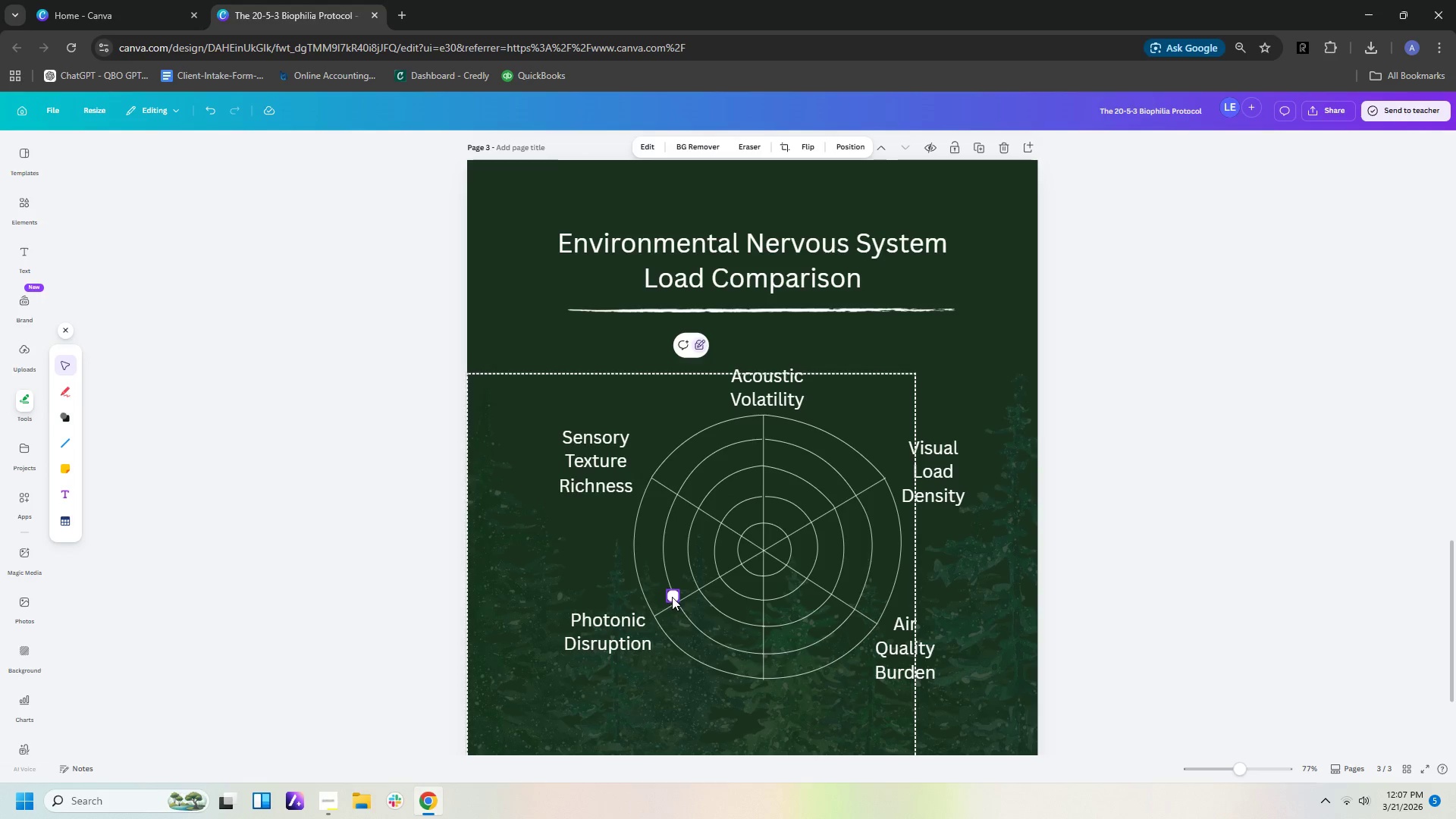 
left_click_drag(start_coordinate=[672, 597], to_coordinate=[675, 603])
 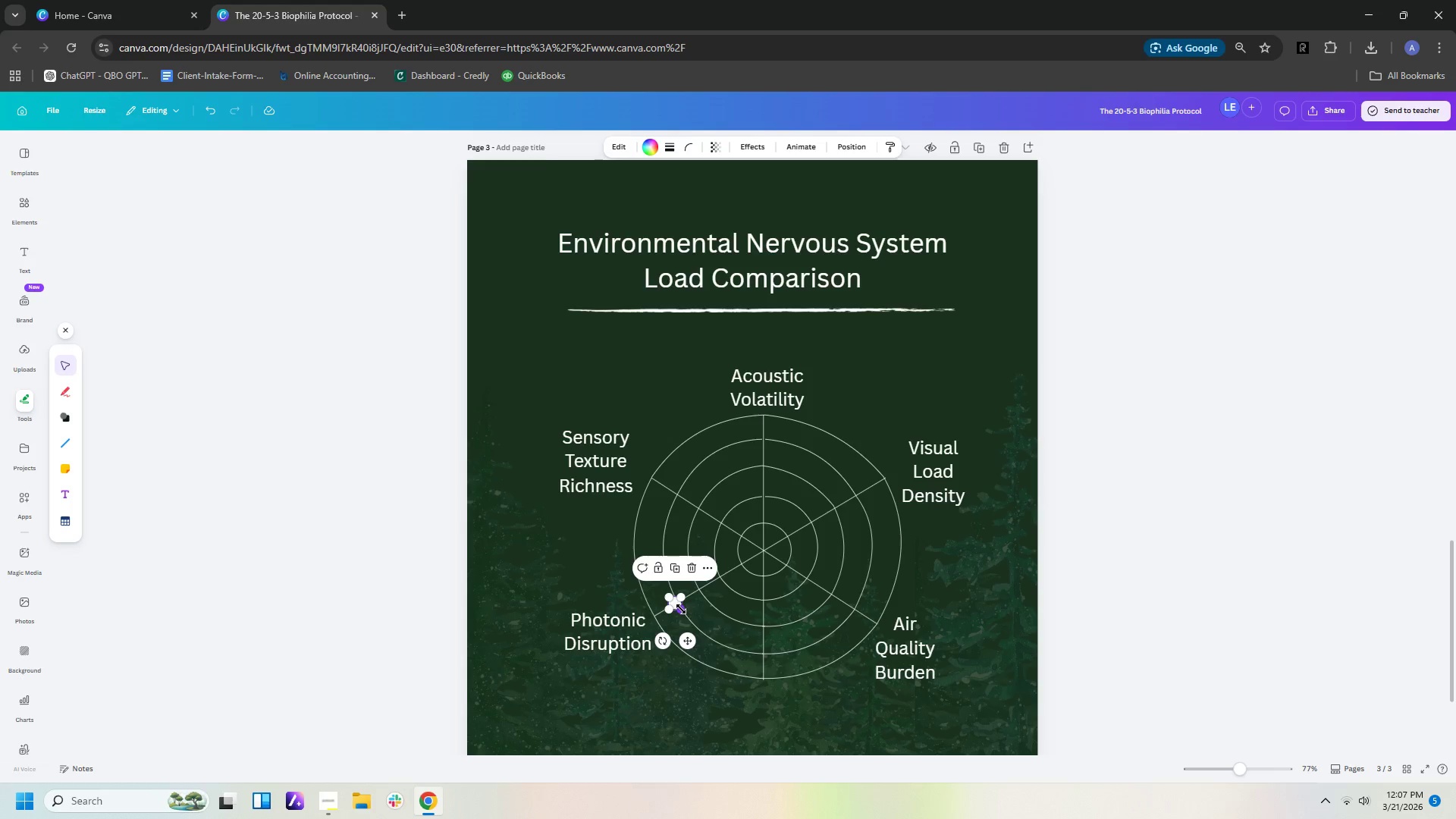 
left_click_drag(start_coordinate=[681, 609], to_coordinate=[676, 605])
 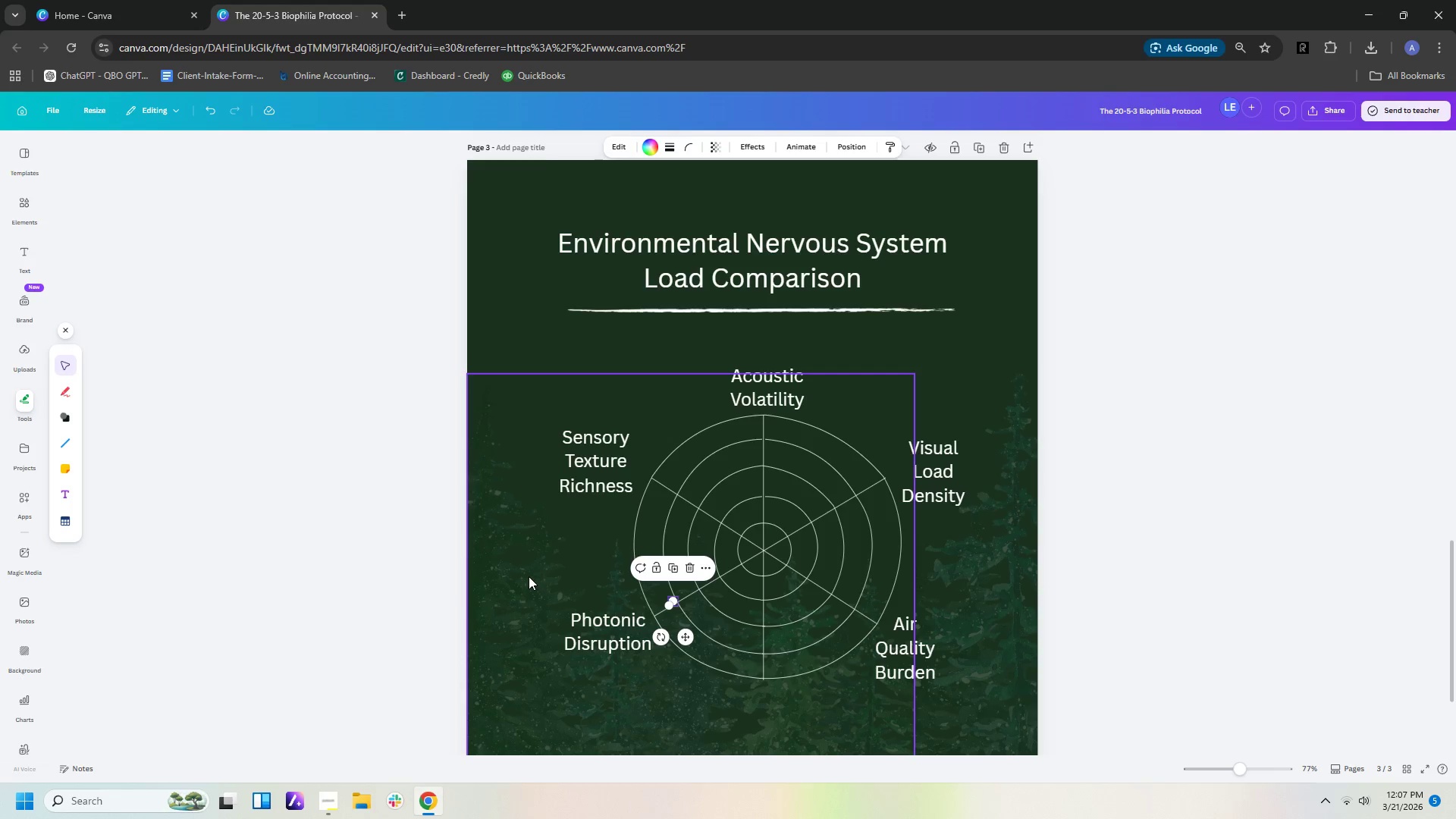 
left_click([529, 576])
 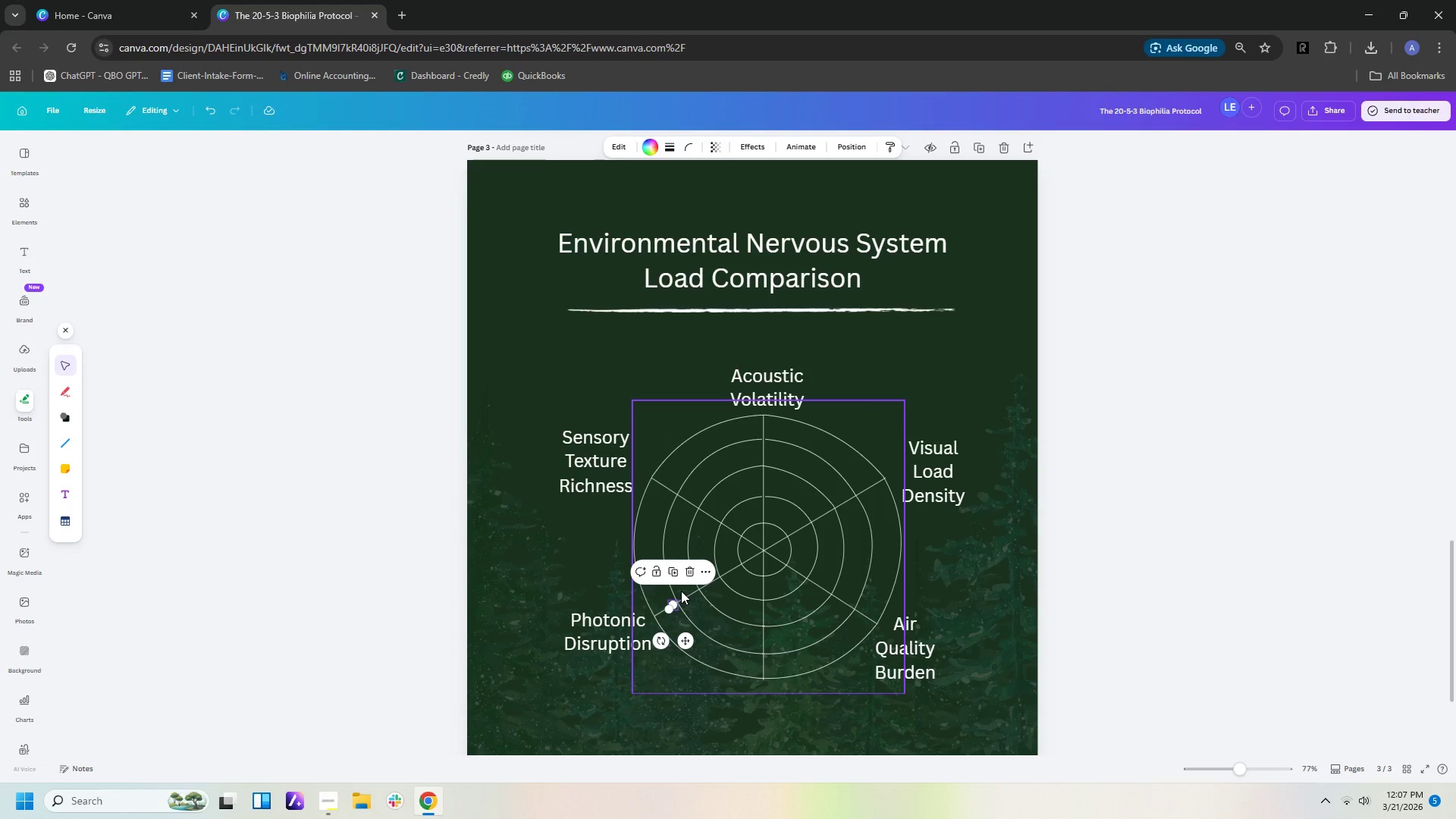 
wait(28.55)
 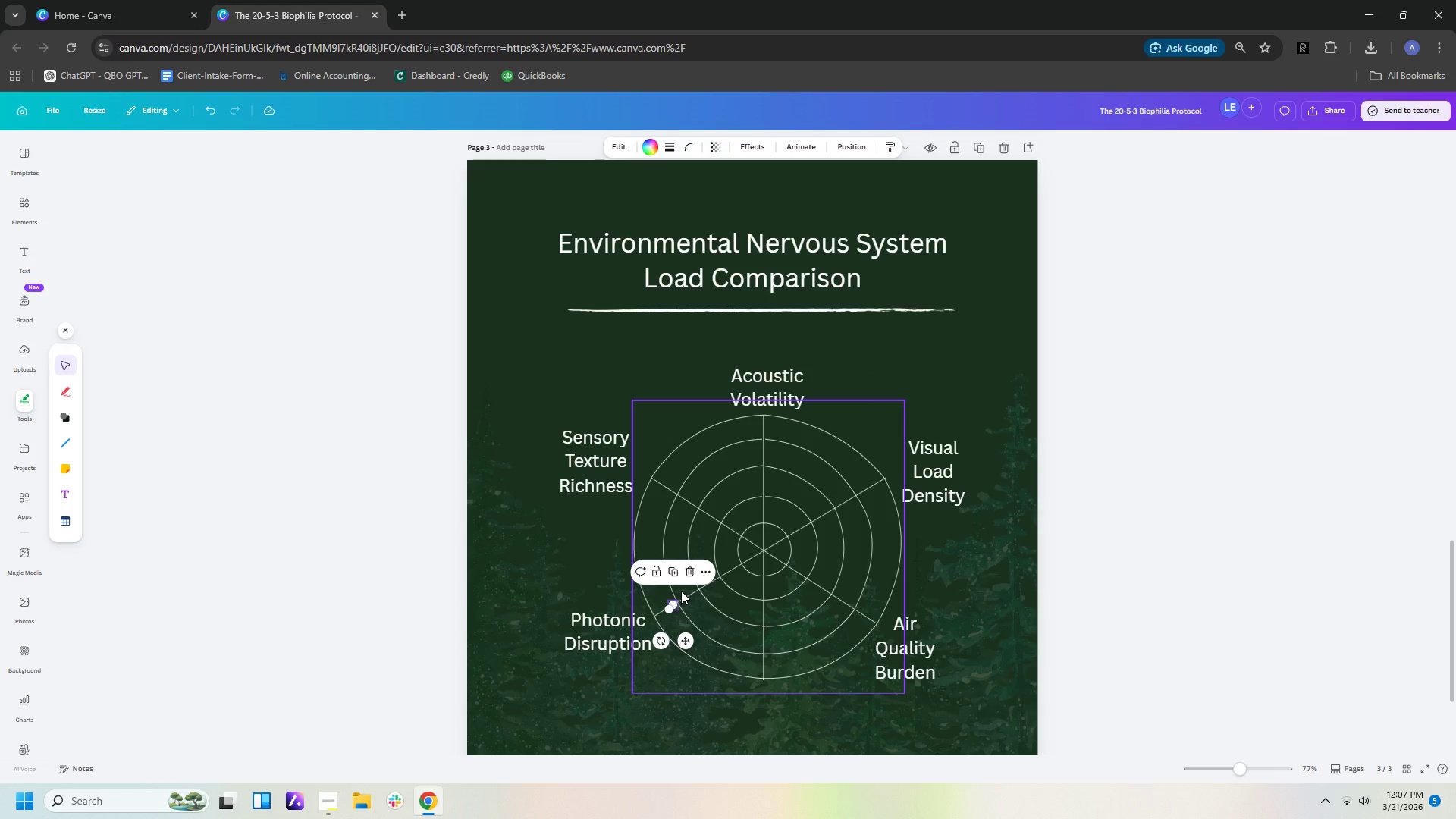 
hold_key(key=ControlLeft, duration=1.02)
scroll: coordinate [678, 644], scroll_direction: up, amount: 2.0
 